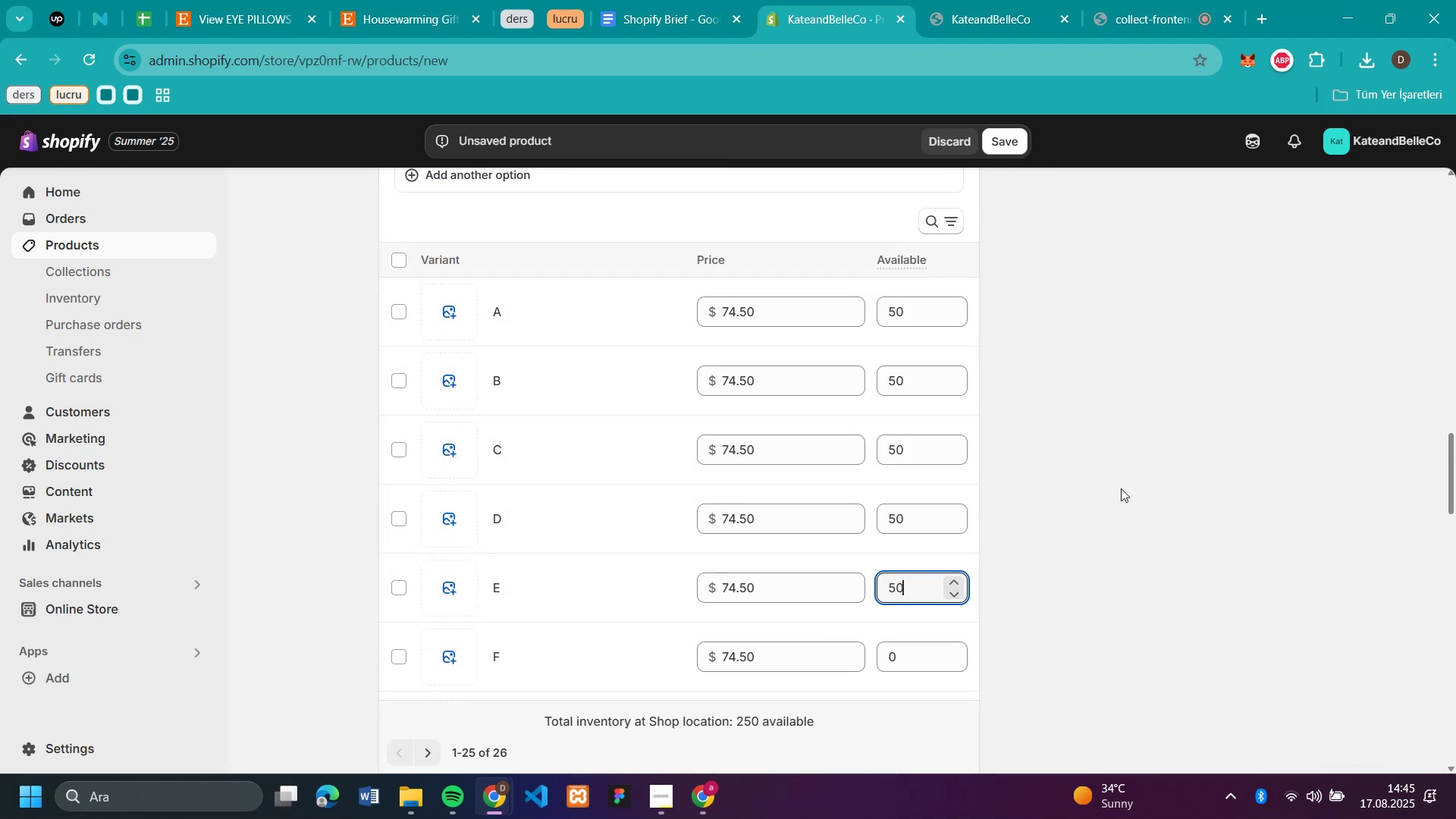 
left_click([1150, 479])
 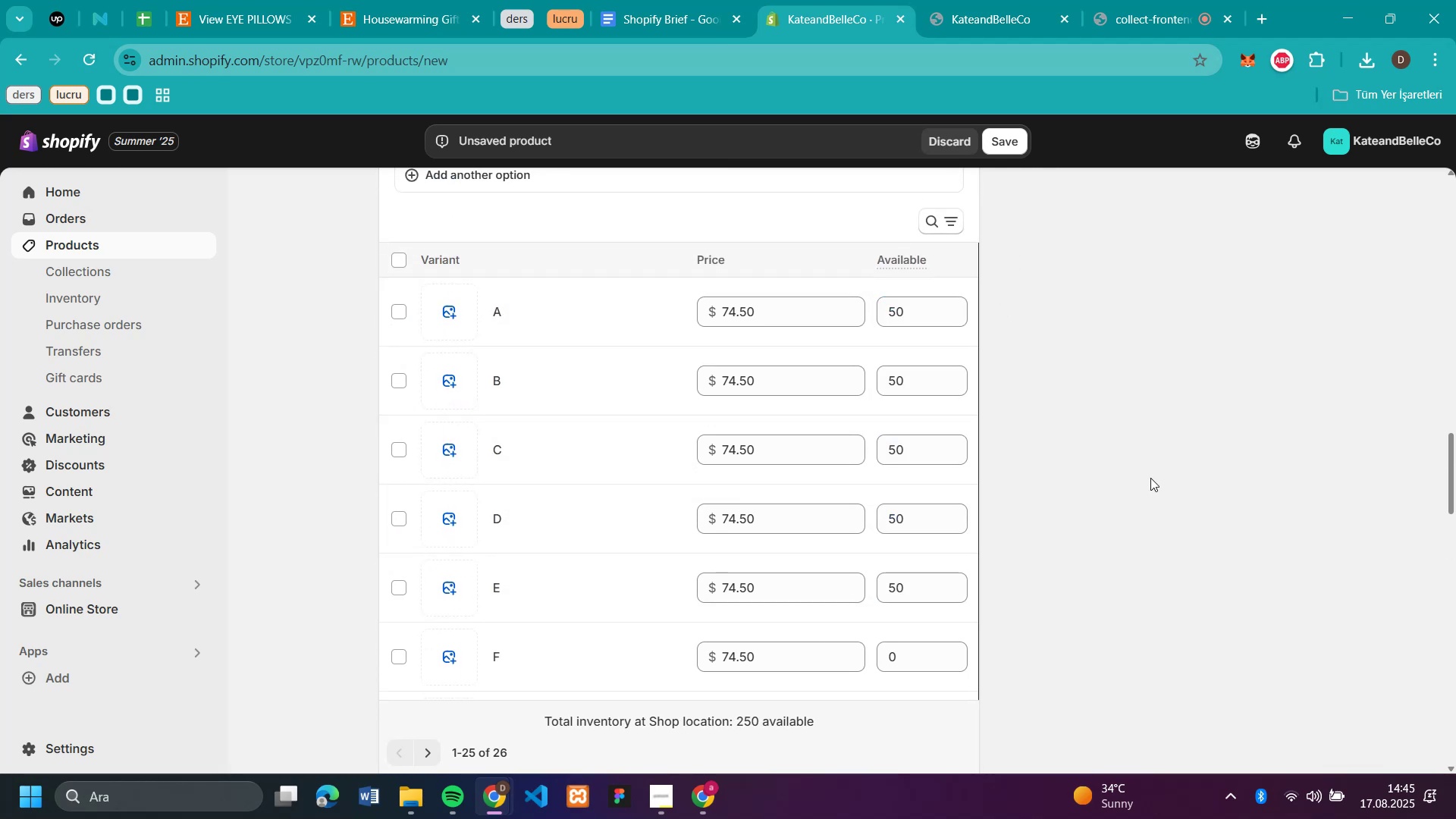 
scroll: coordinate [1160, 427], scroll_direction: down, amount: 4.0
 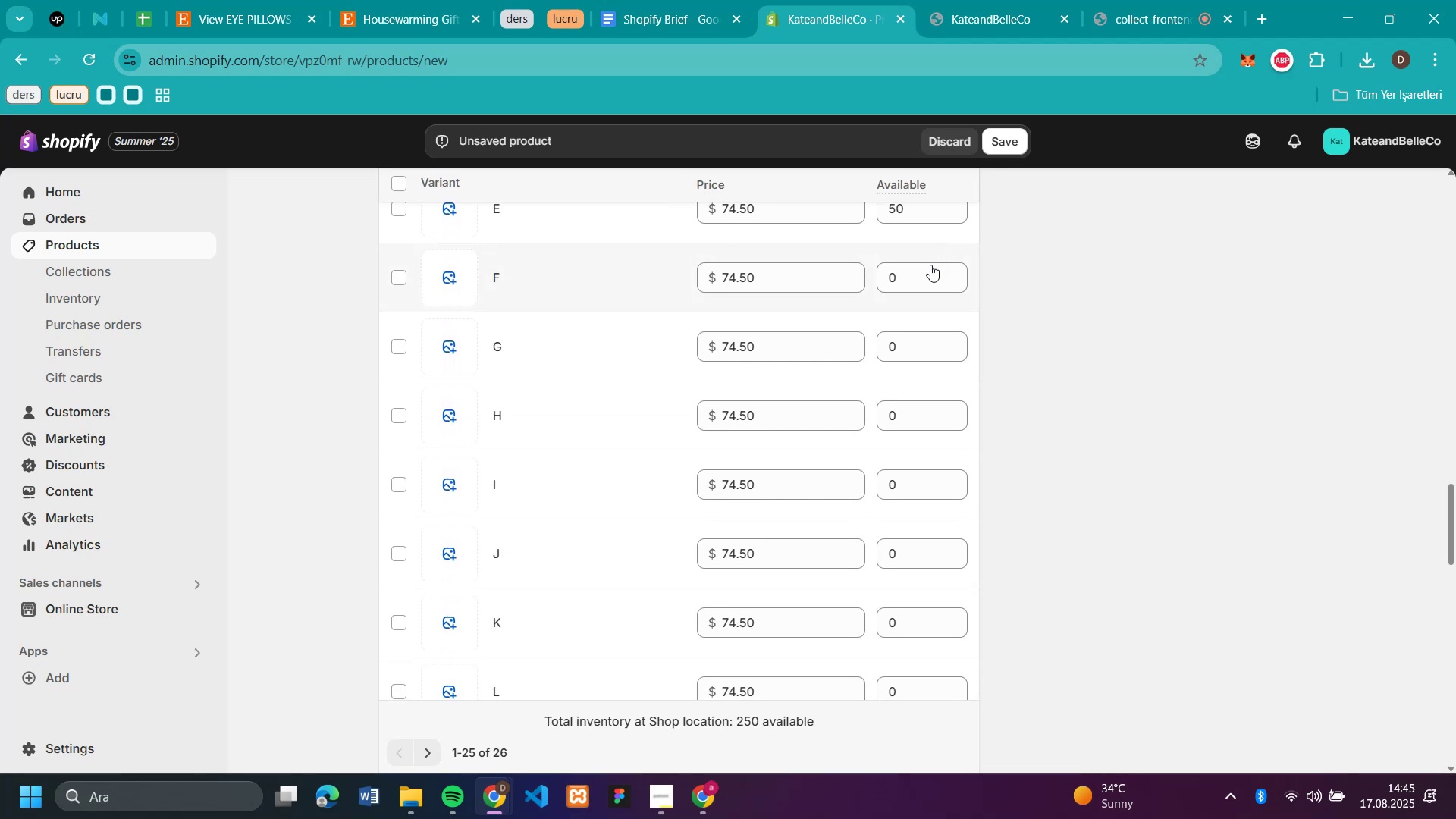 
left_click([908, 284])
 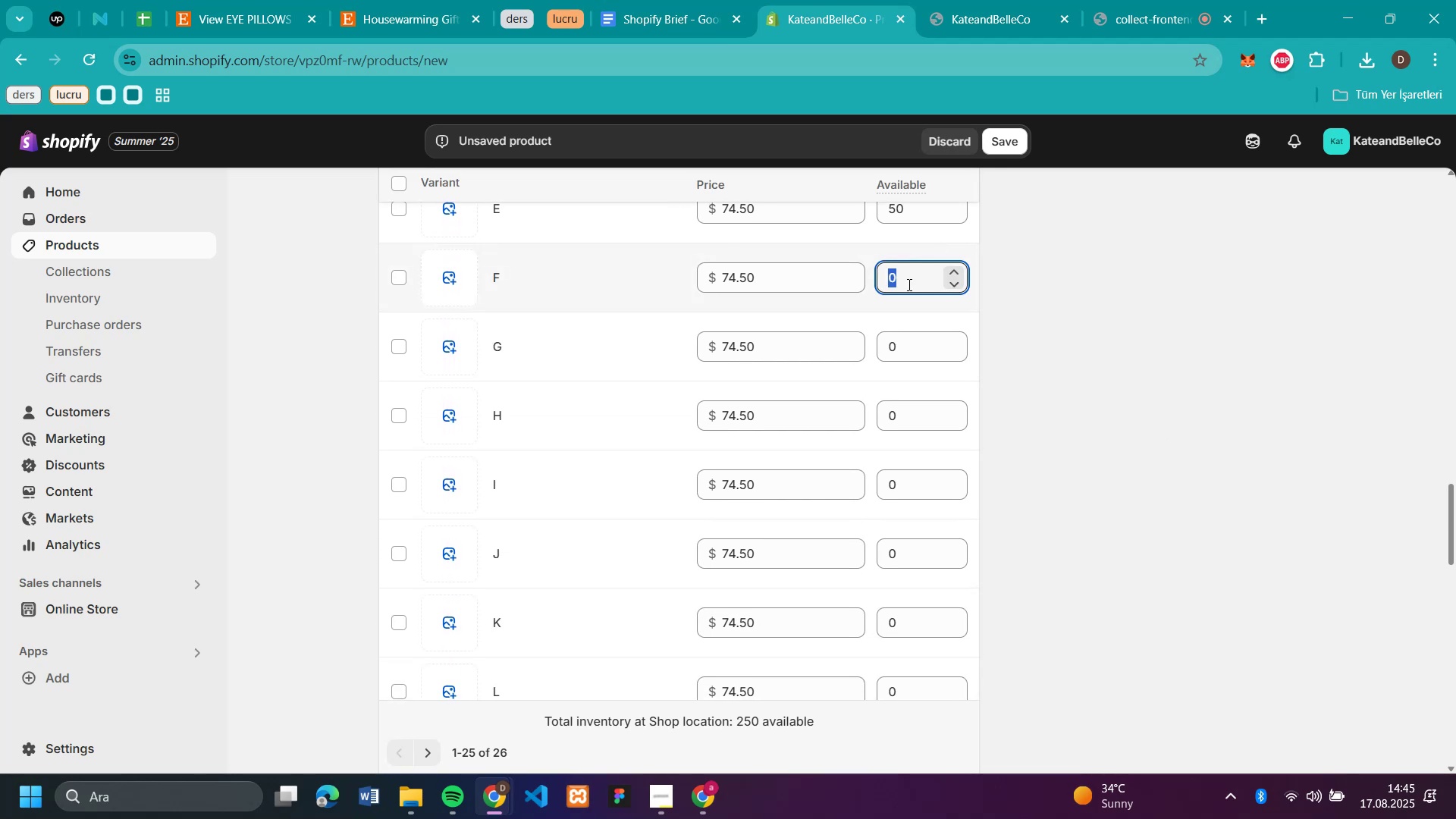 
key(Control+V)
 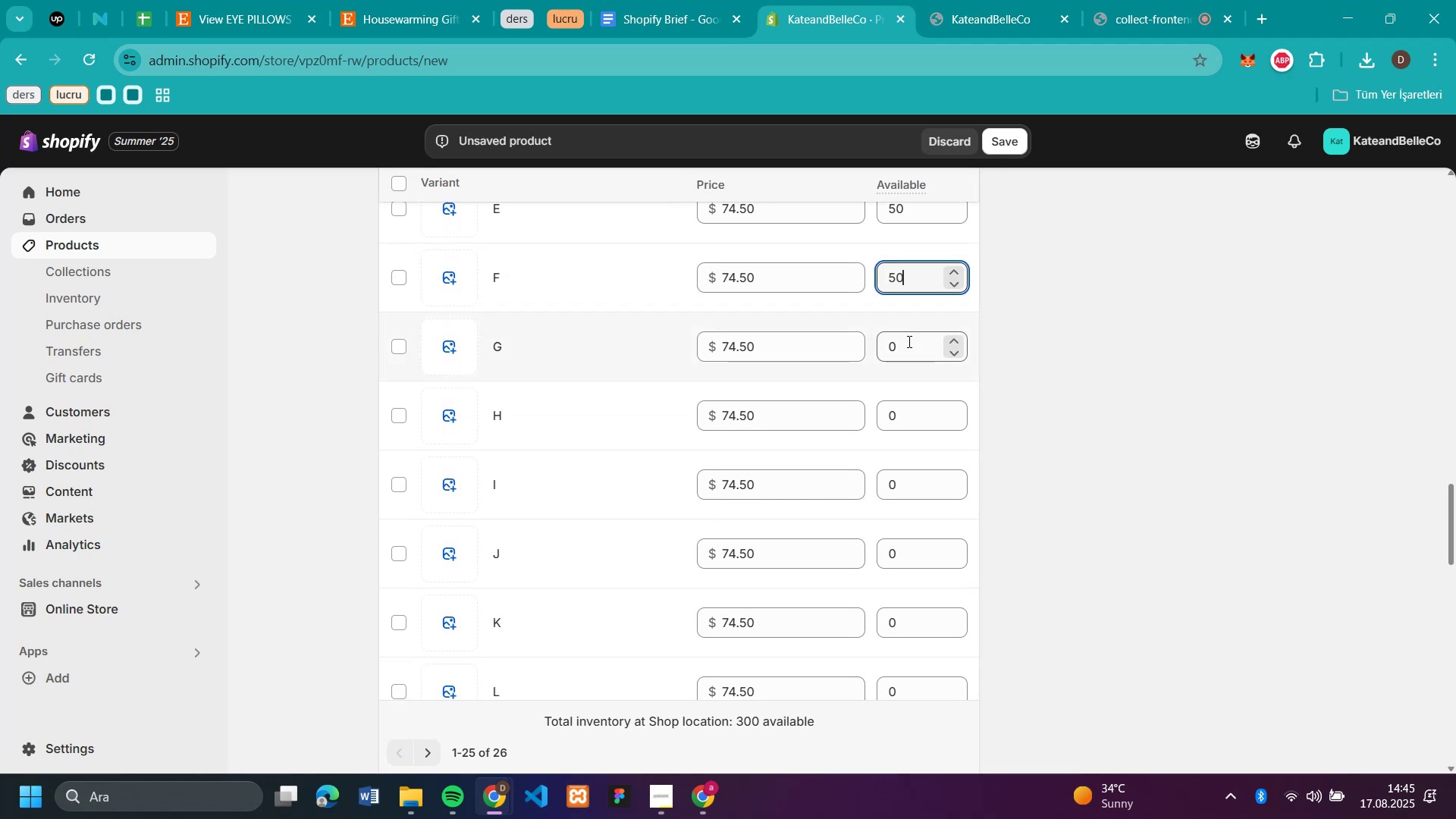 
left_click([908, 344])
 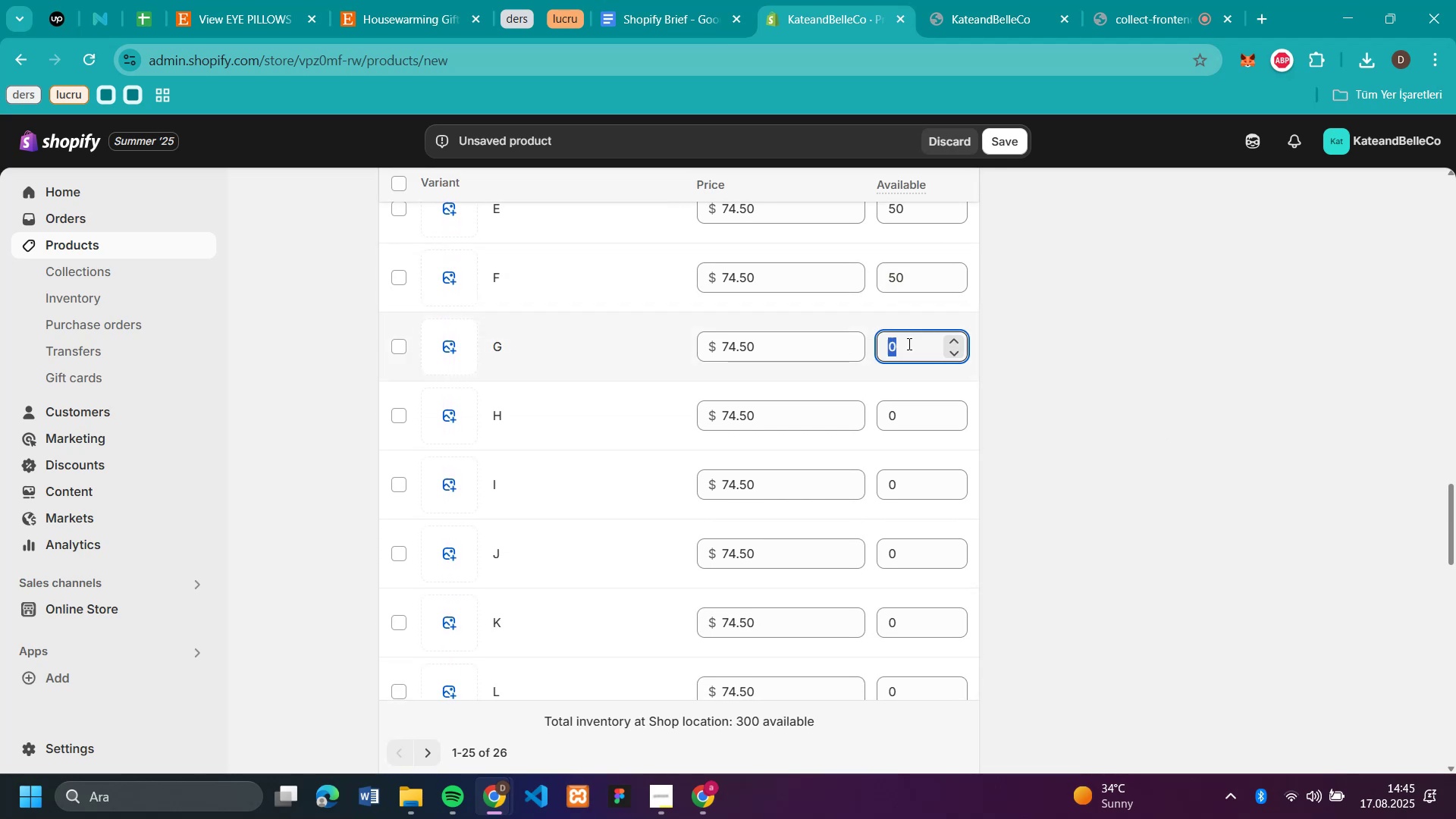 
key(Control+V)
 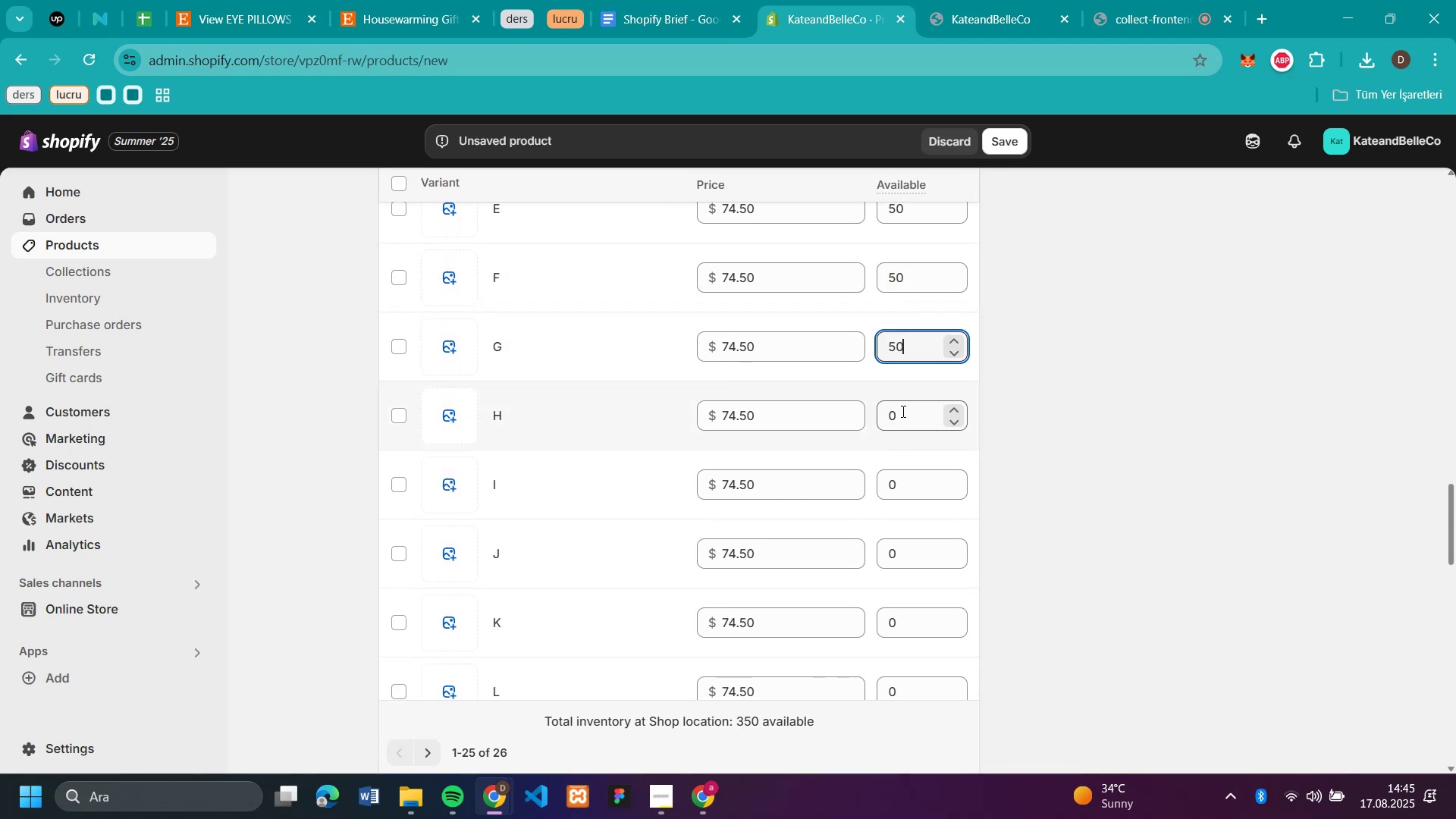 
left_click([902, 411])
 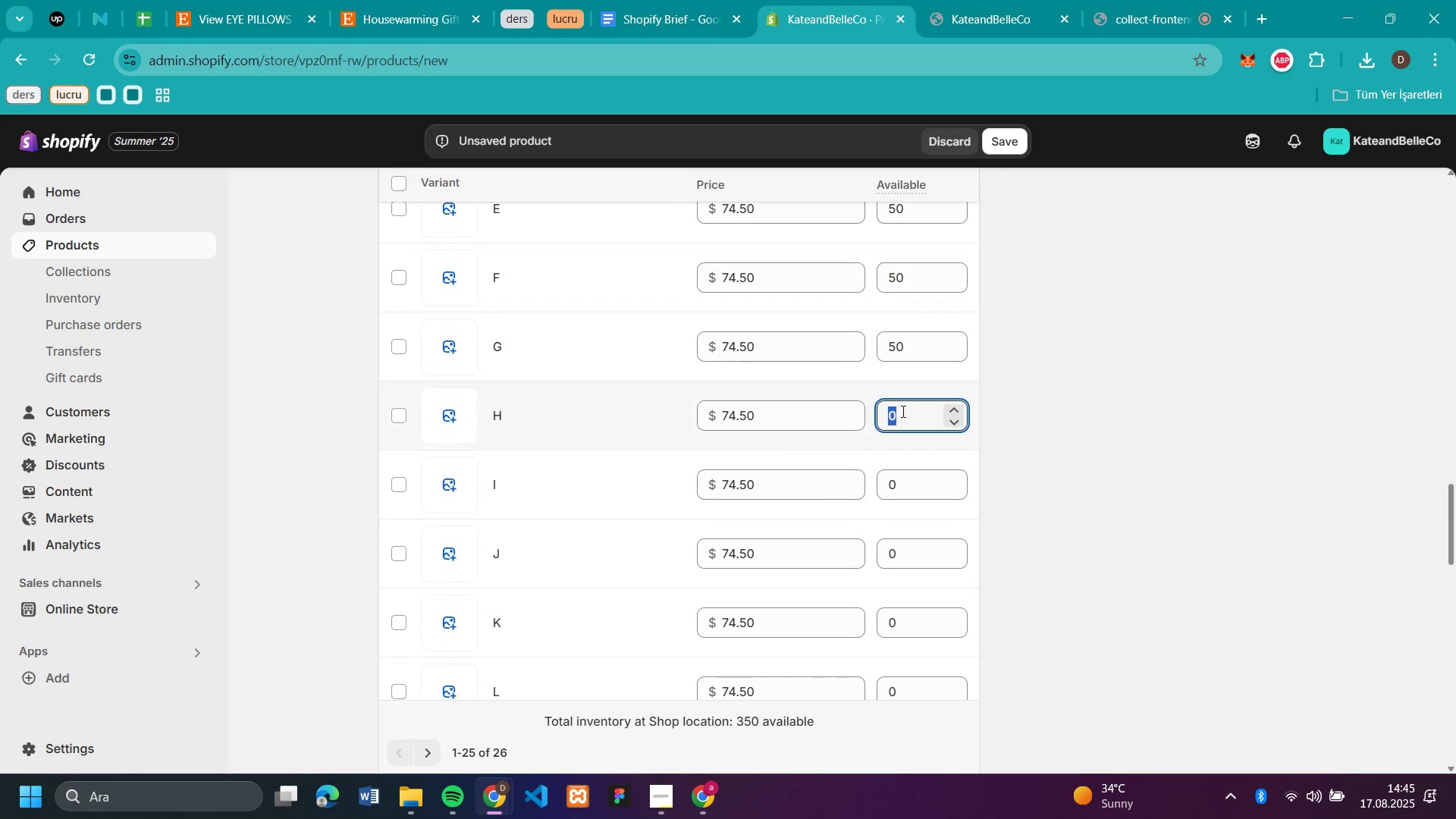 
key(Control+V)
 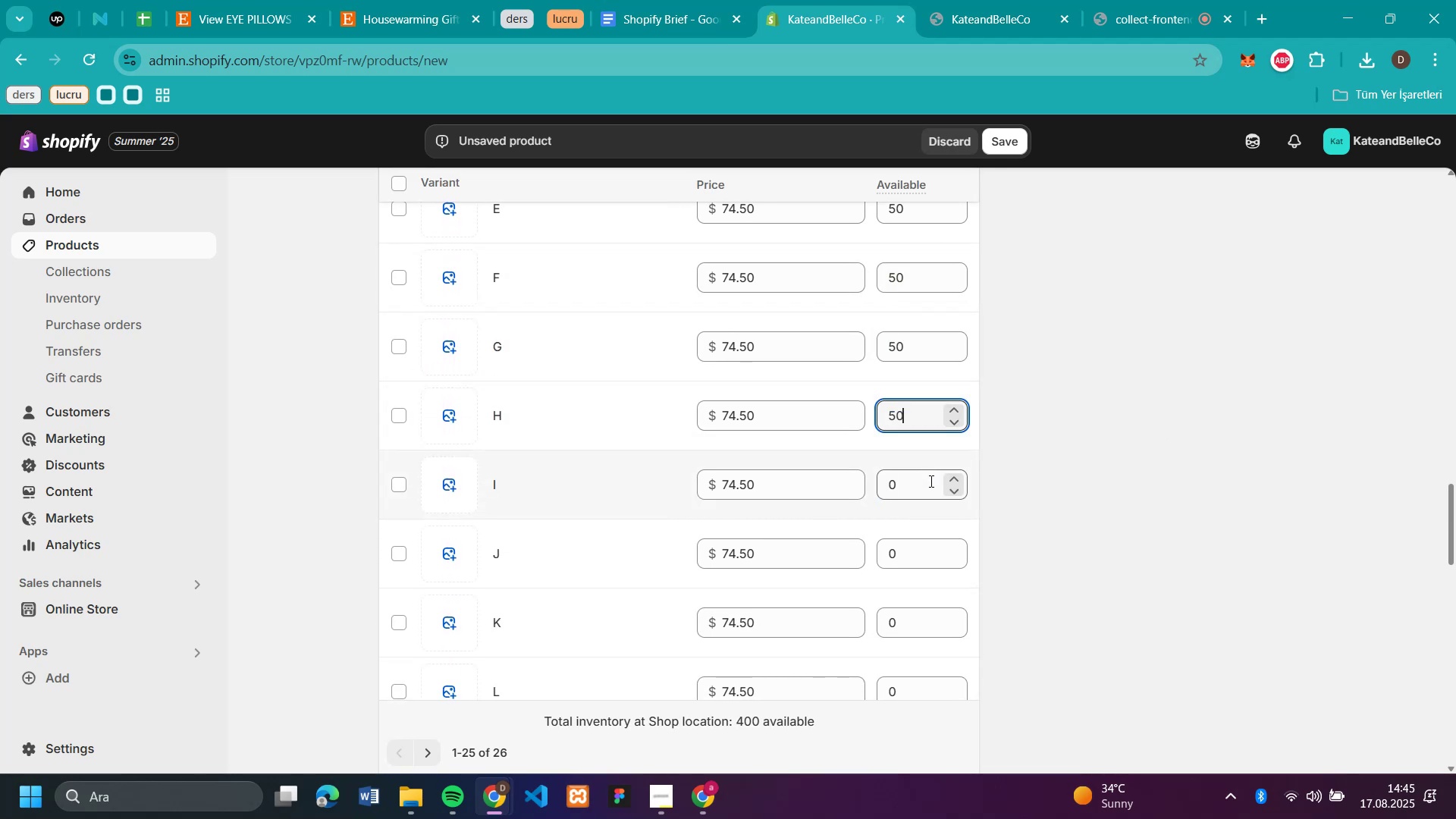 
key(Control+V)
 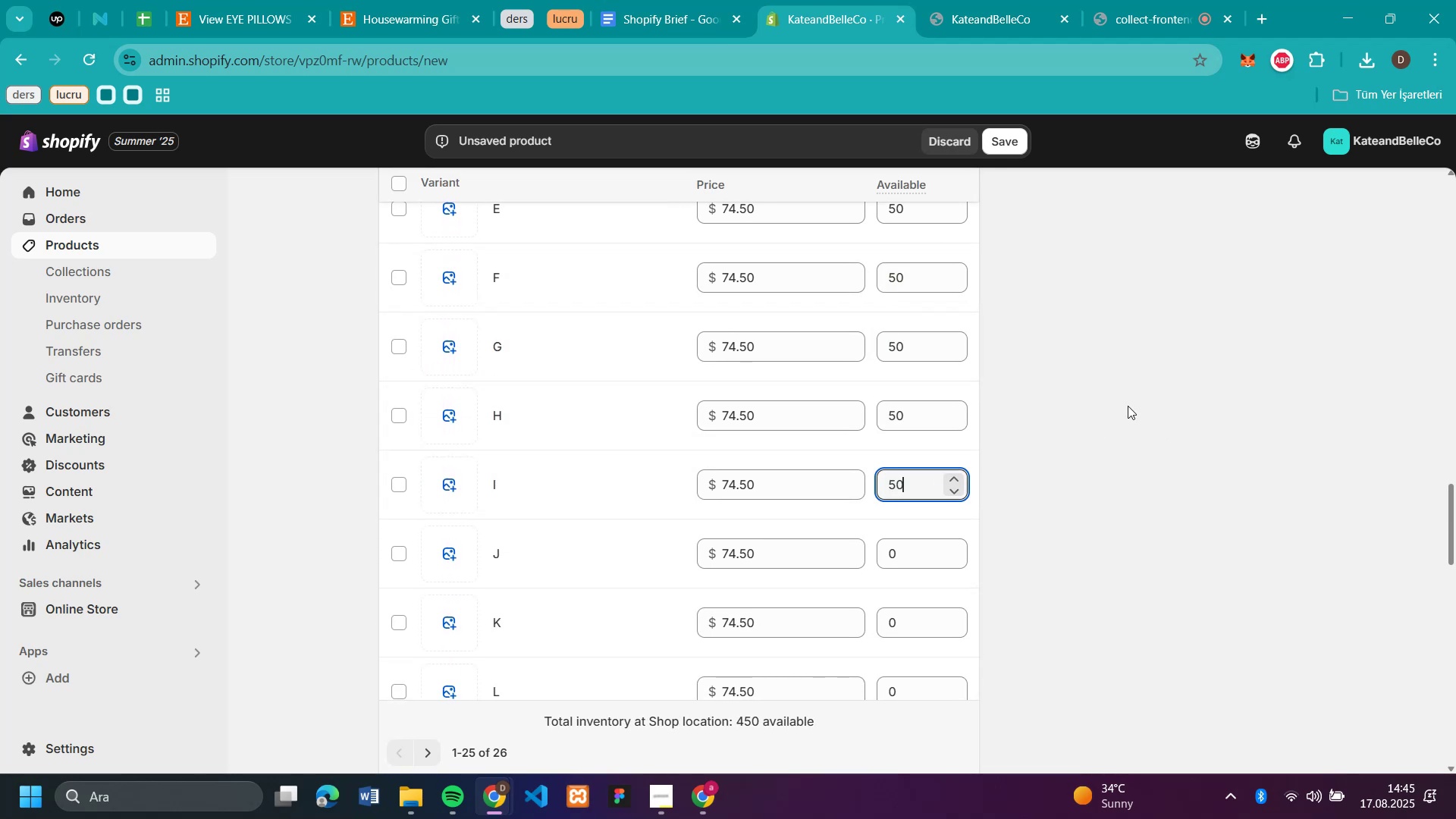 
left_click([1171, 382])
 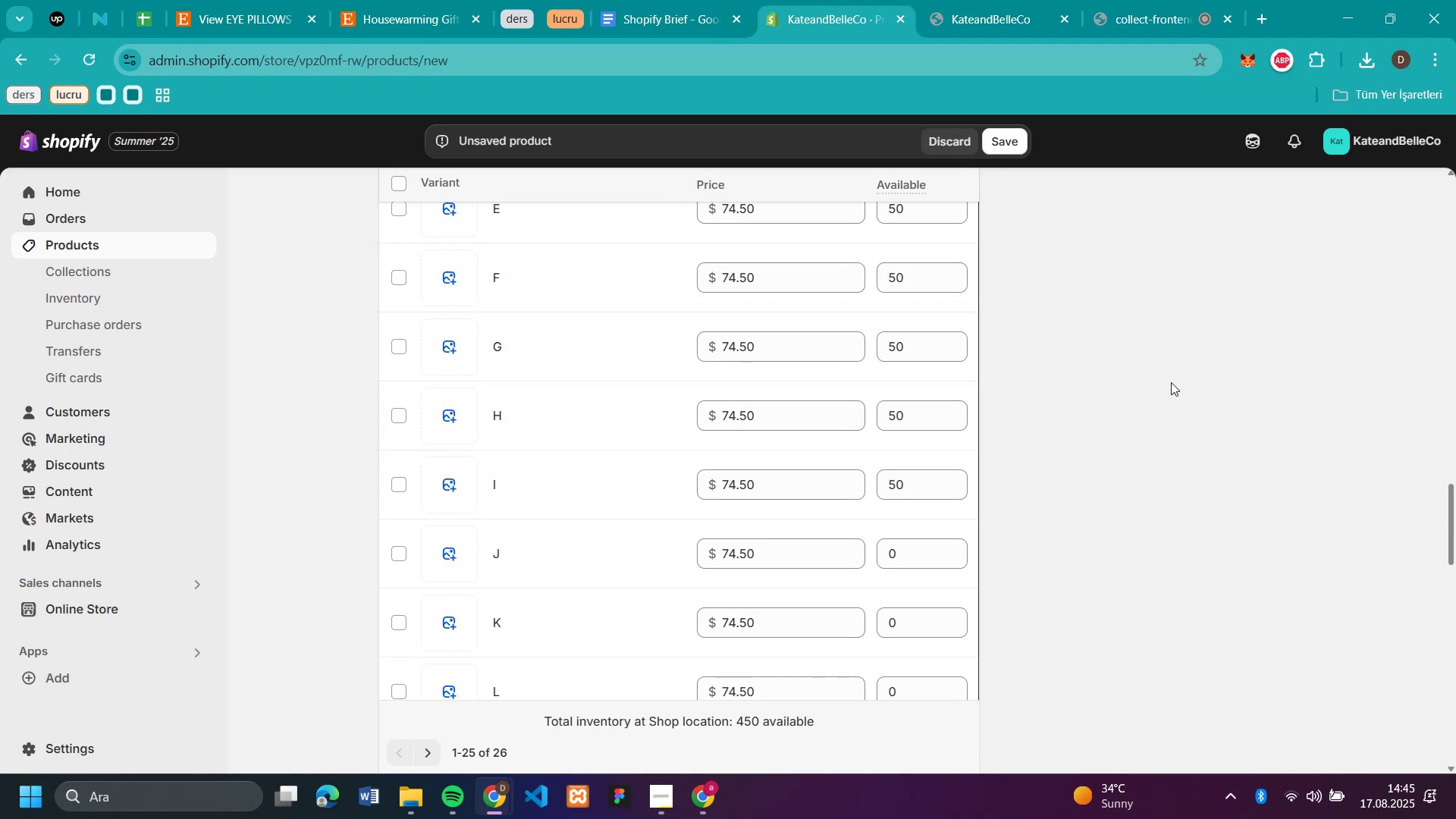 
scroll: coordinate [1163, 361], scroll_direction: down, amount: 3.0
 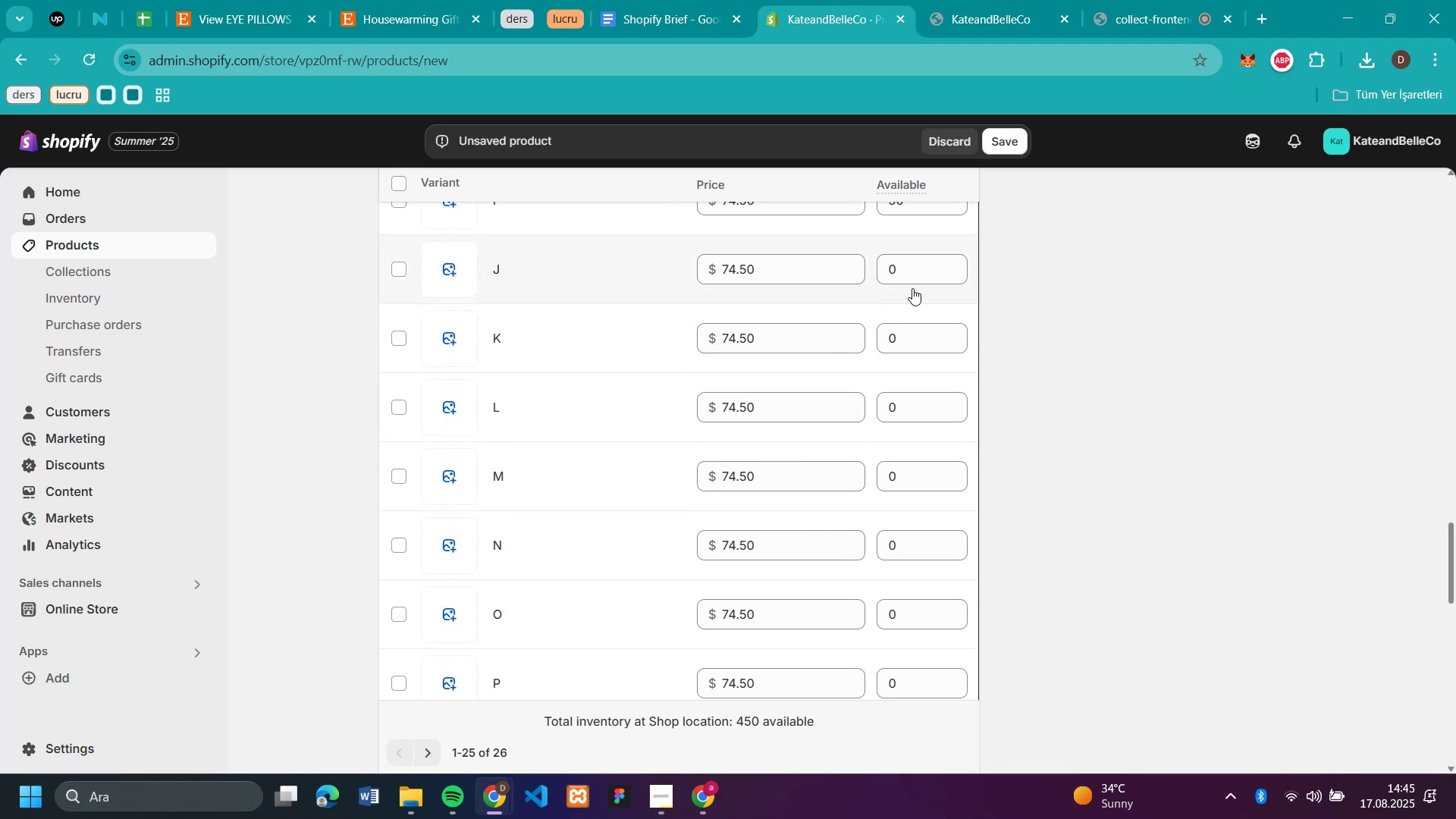 
left_click([908, 271])
 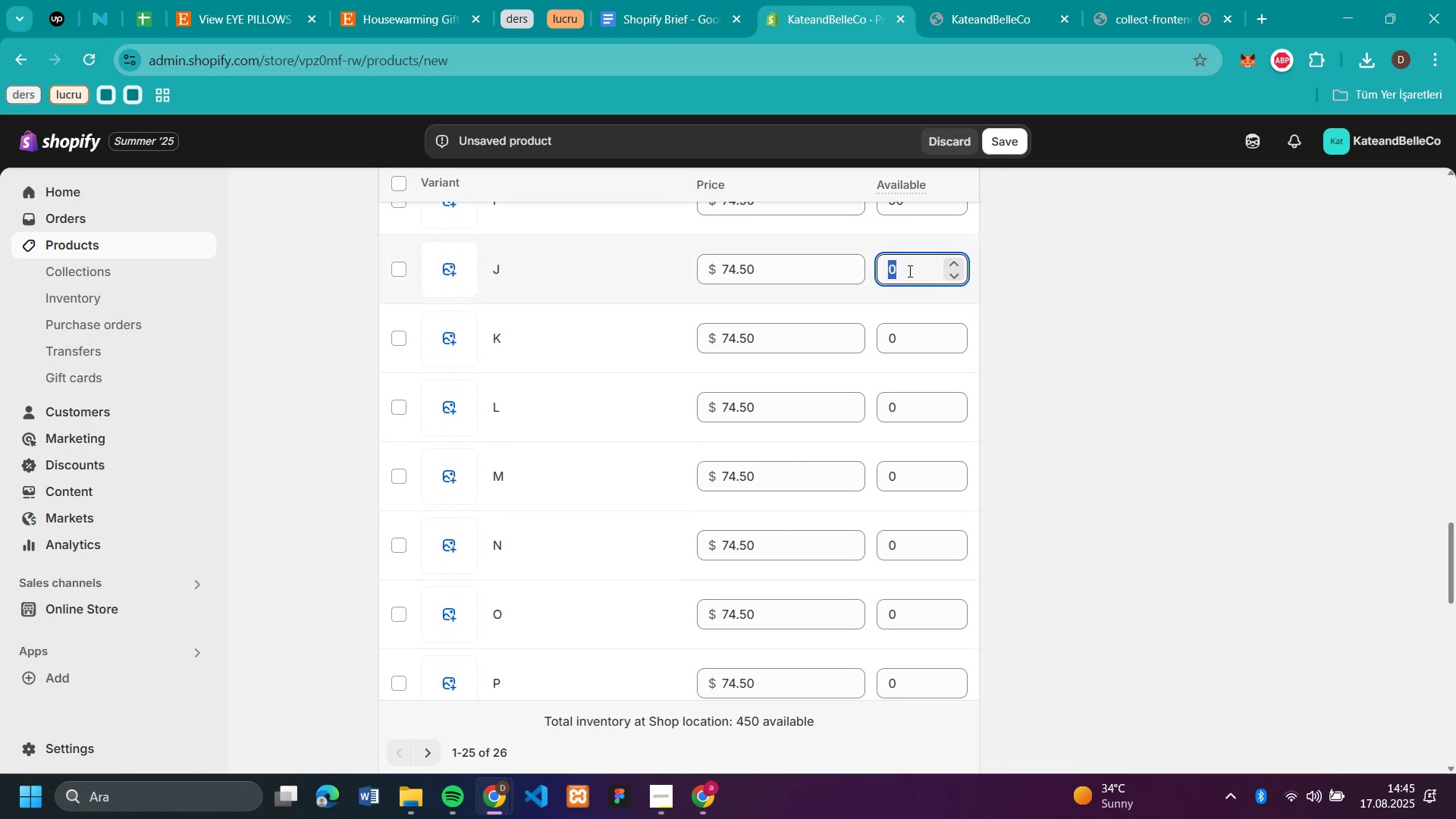 
key(Control+V)
 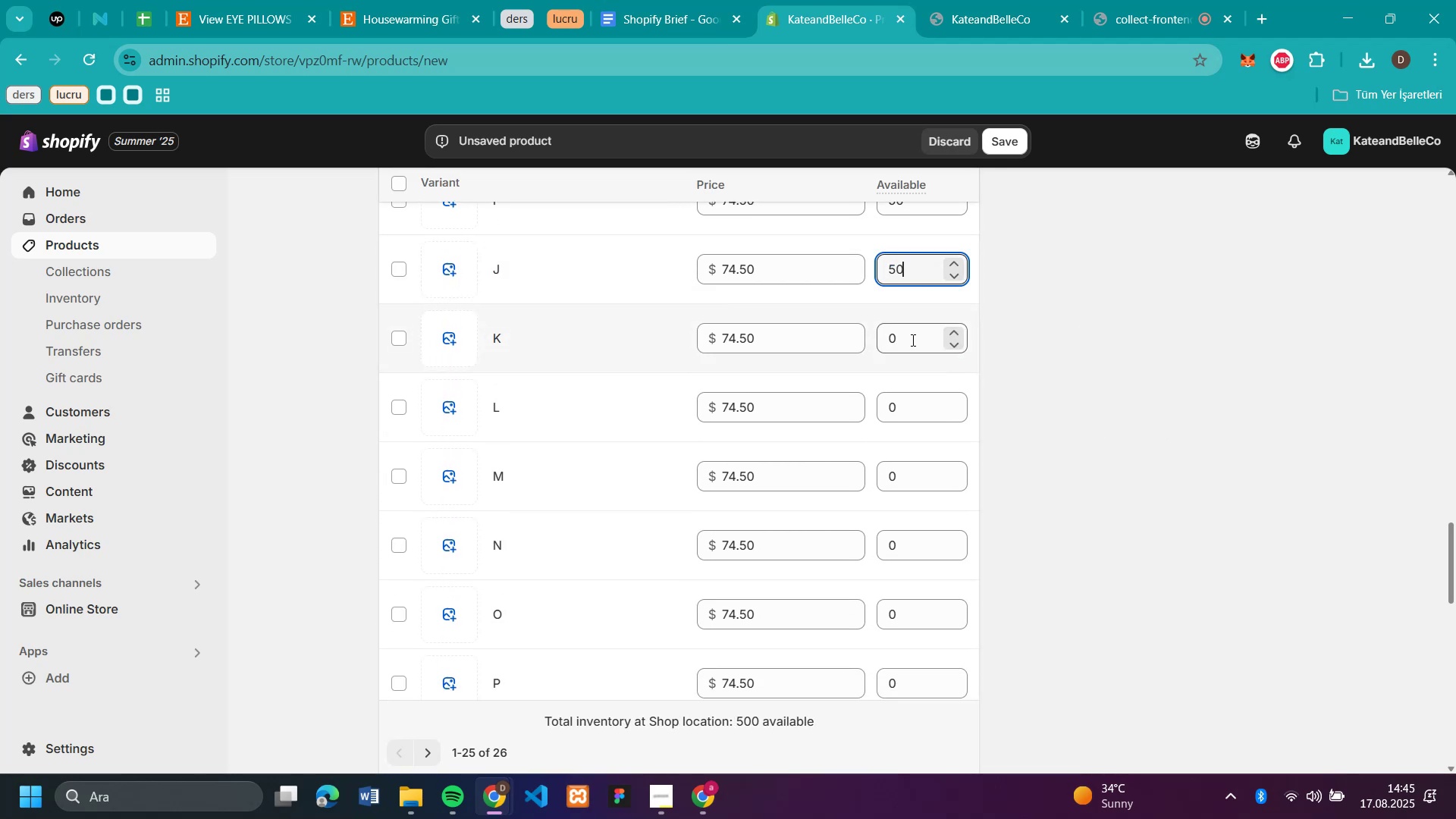 
left_click([912, 340])
 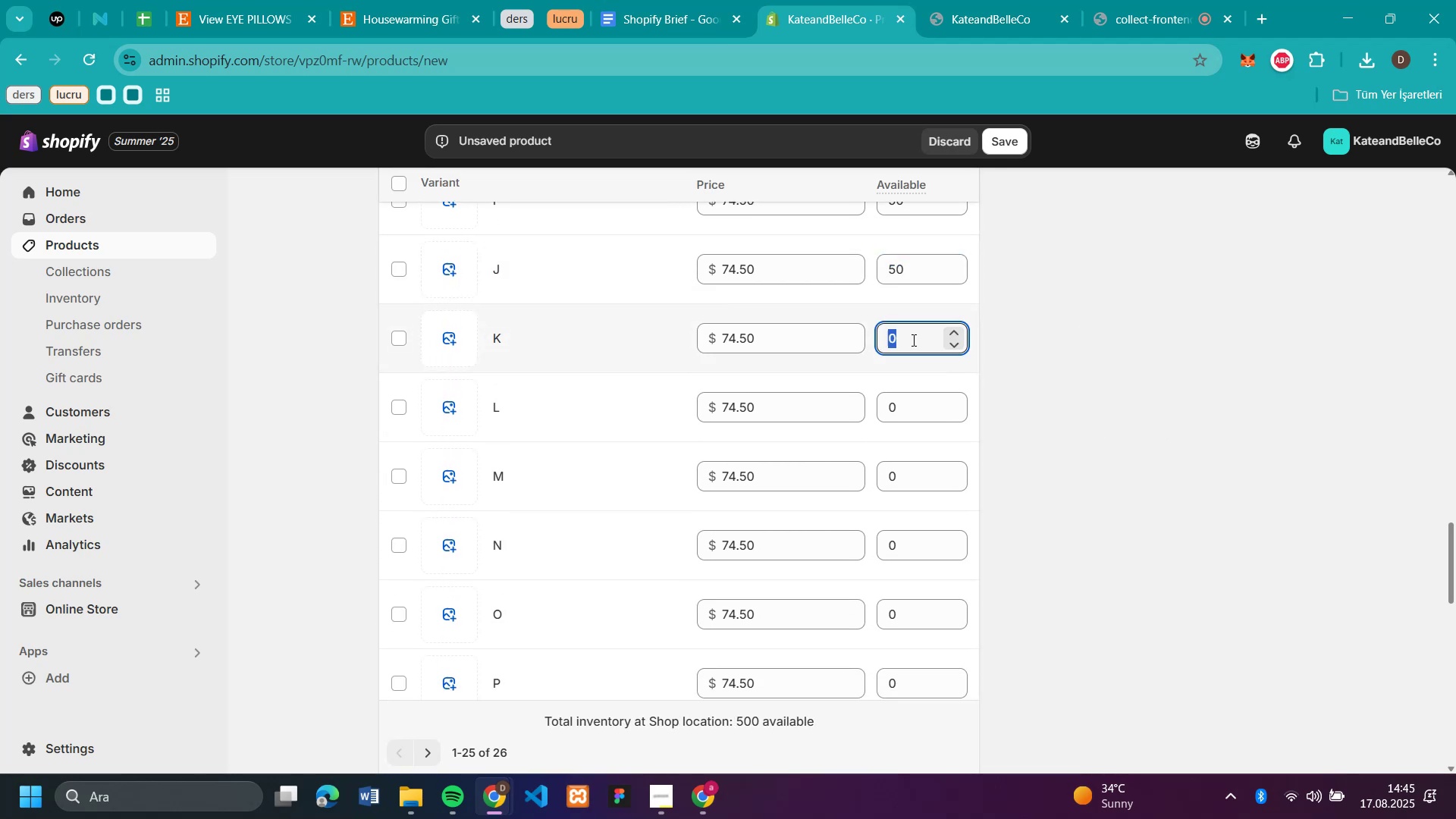 
key(Control+V)
 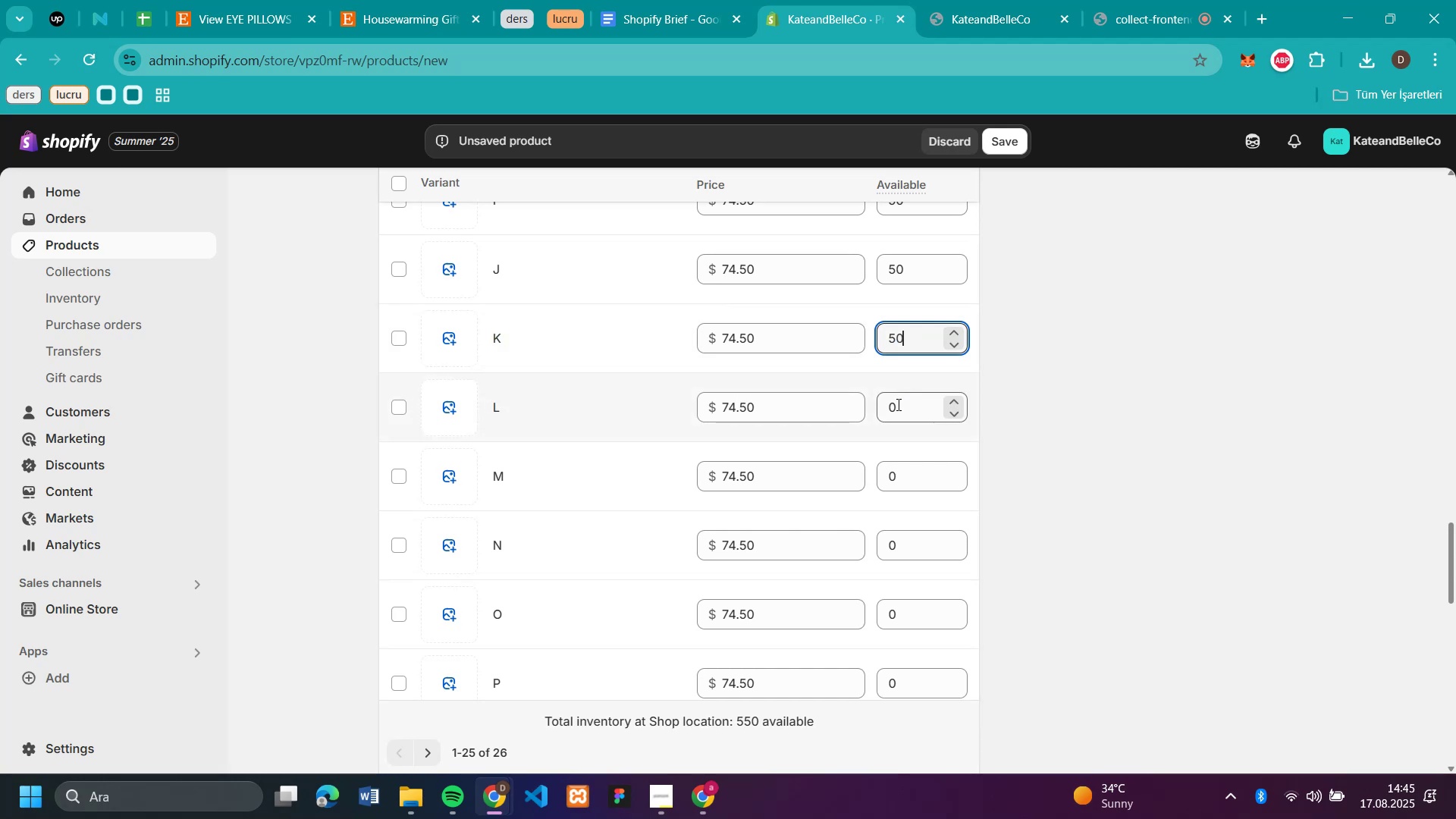 
left_click([897, 406])
 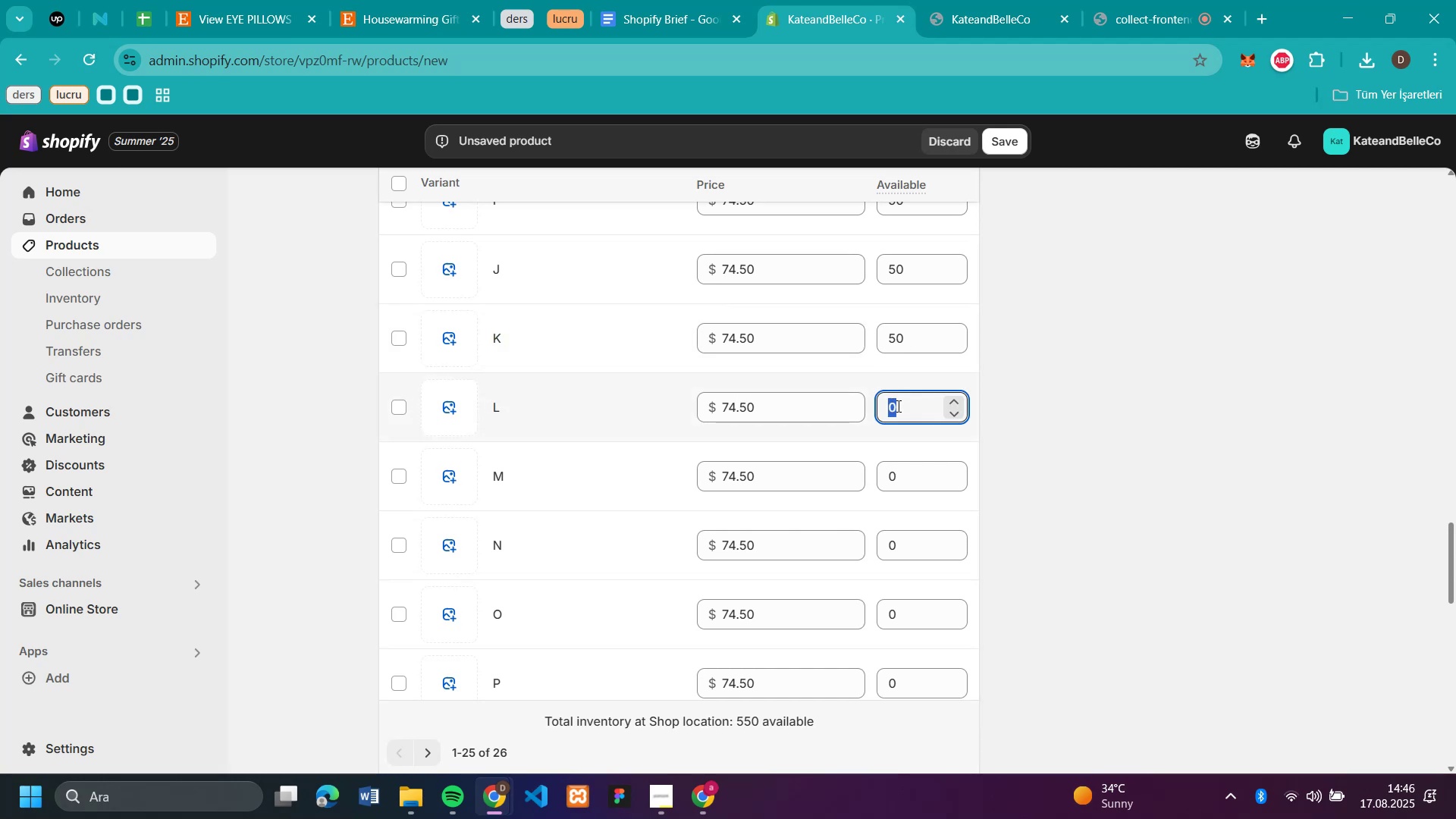 
key(Control+V)
 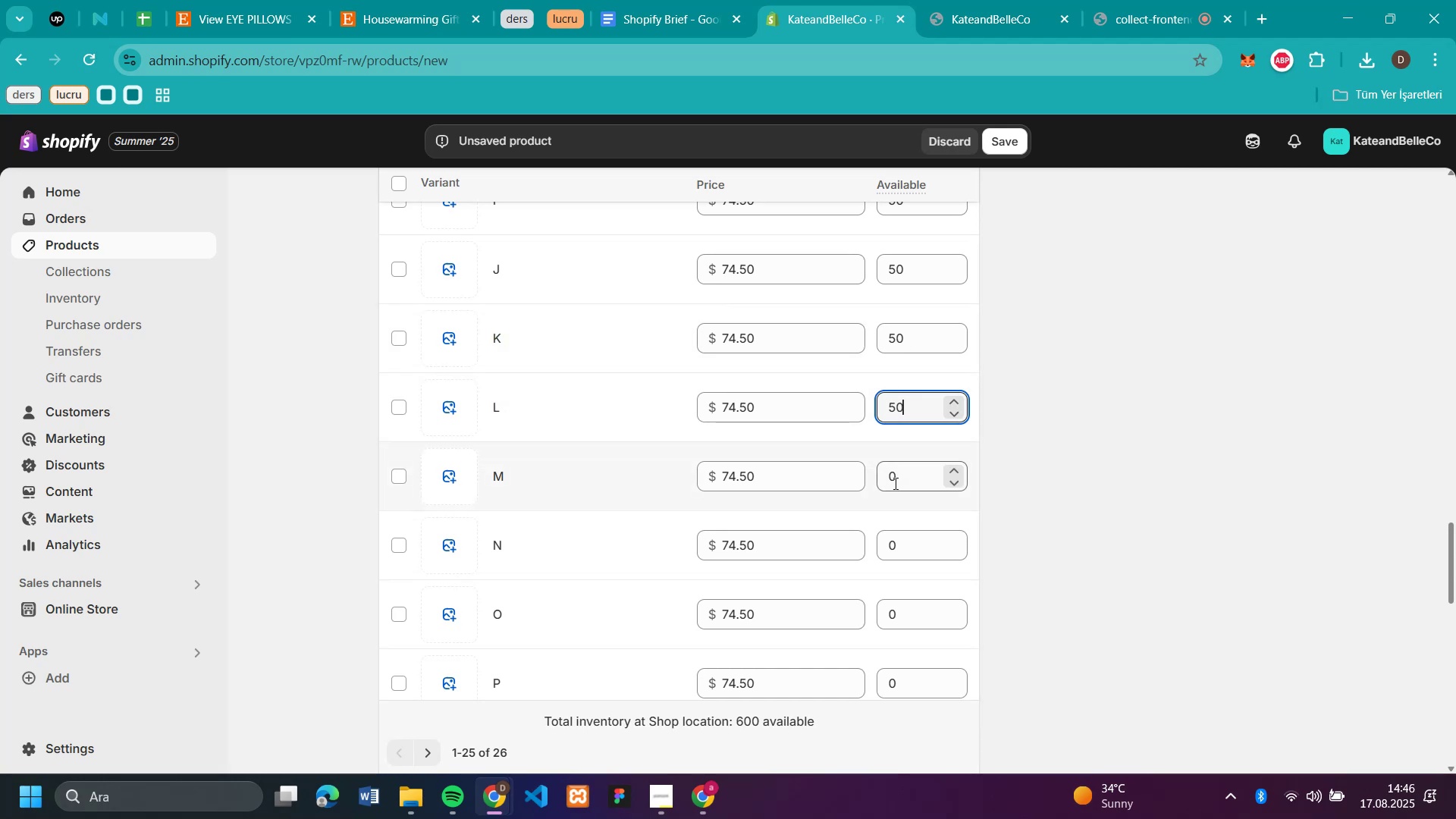 
left_click([894, 483])
 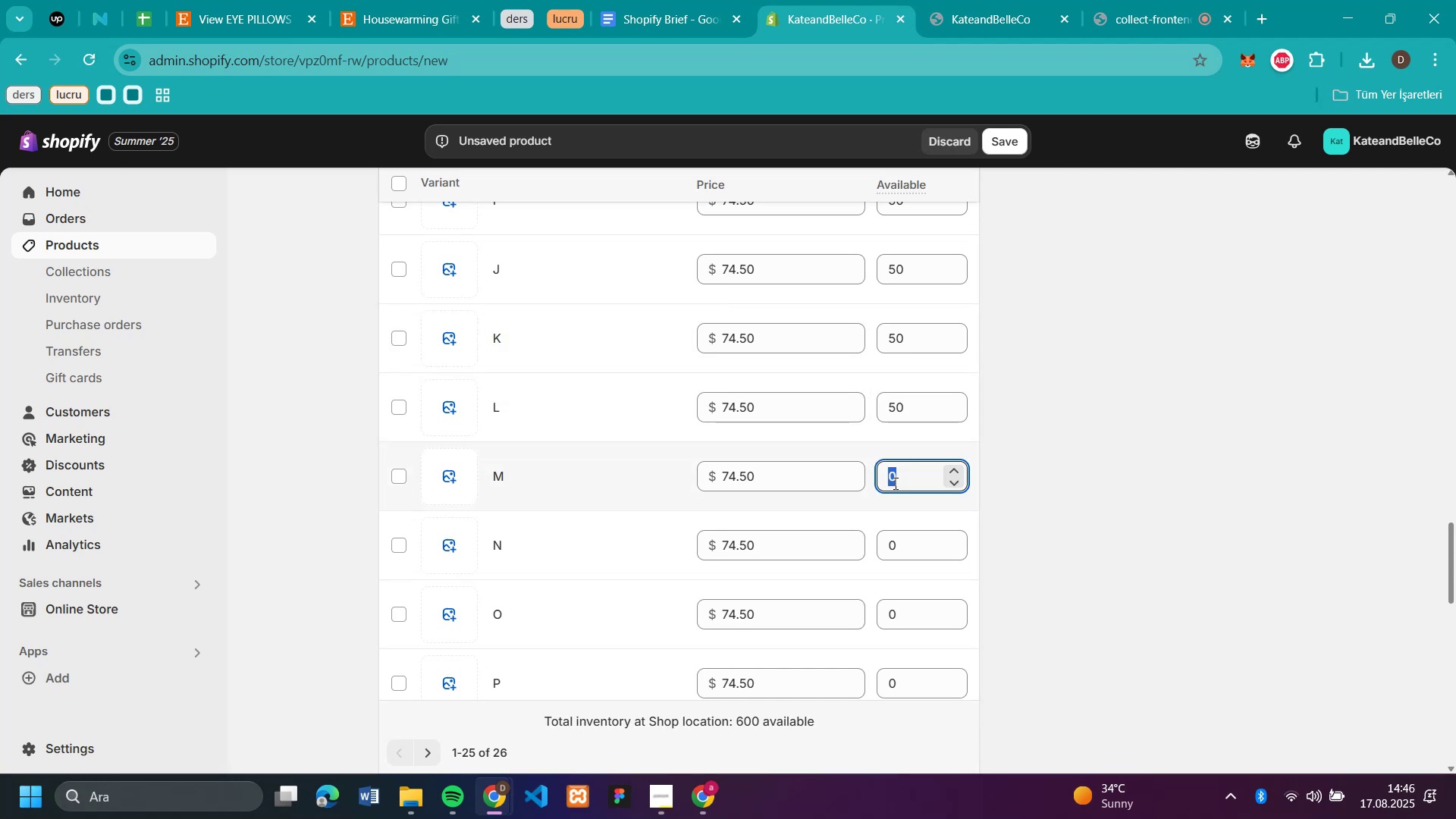 
key(Control+V)
 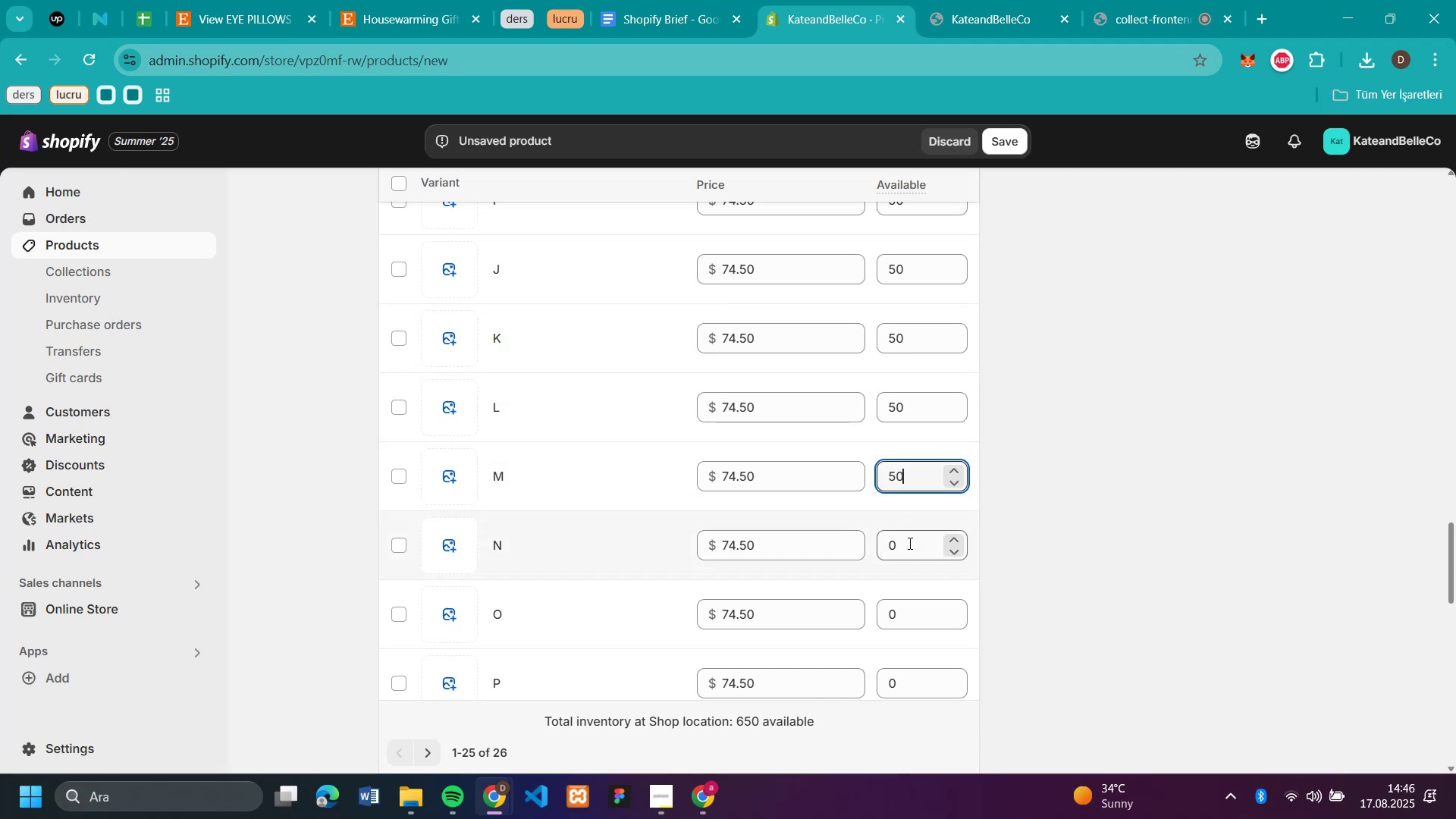 
left_click([908, 543])
 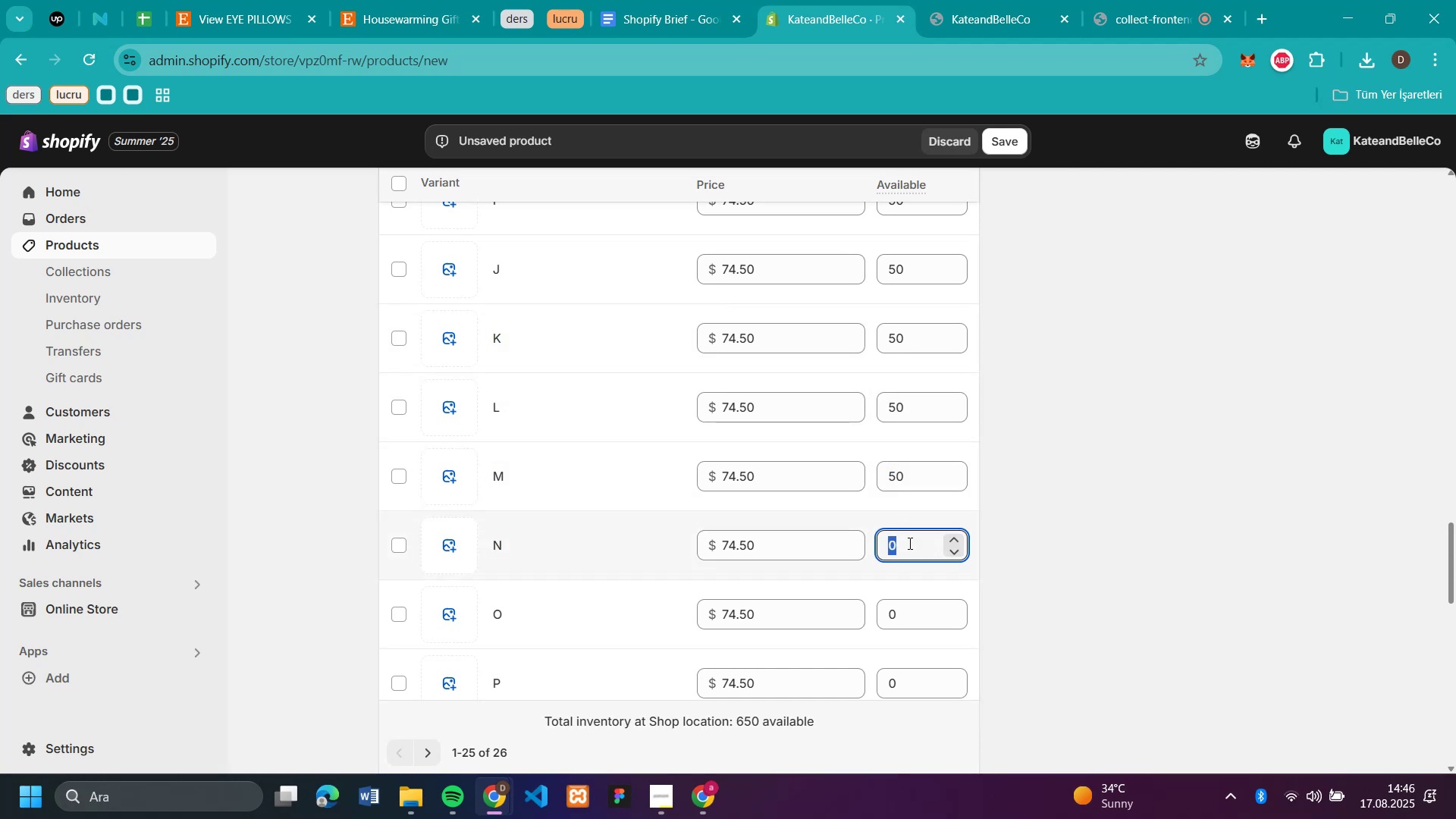 
key(Control+V)
 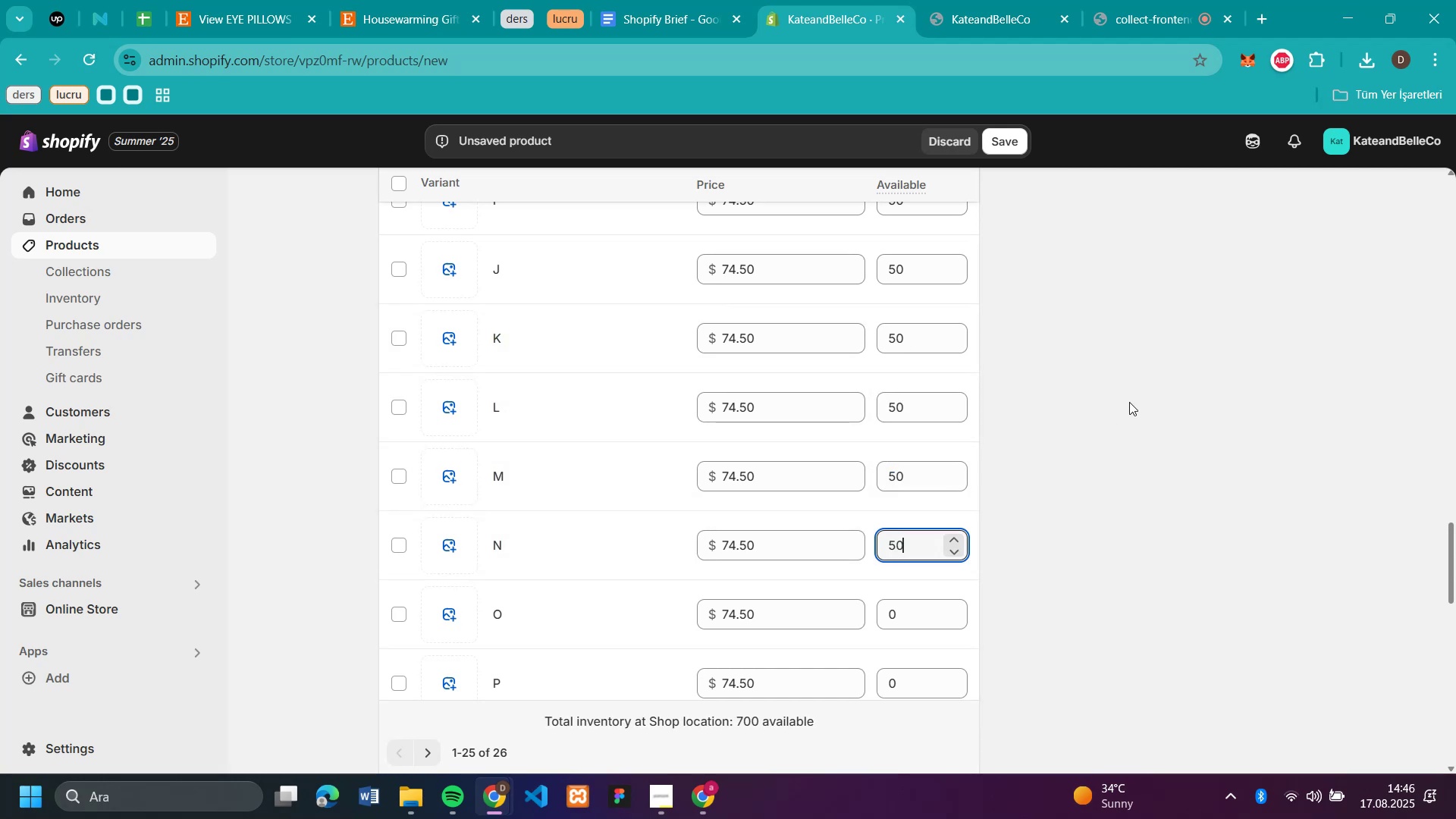 
left_click([1134, 397])
 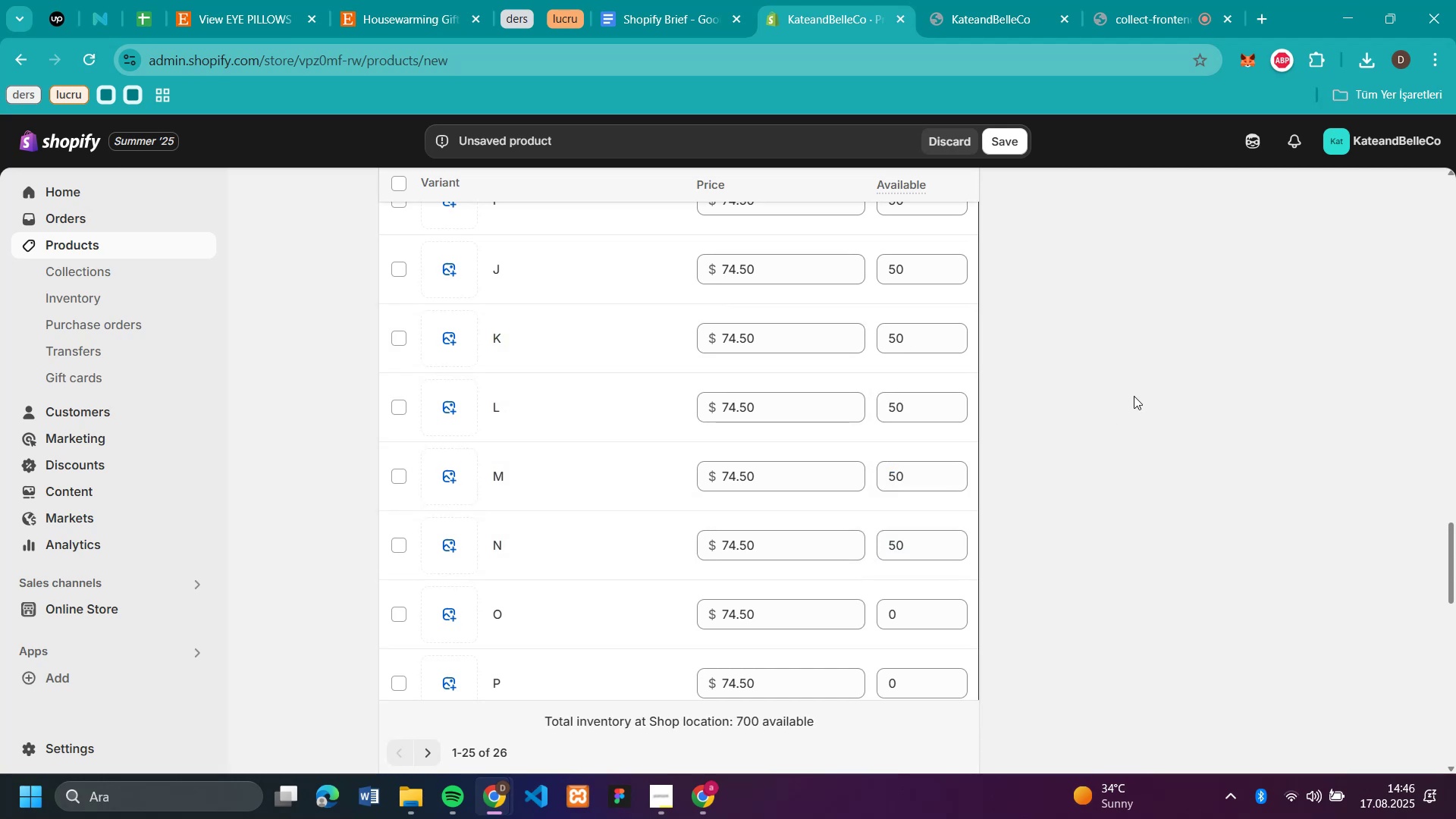 
scroll: coordinate [1100, 288], scroll_direction: down, amount: 3.0
 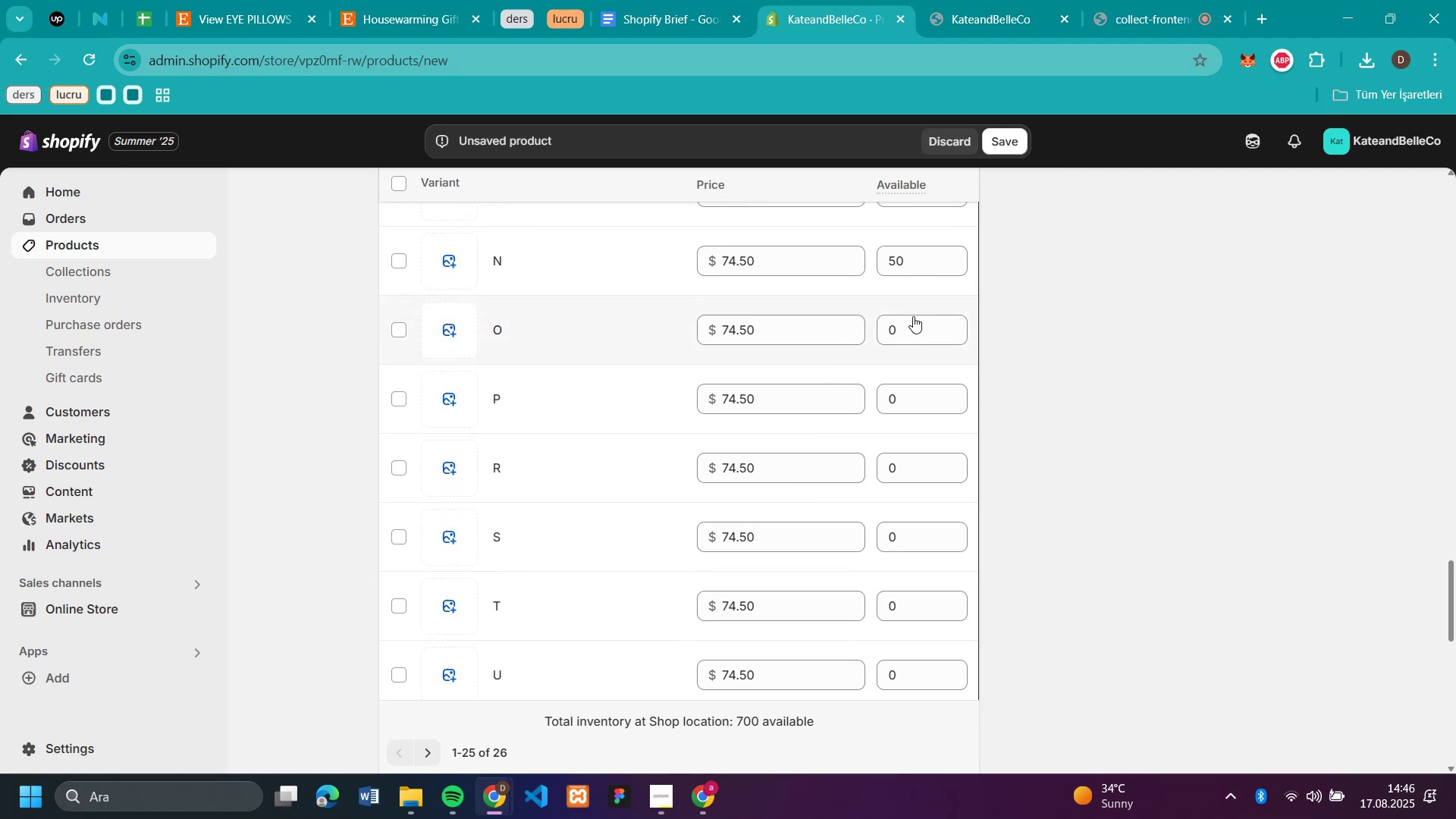 
left_click([900, 322])
 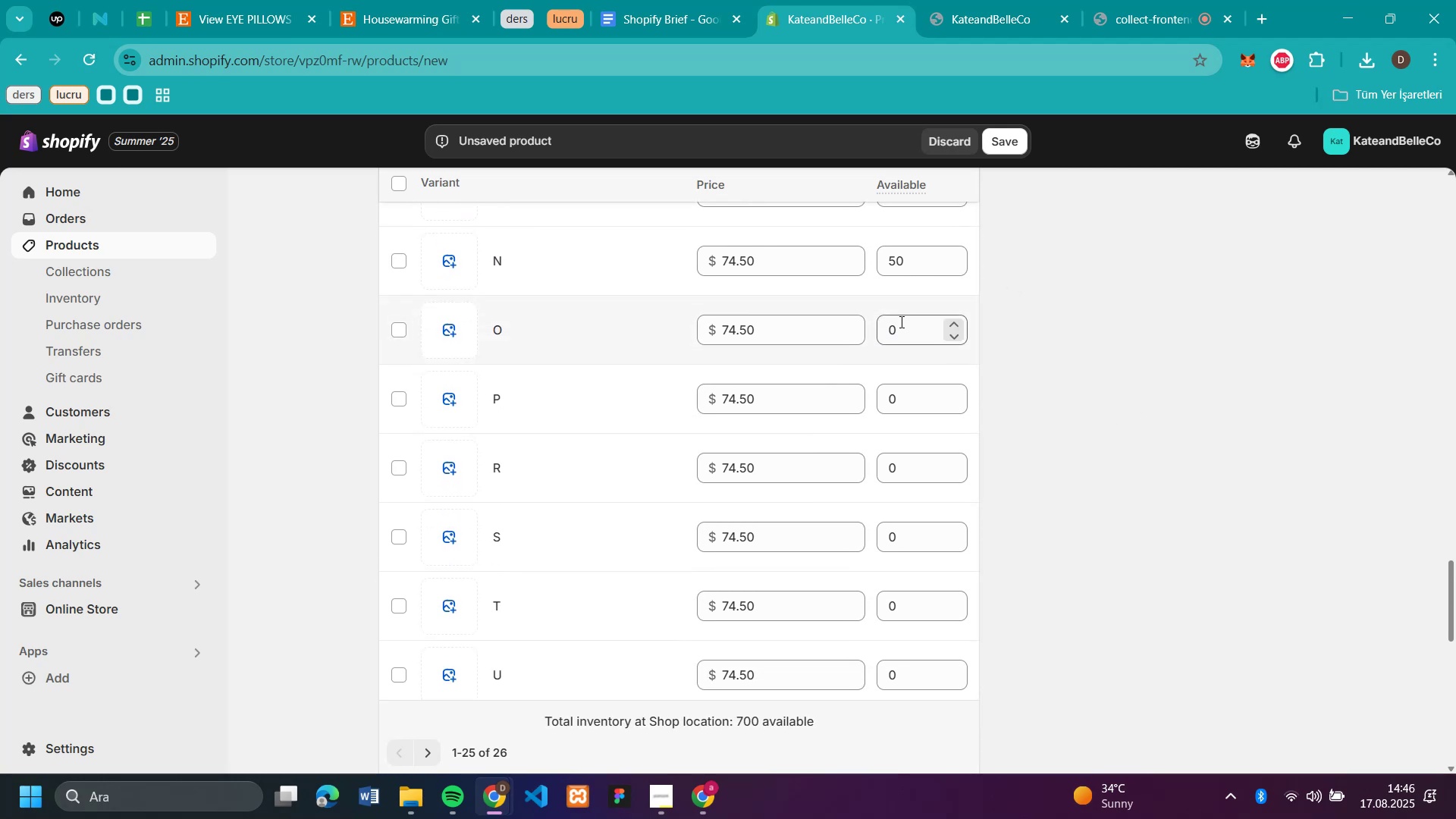 
key(Control+V)
 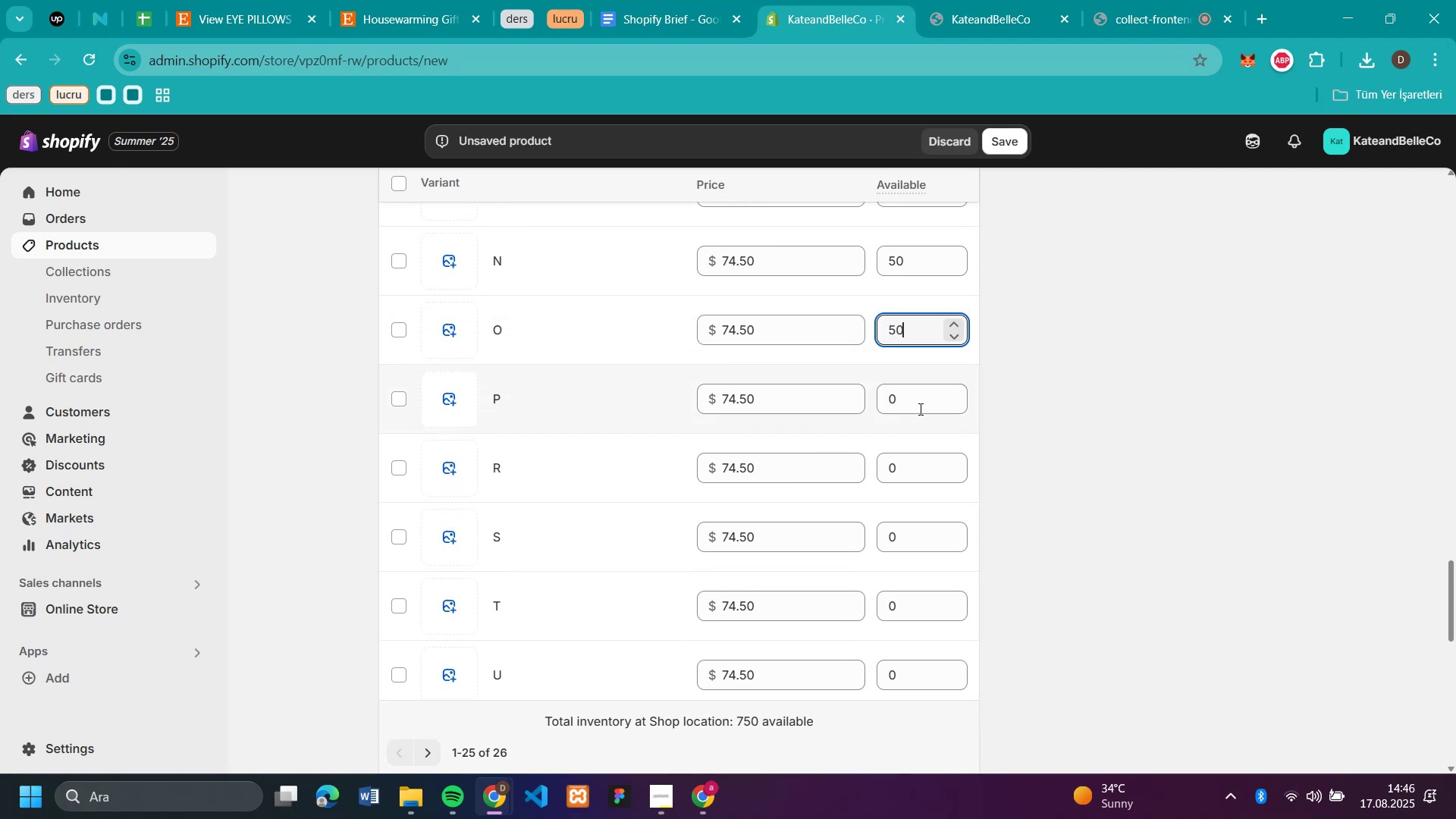 
left_click([918, 404])
 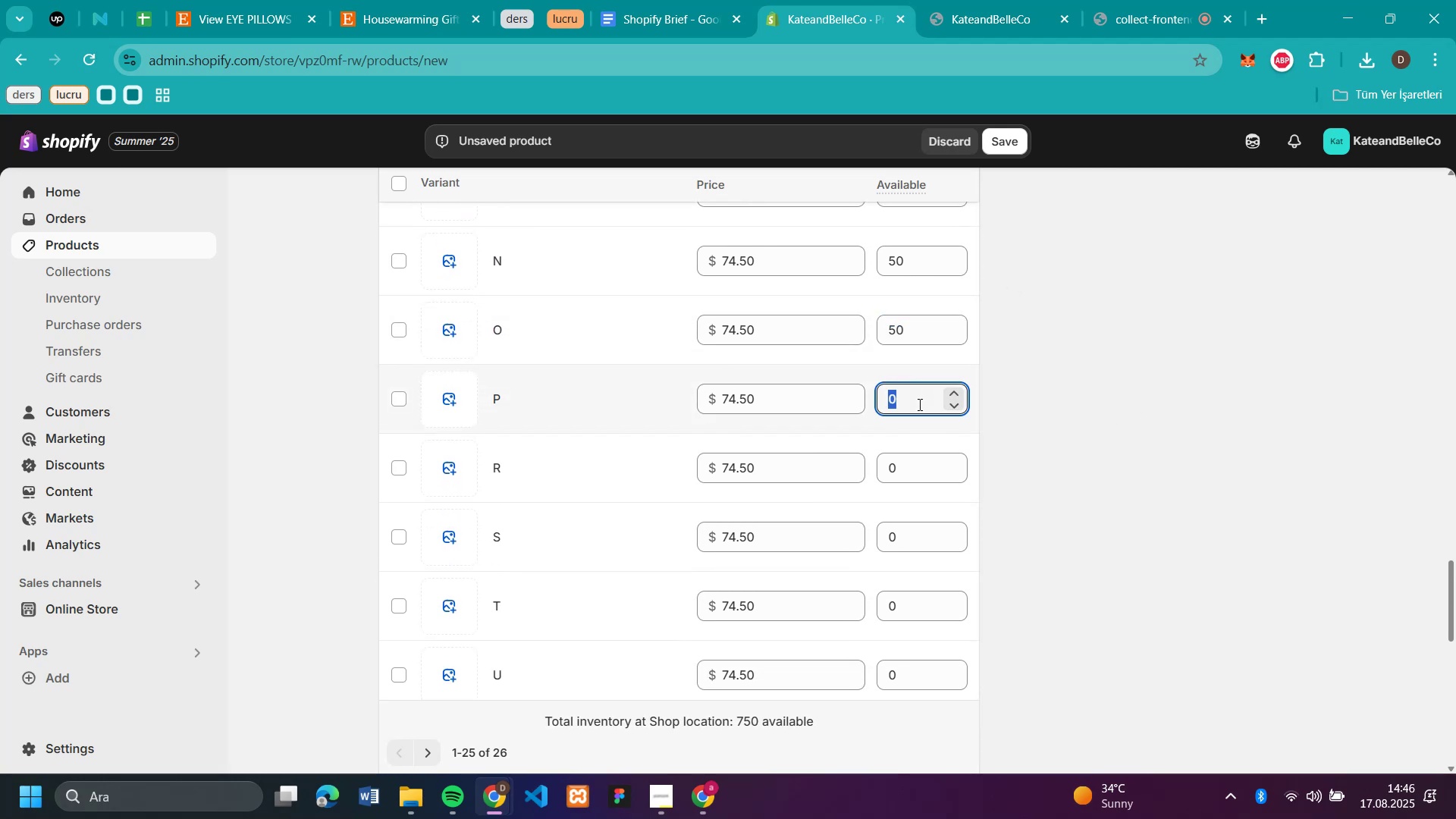 
key(Control+V)
 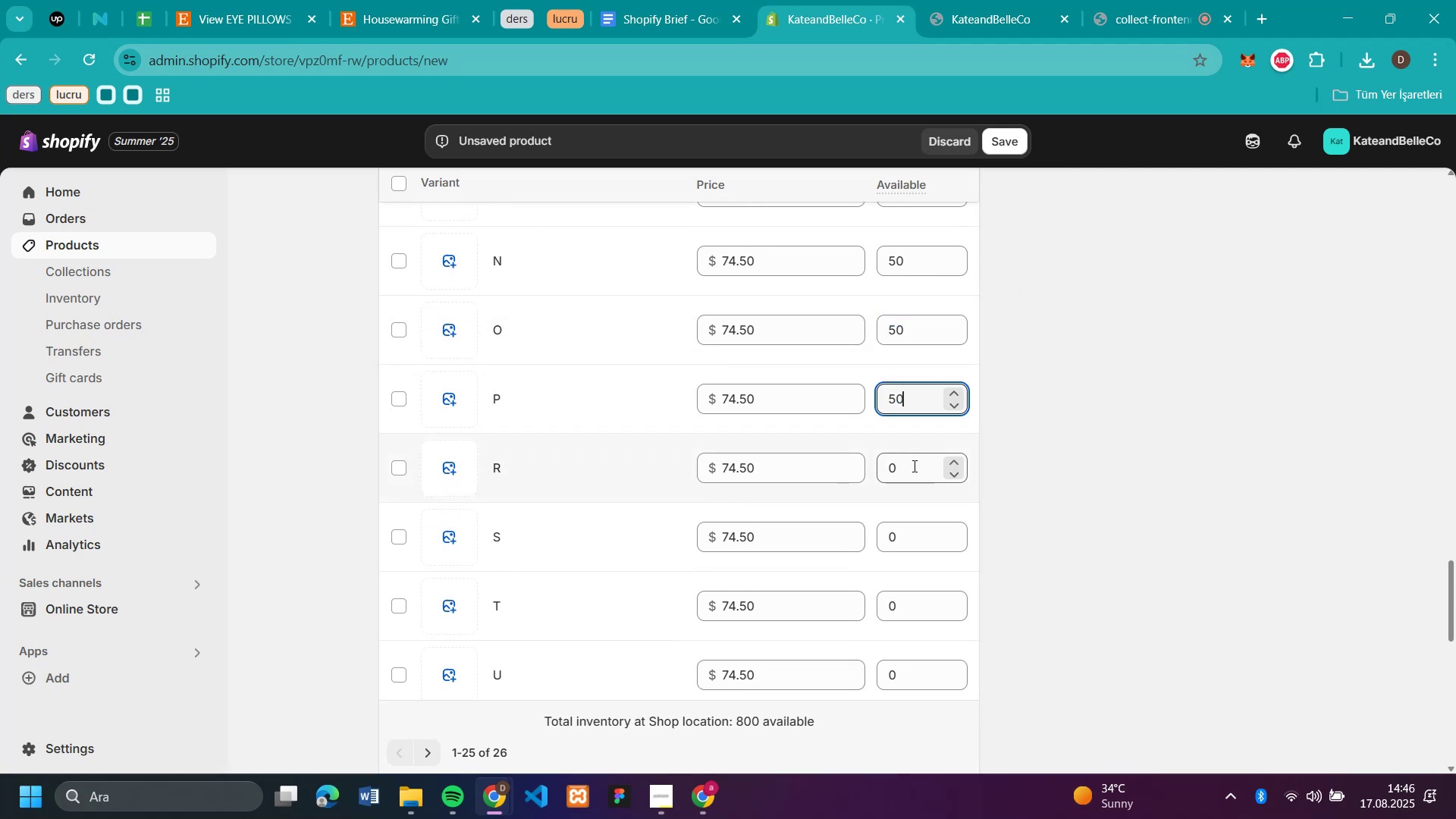 
left_click([913, 466])
 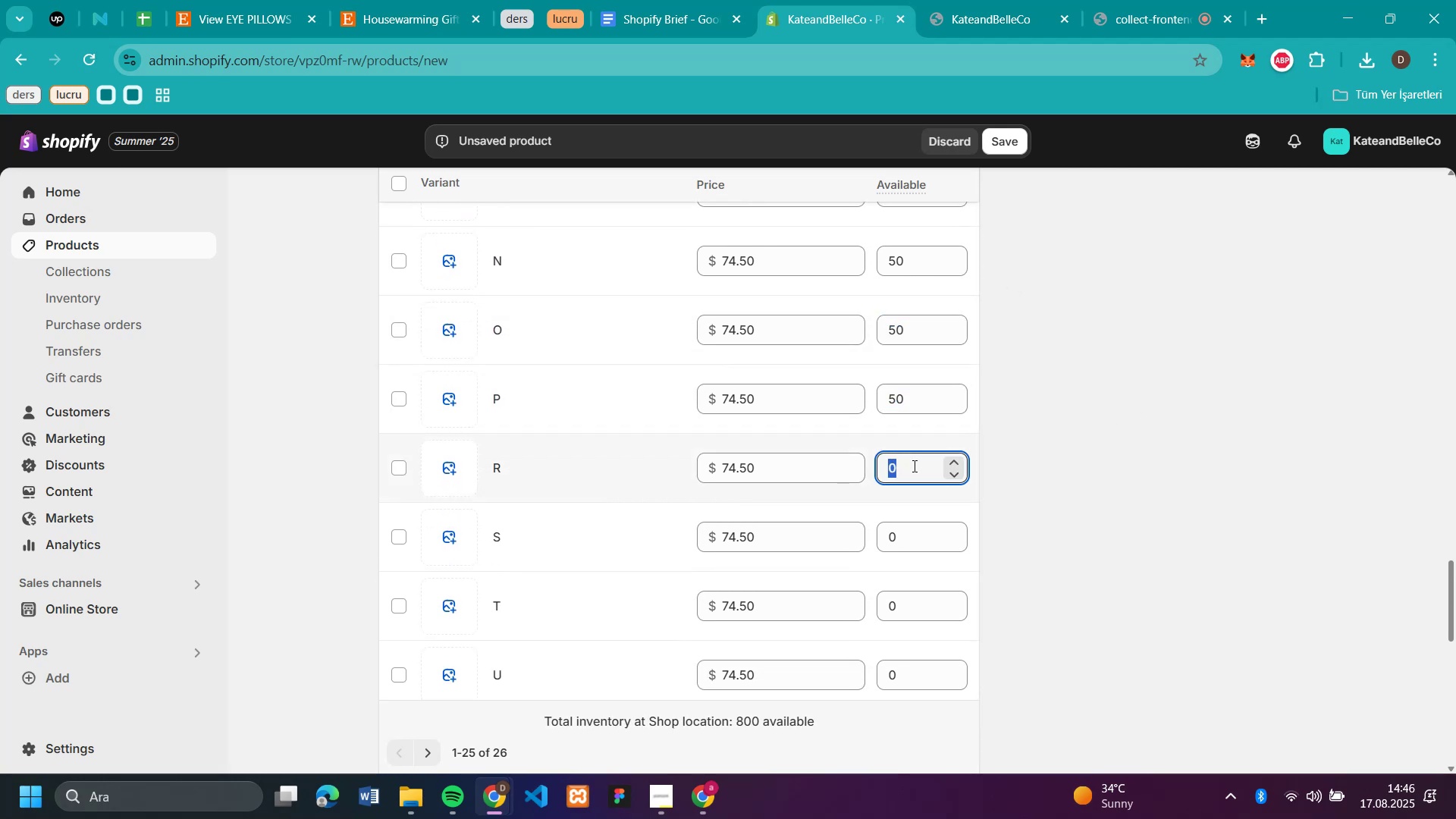 
key(Control+V)
 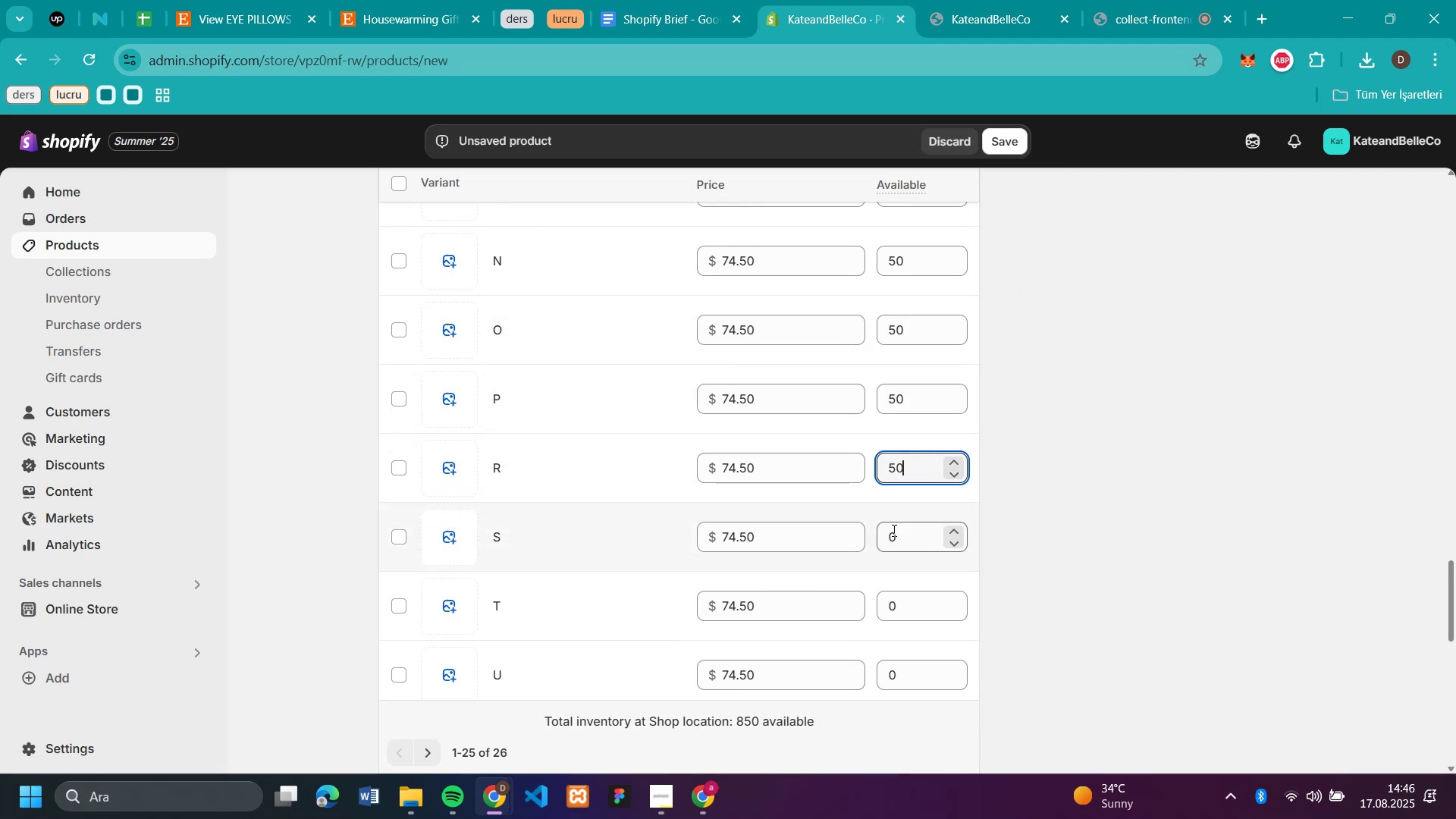 
left_click([893, 530])
 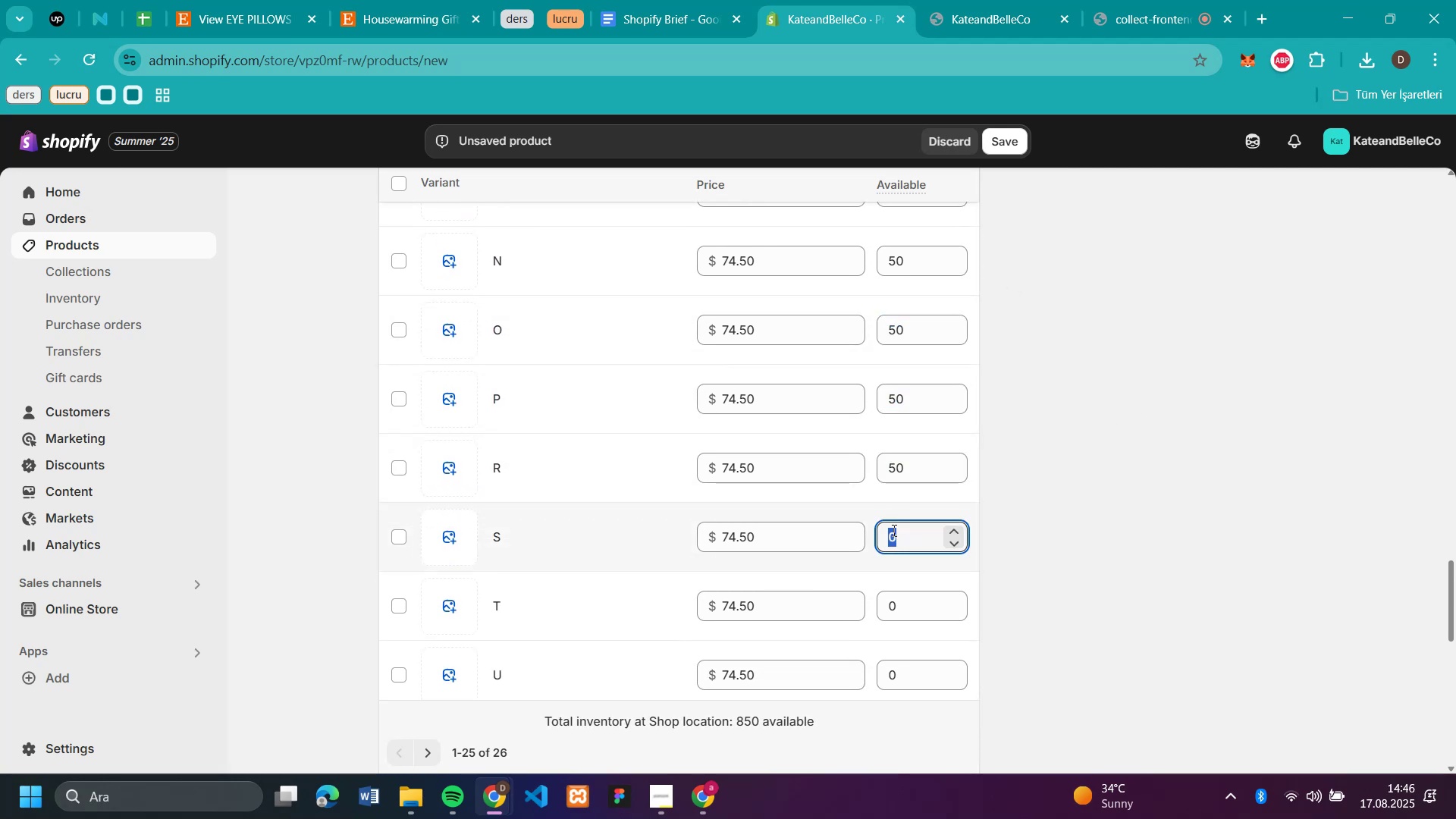 
key(Control+V)
 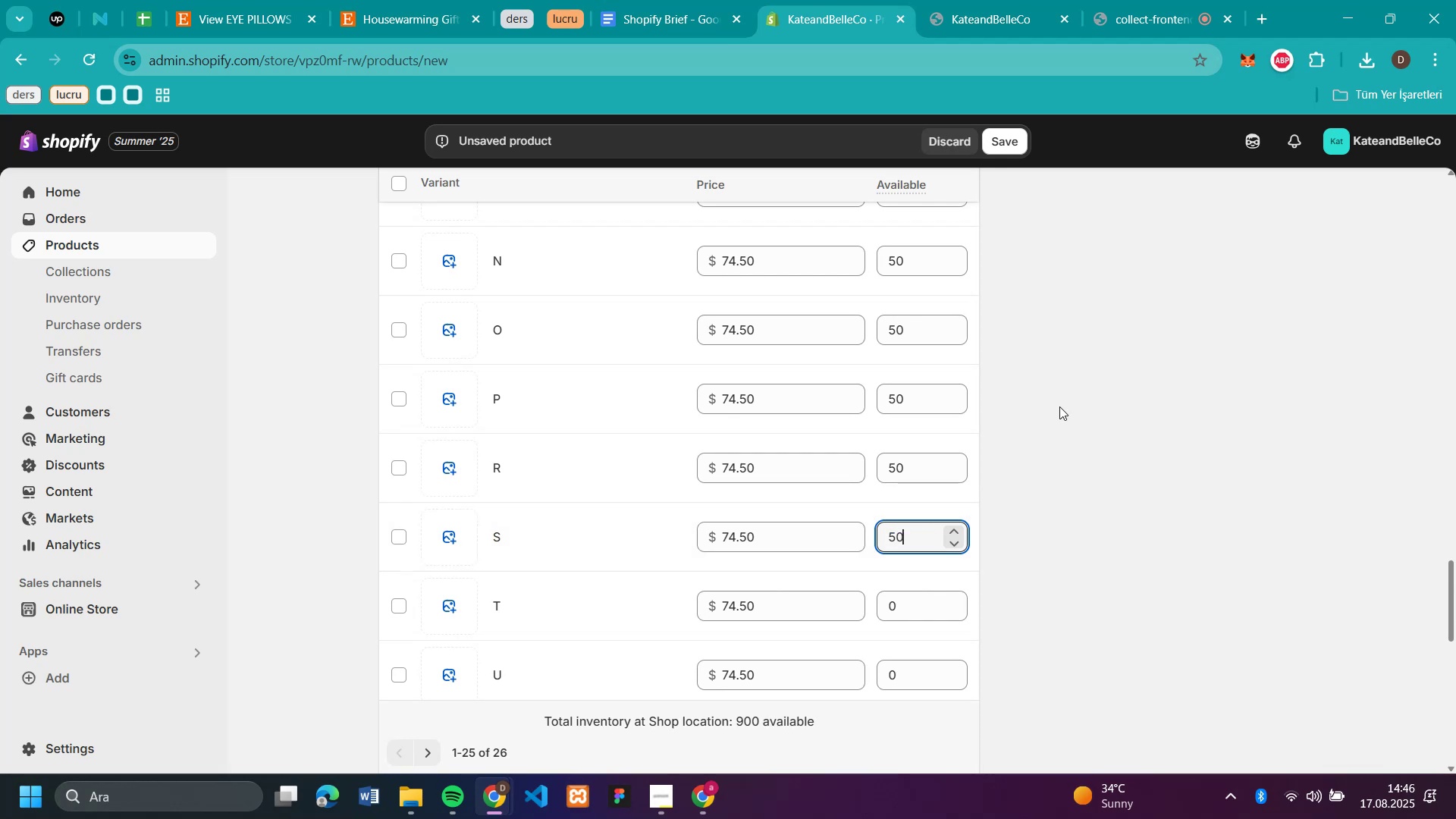 
left_click([1062, 405])
 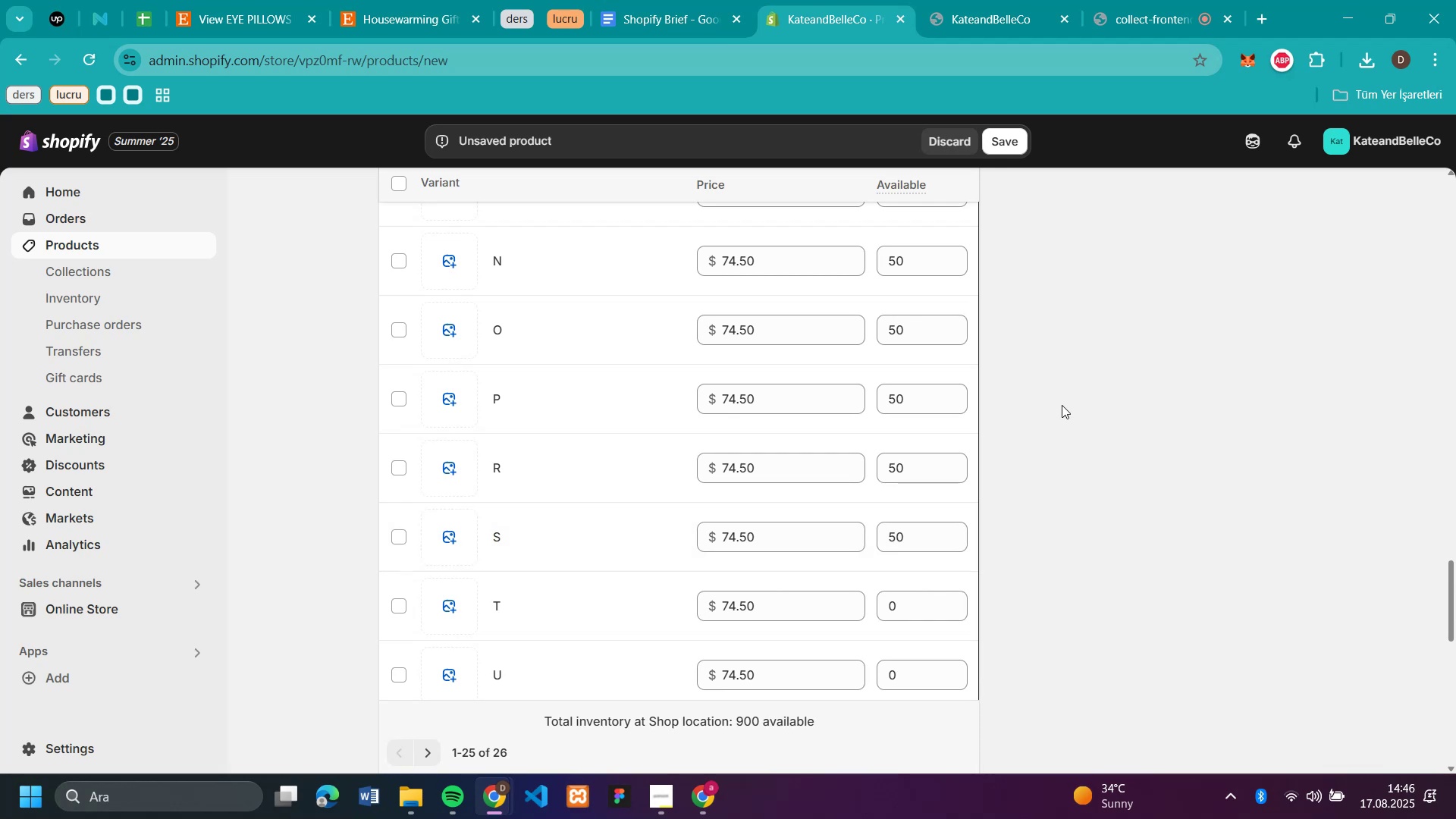 
scroll: coordinate [1065, 376], scroll_direction: down, amount: 3.0
 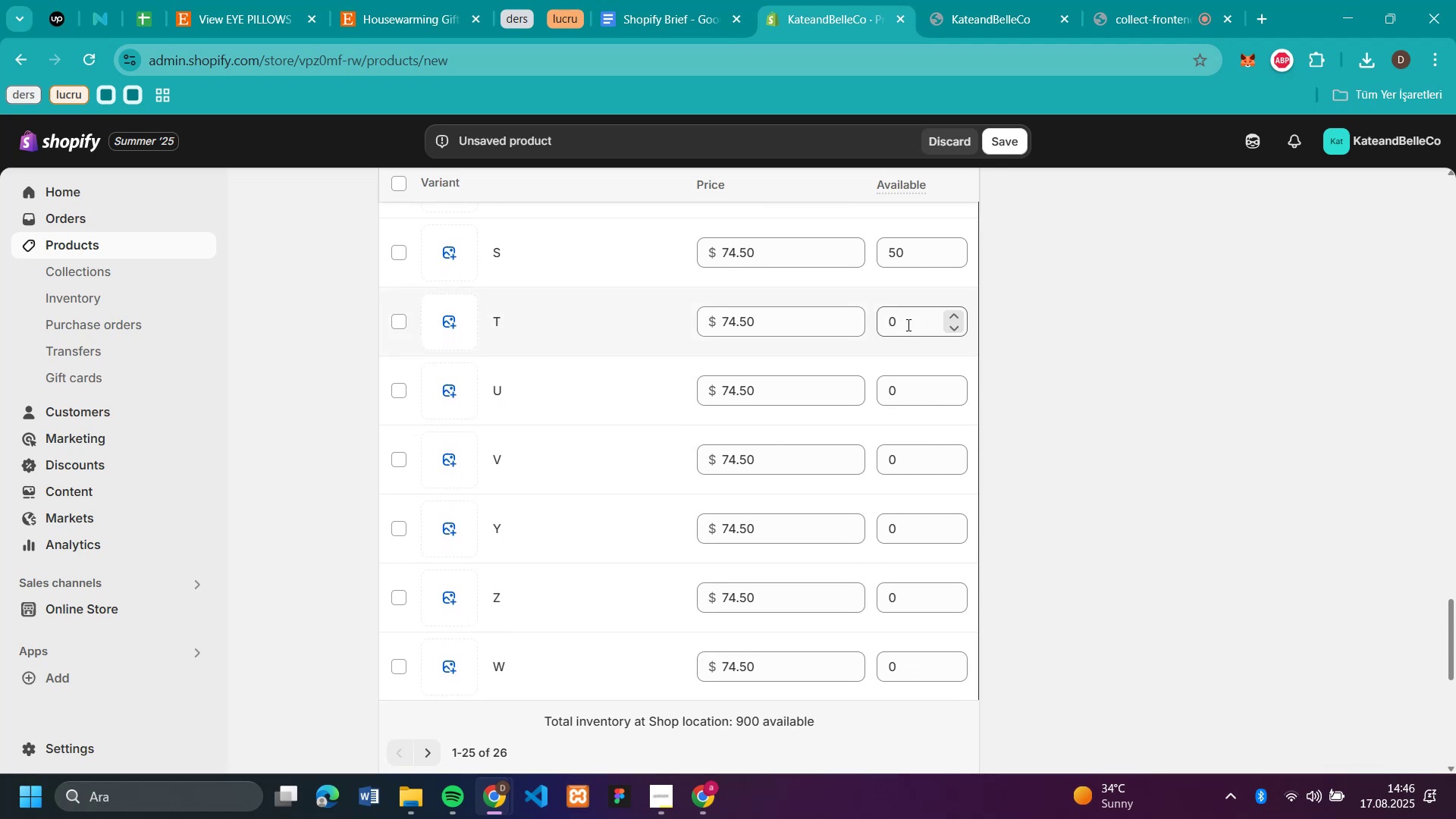 
key(Control+V)
 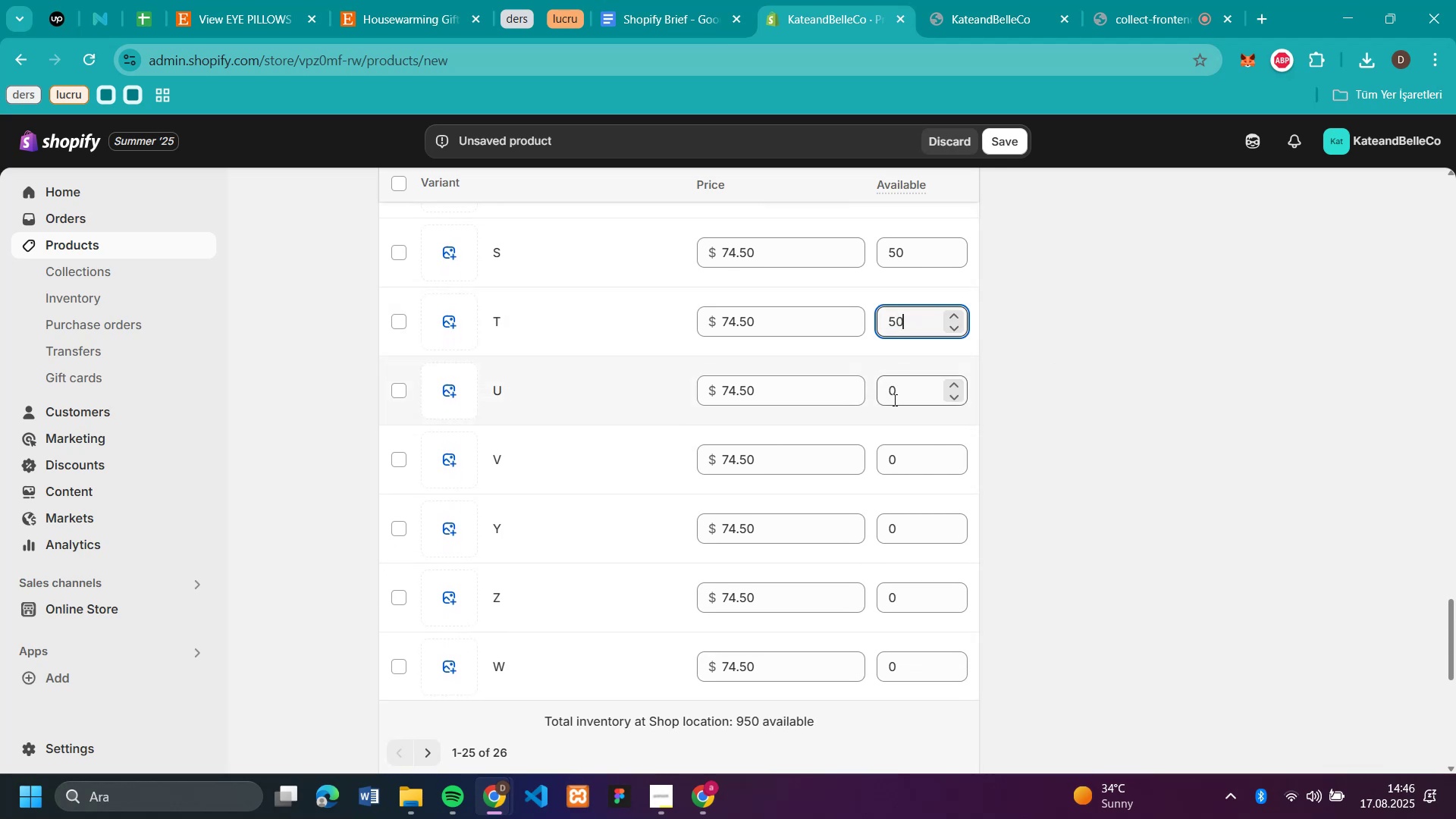 
left_click([893, 400])
 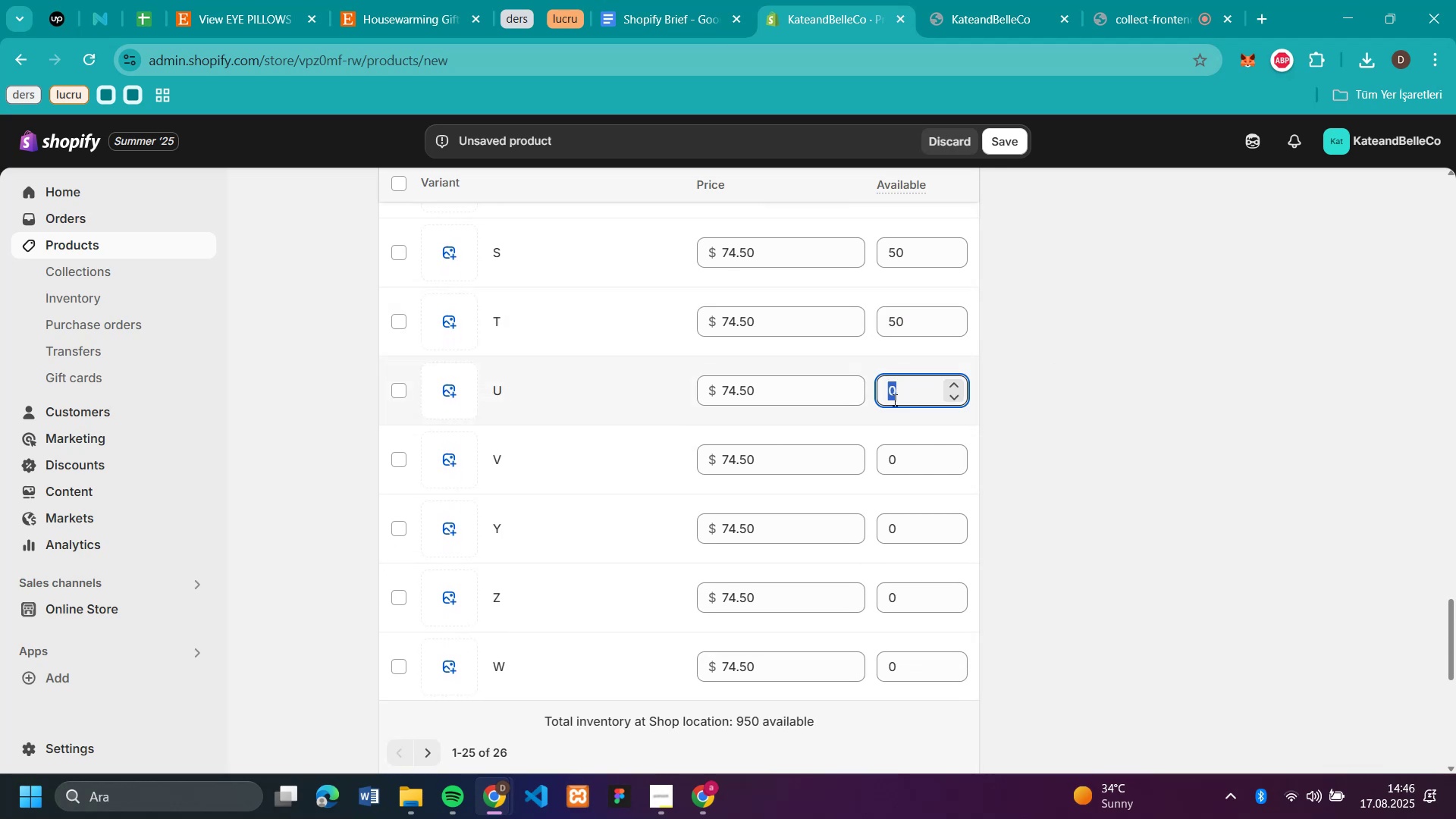 
key(Control+V)
 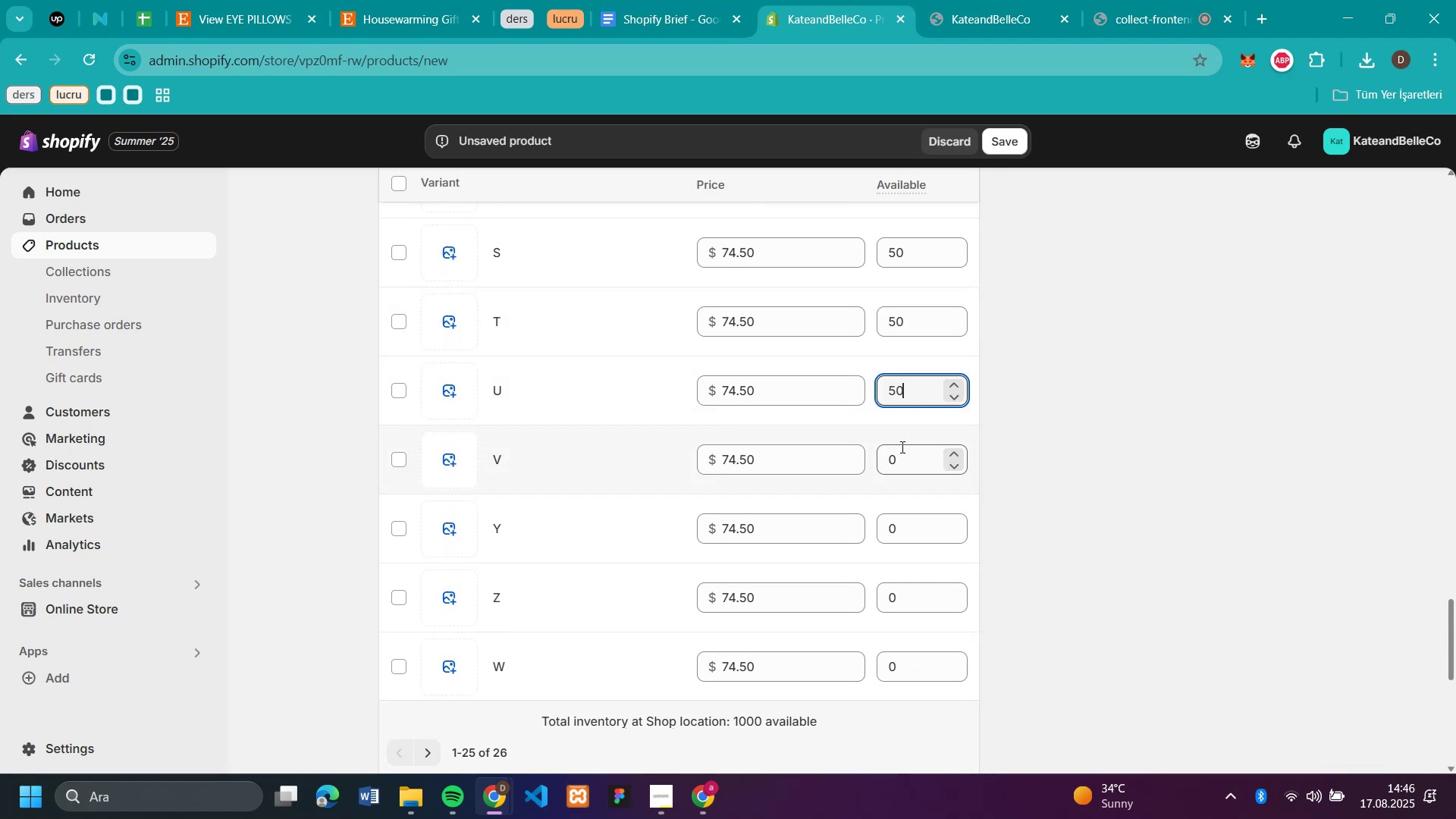 
left_click([901, 447])
 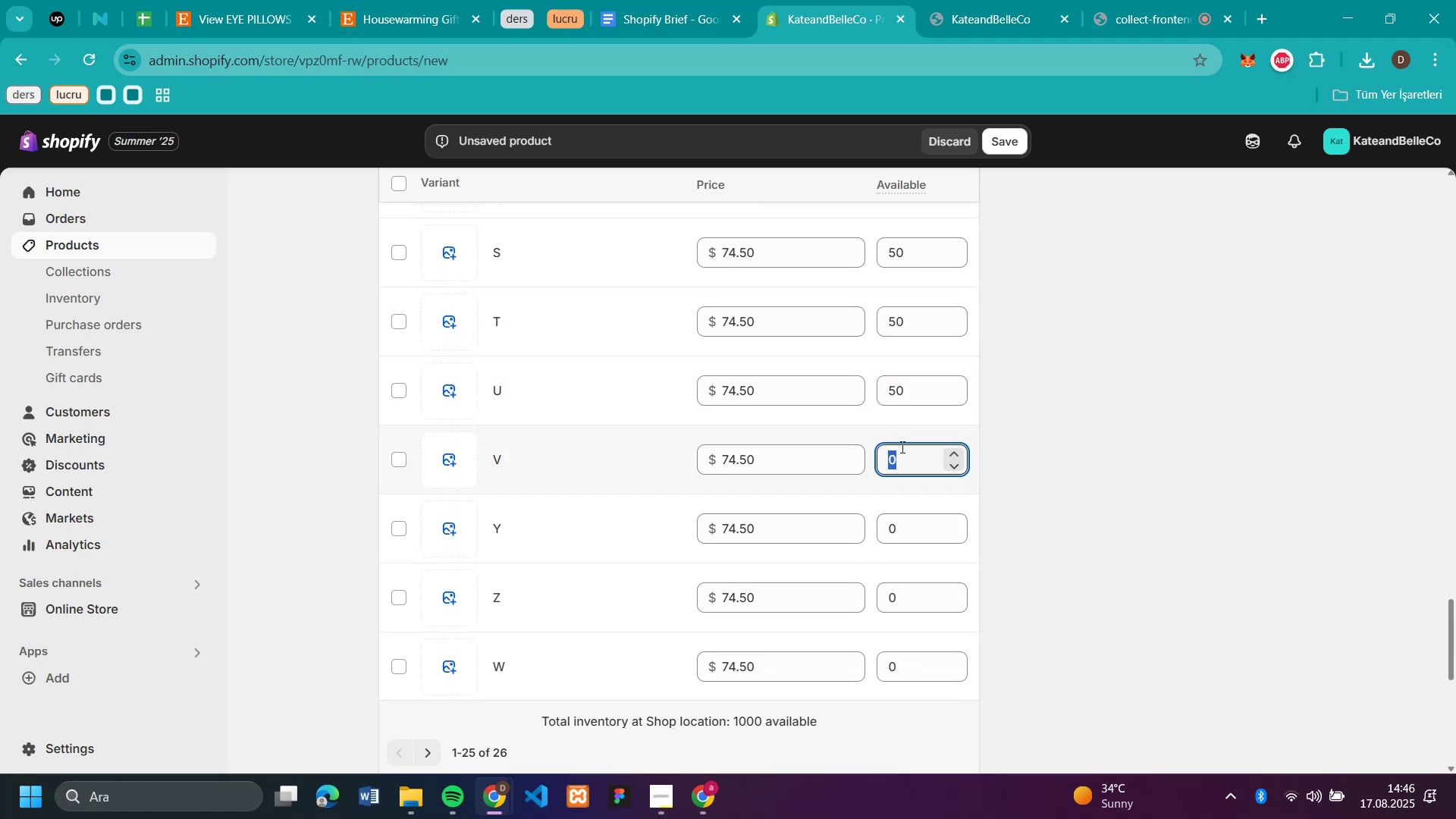 
key(Control+V)
 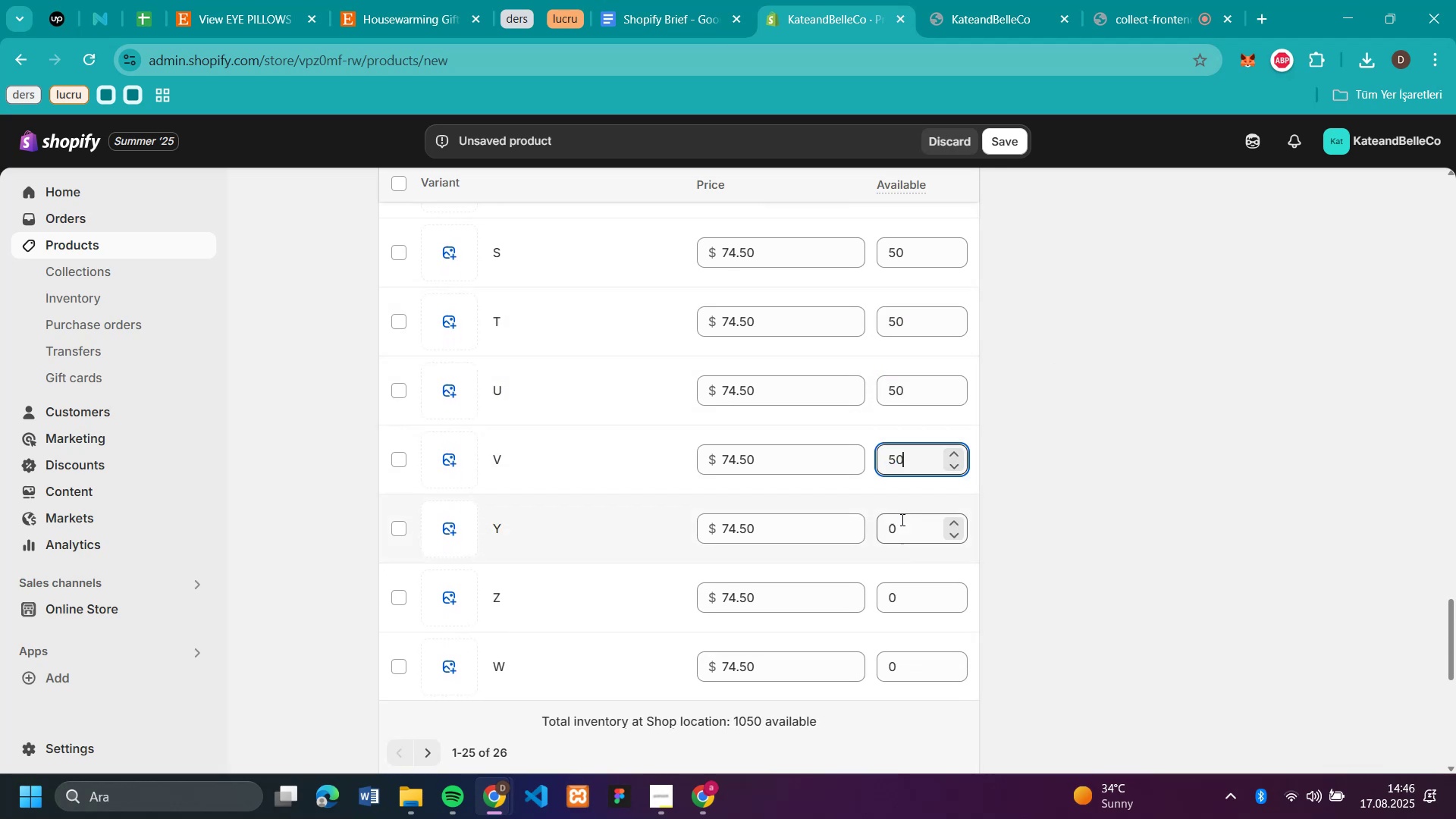 
left_click([901, 519])
 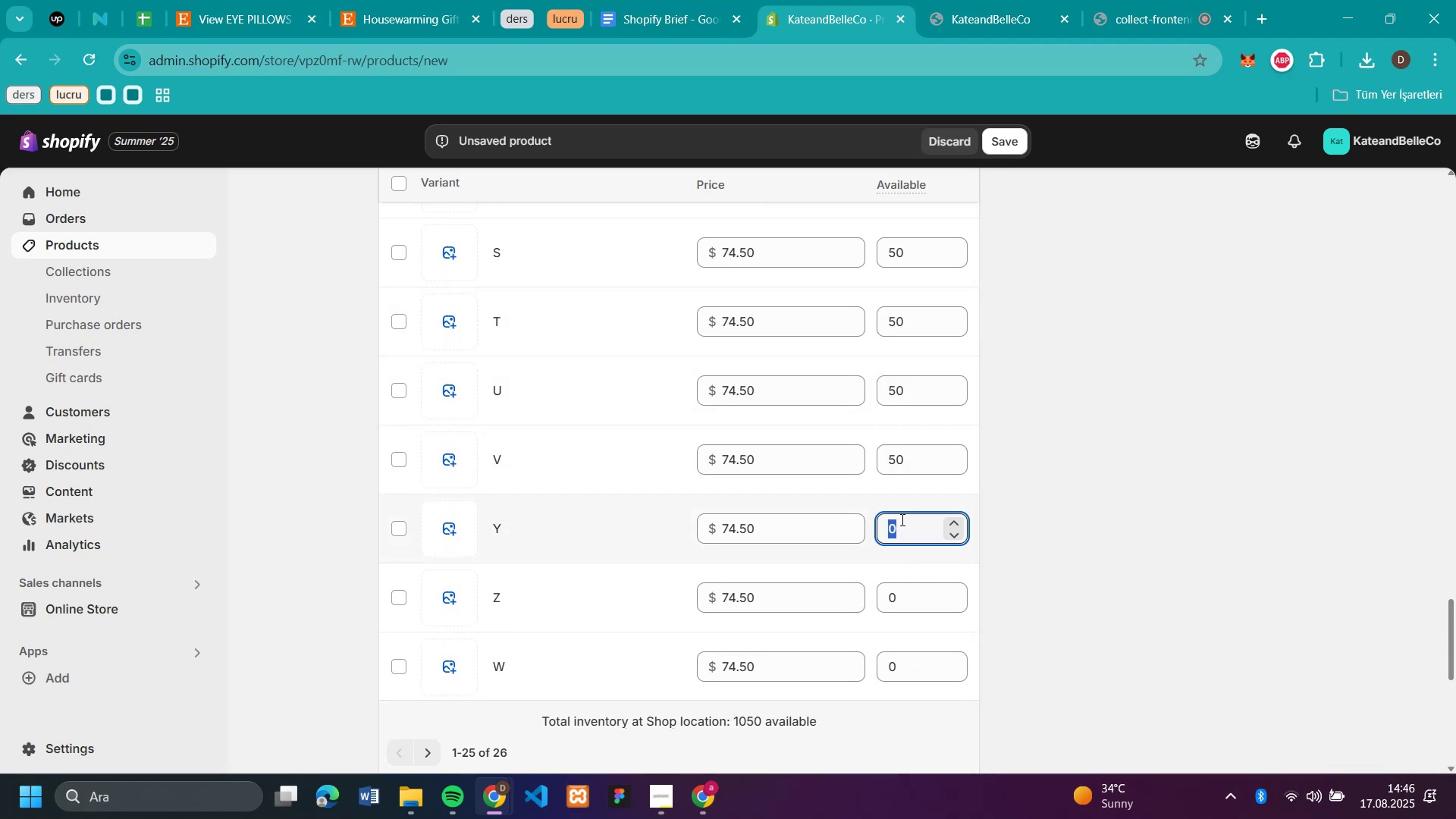 
key(Control+V)
 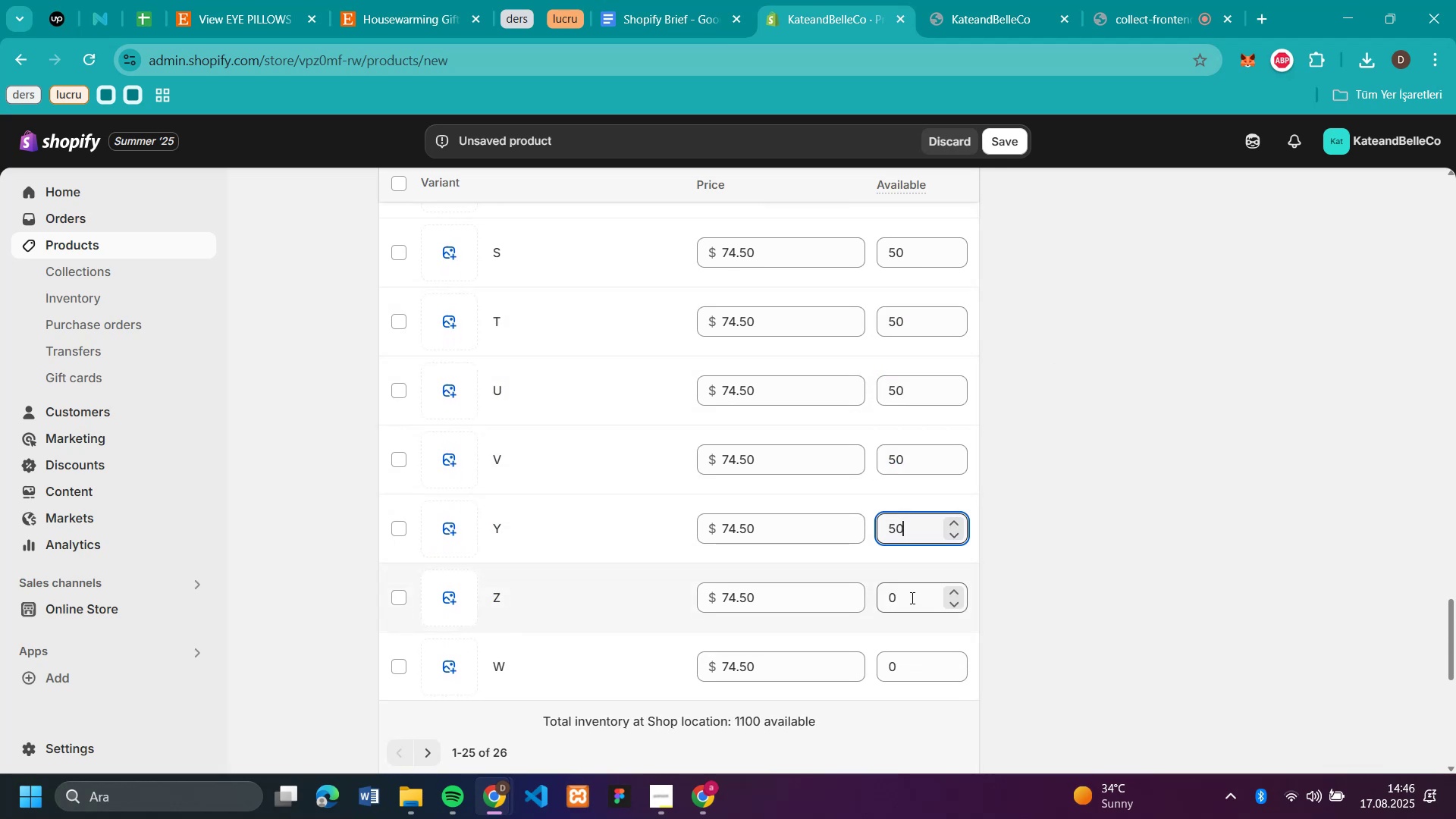 
left_click([911, 600])
 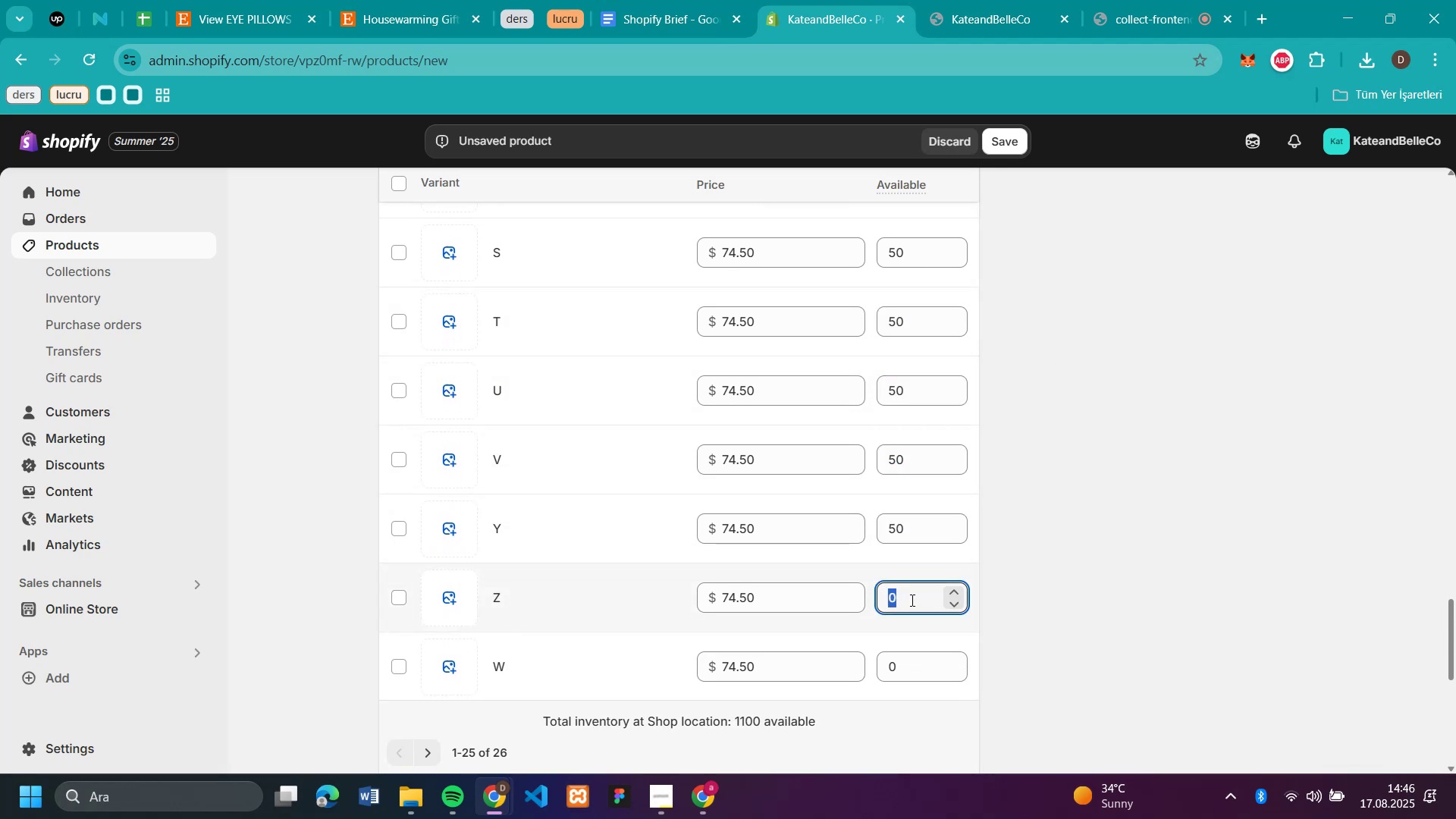 
key(Control+V)
 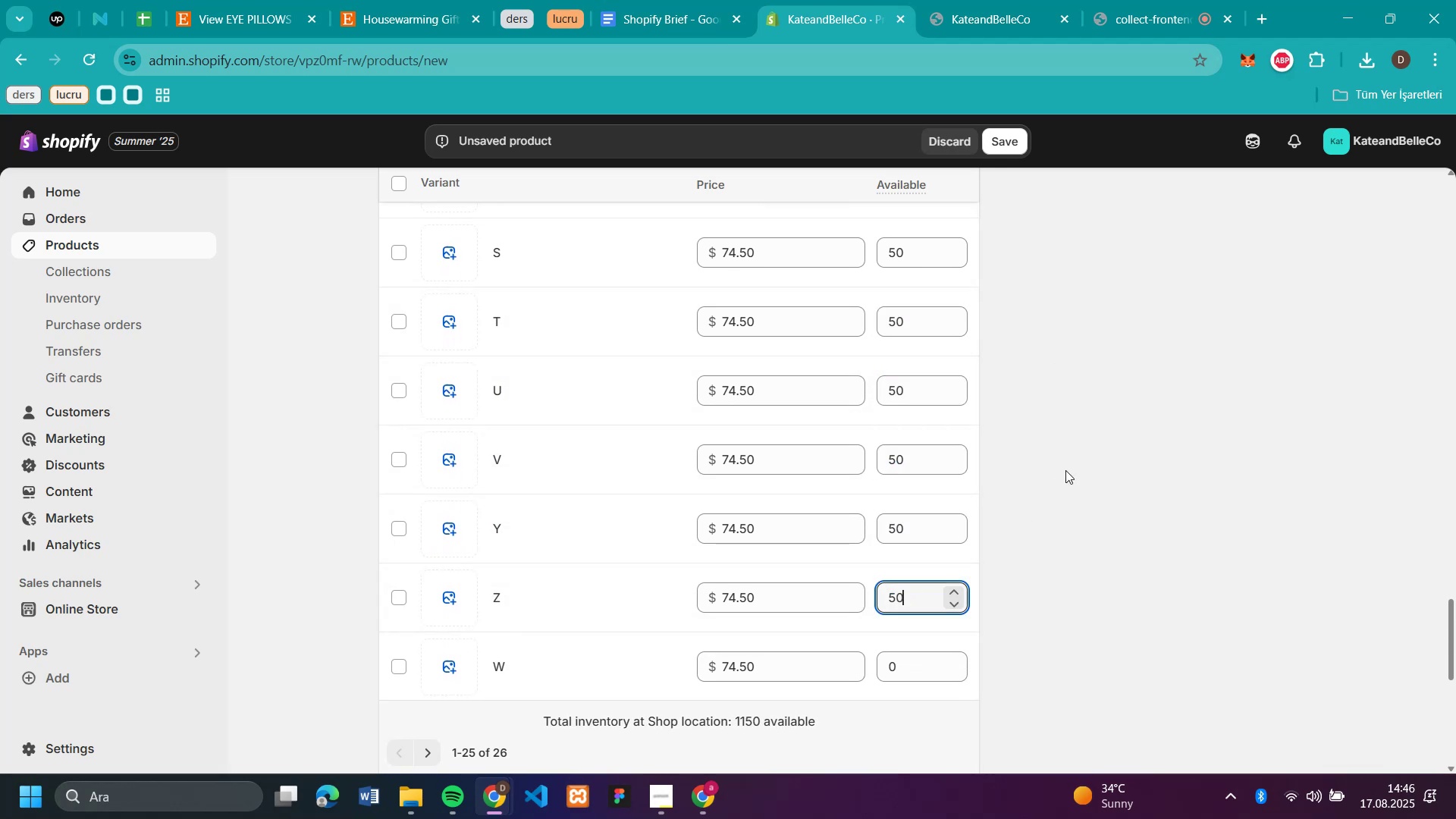 
left_click([1074, 463])
 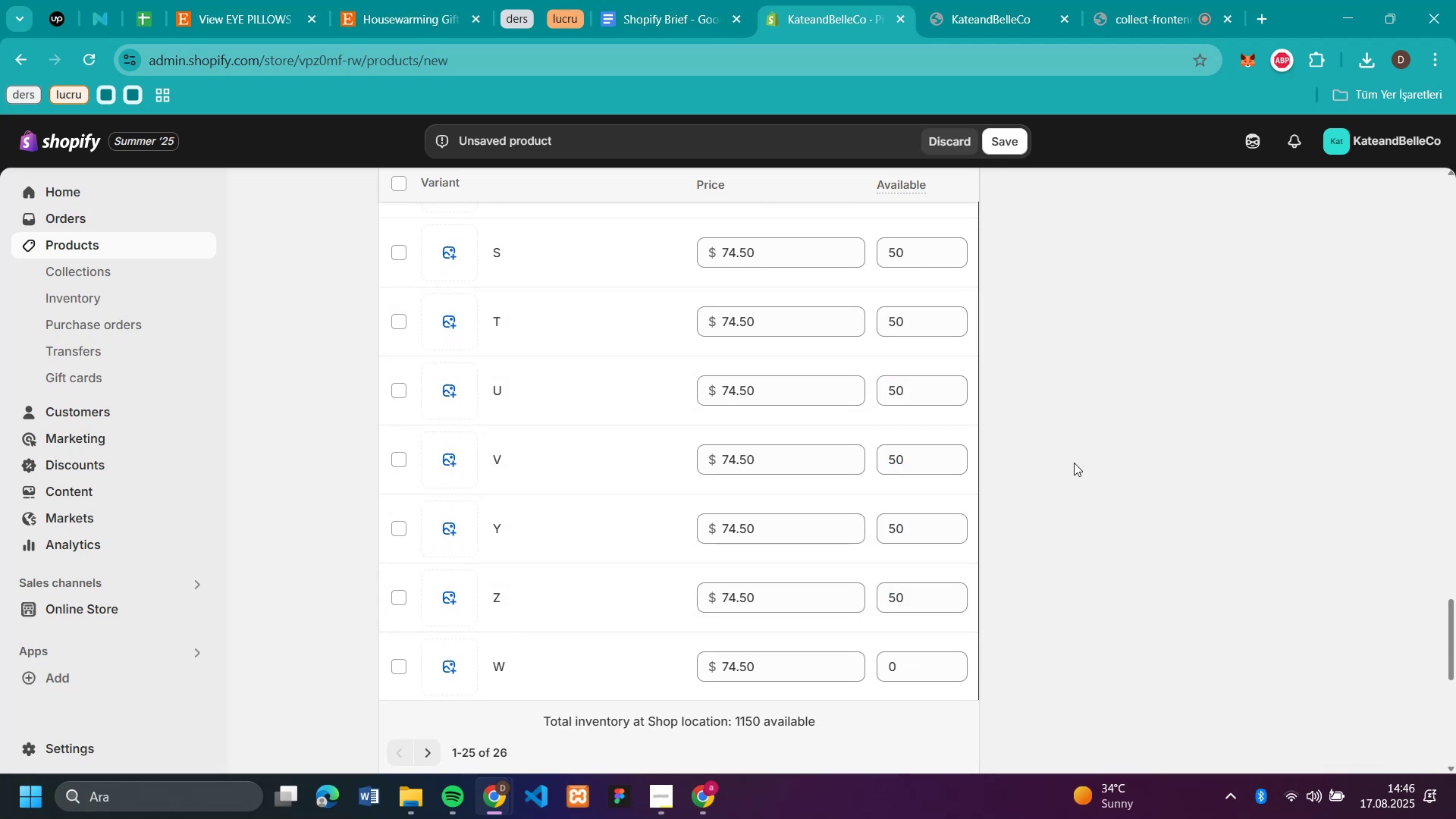 
scroll: coordinate [1081, 398], scroll_direction: down, amount: 3.0
 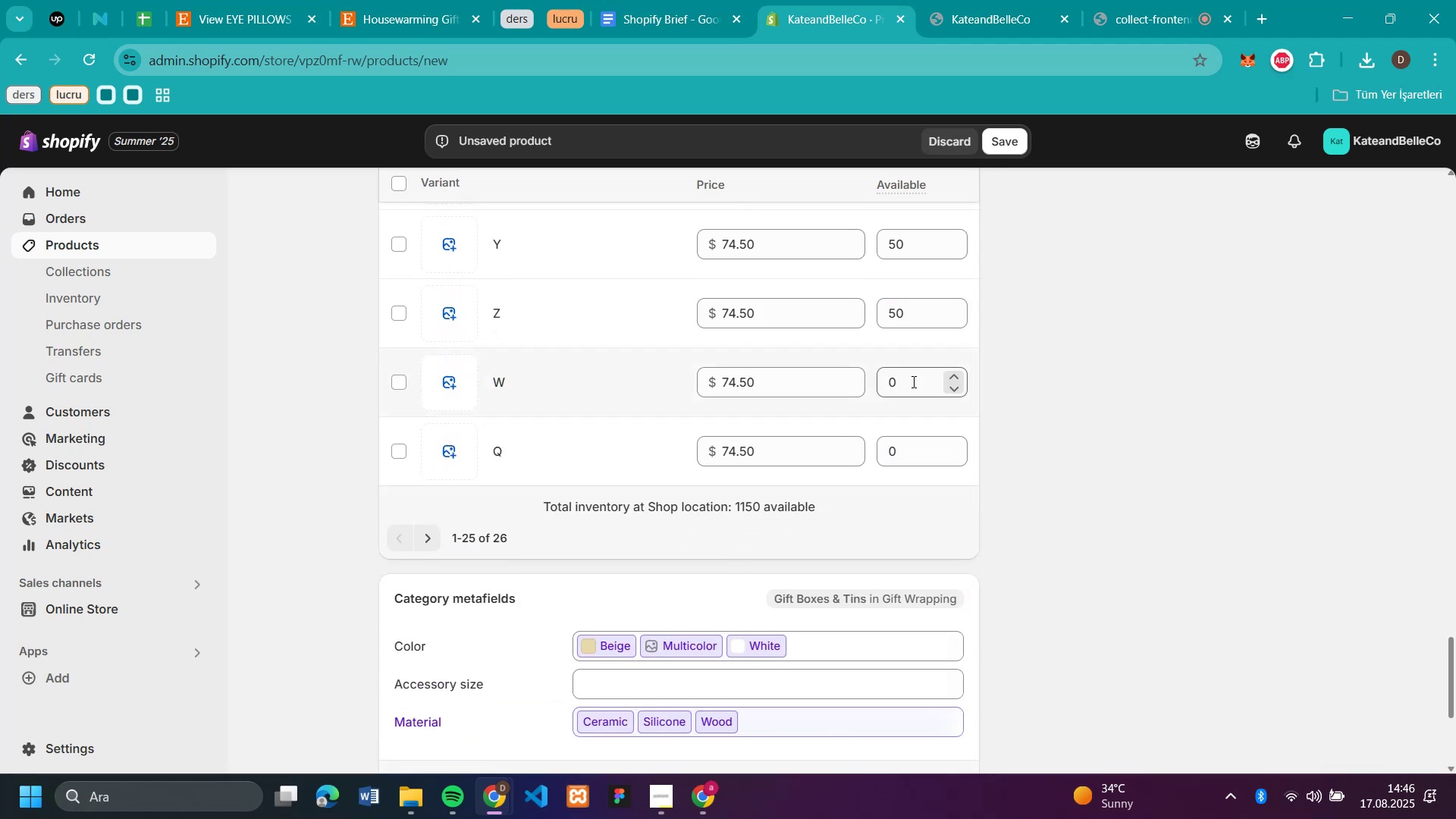 
left_click([912, 381])
 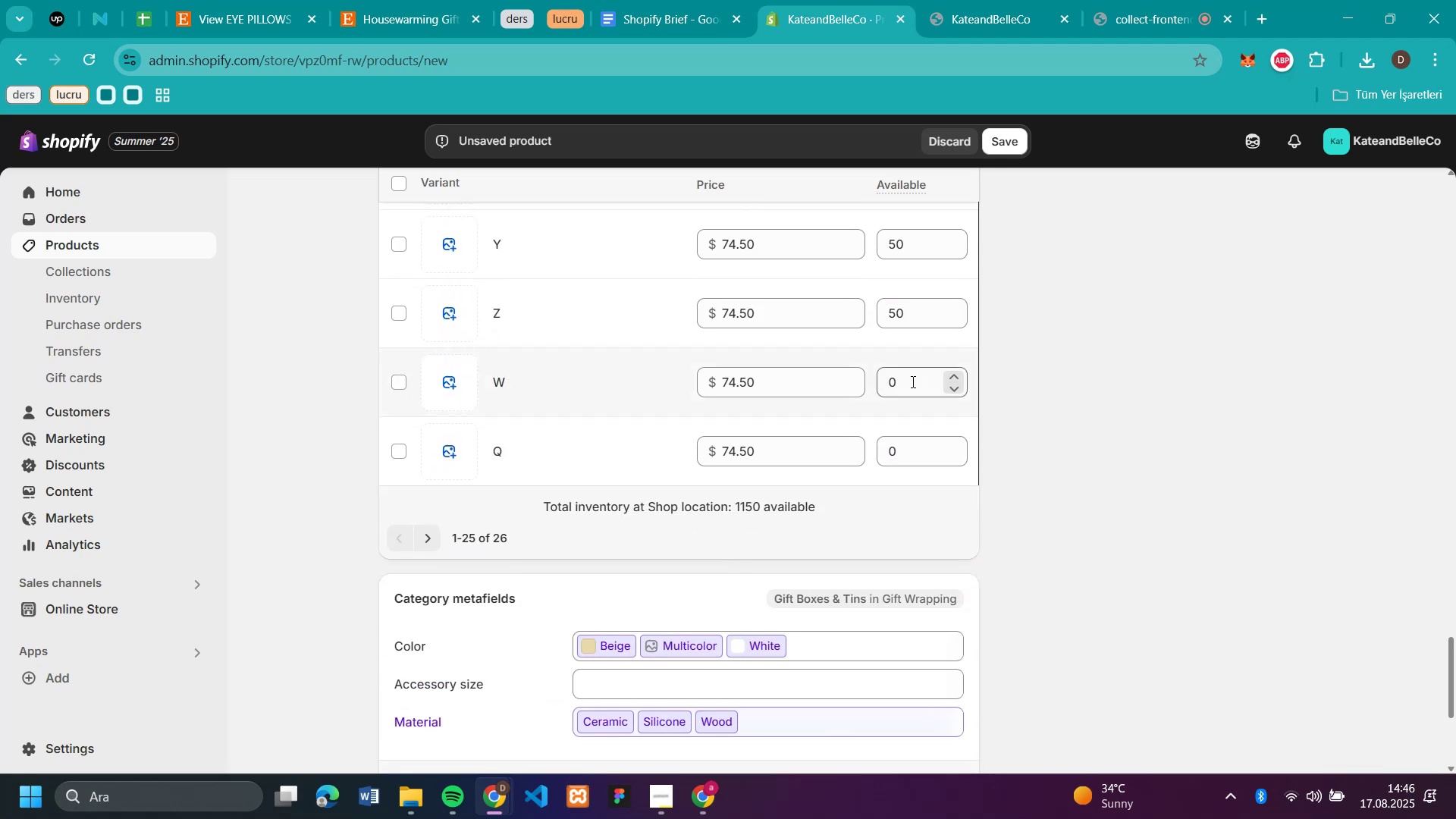 
key(Control+V)
 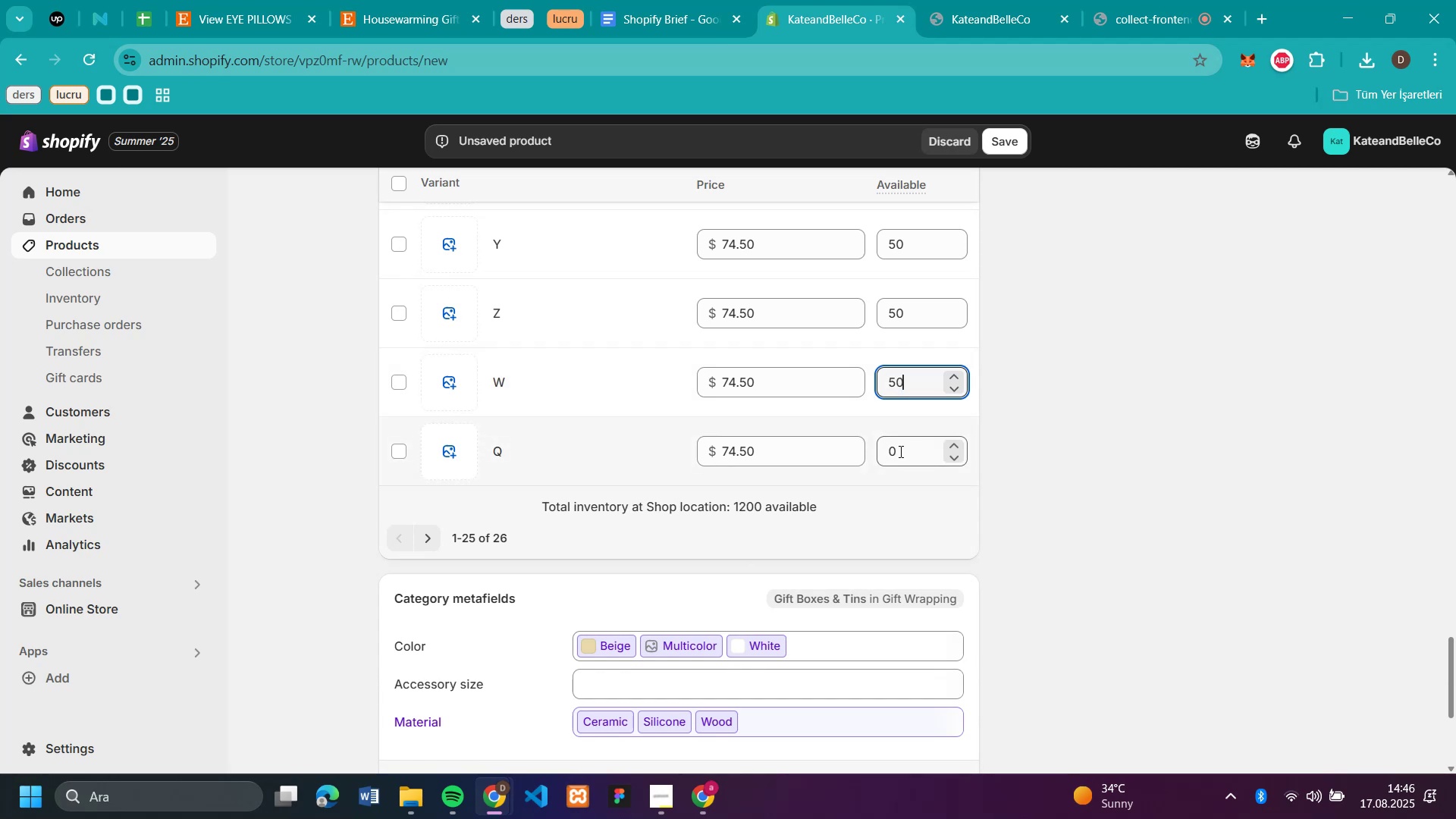 
left_click([899, 451])
 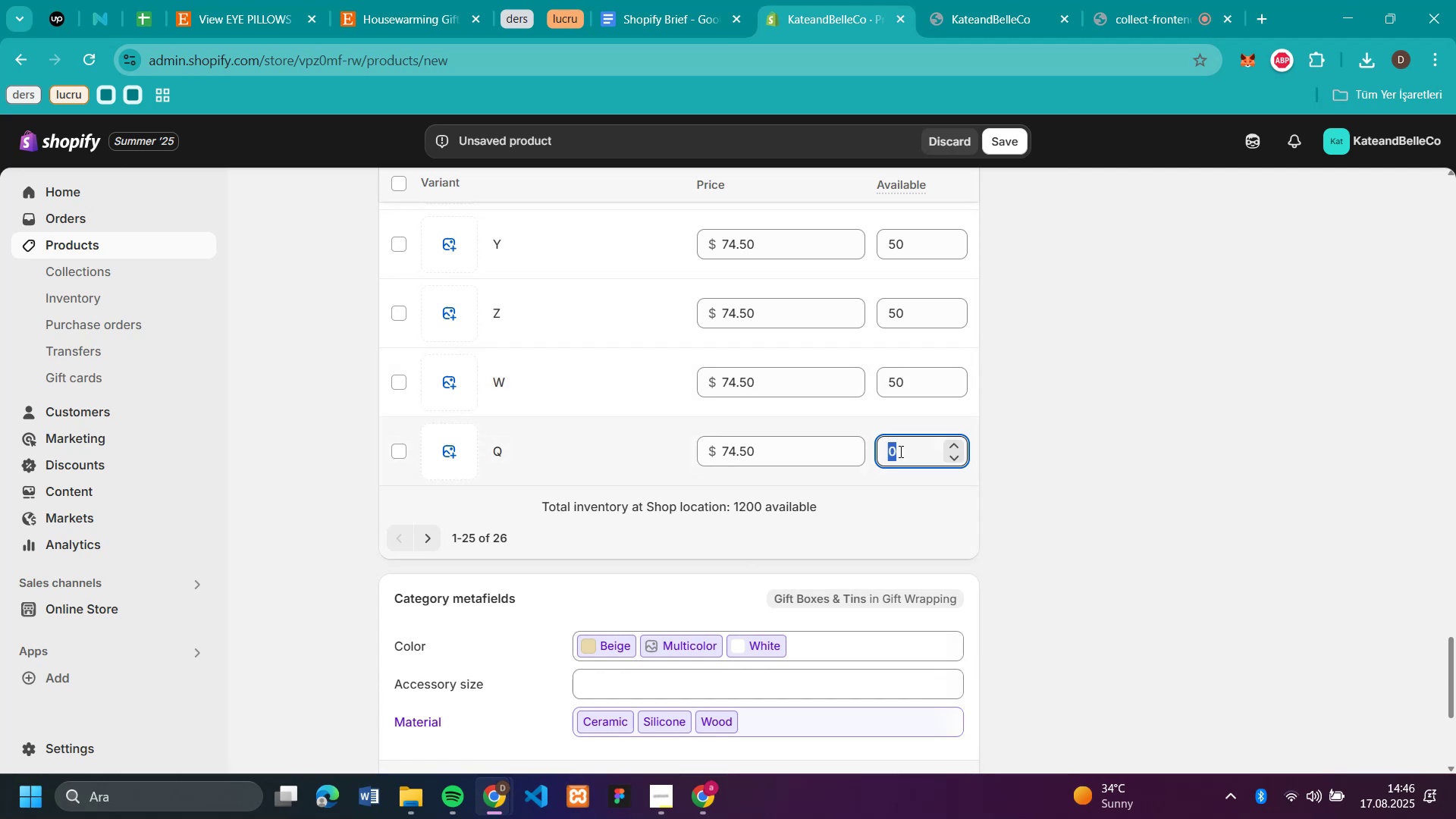 
key(Control+V)
 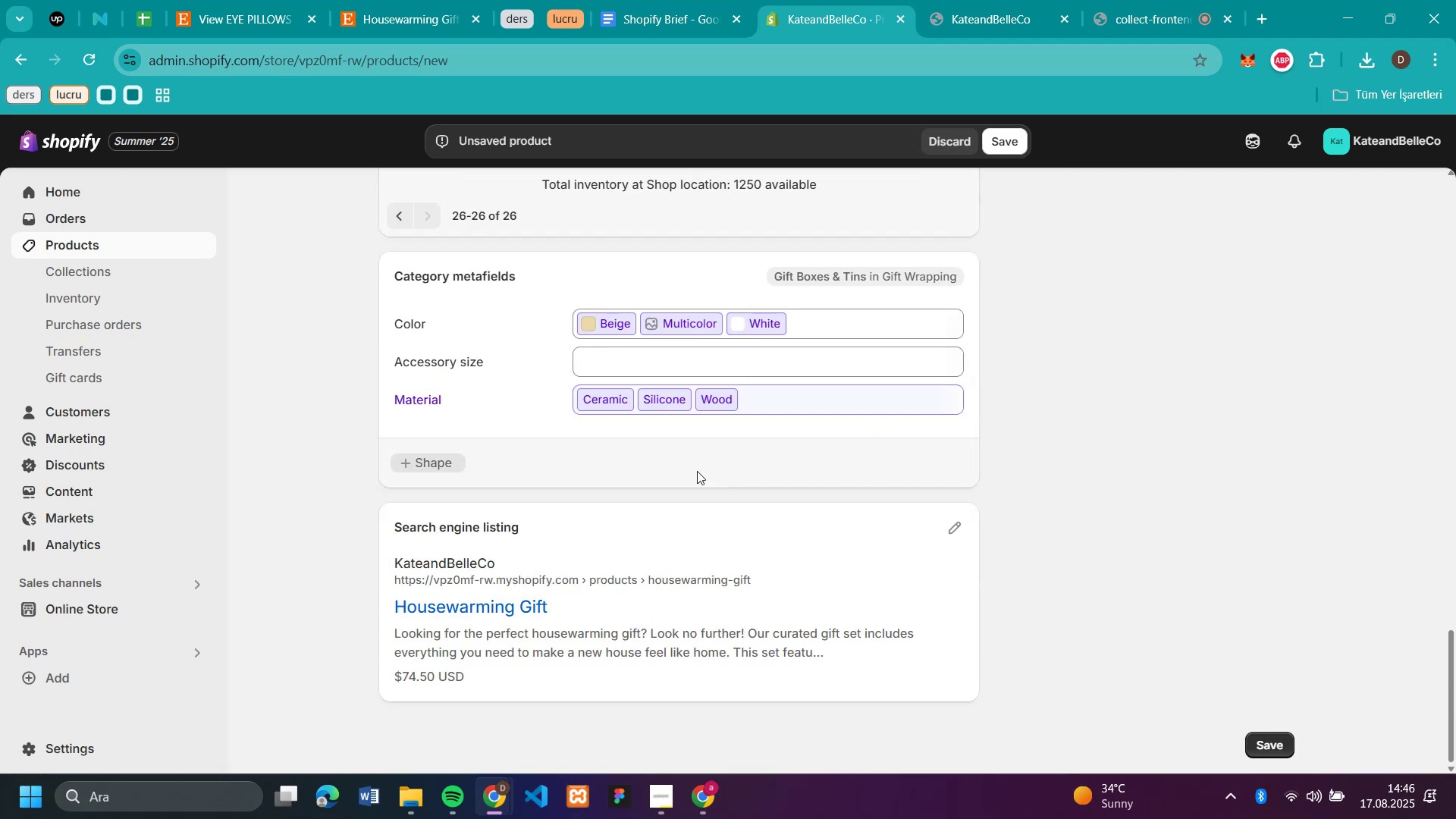 
scroll: coordinate [983, 386], scroll_direction: up, amount: 5.0
 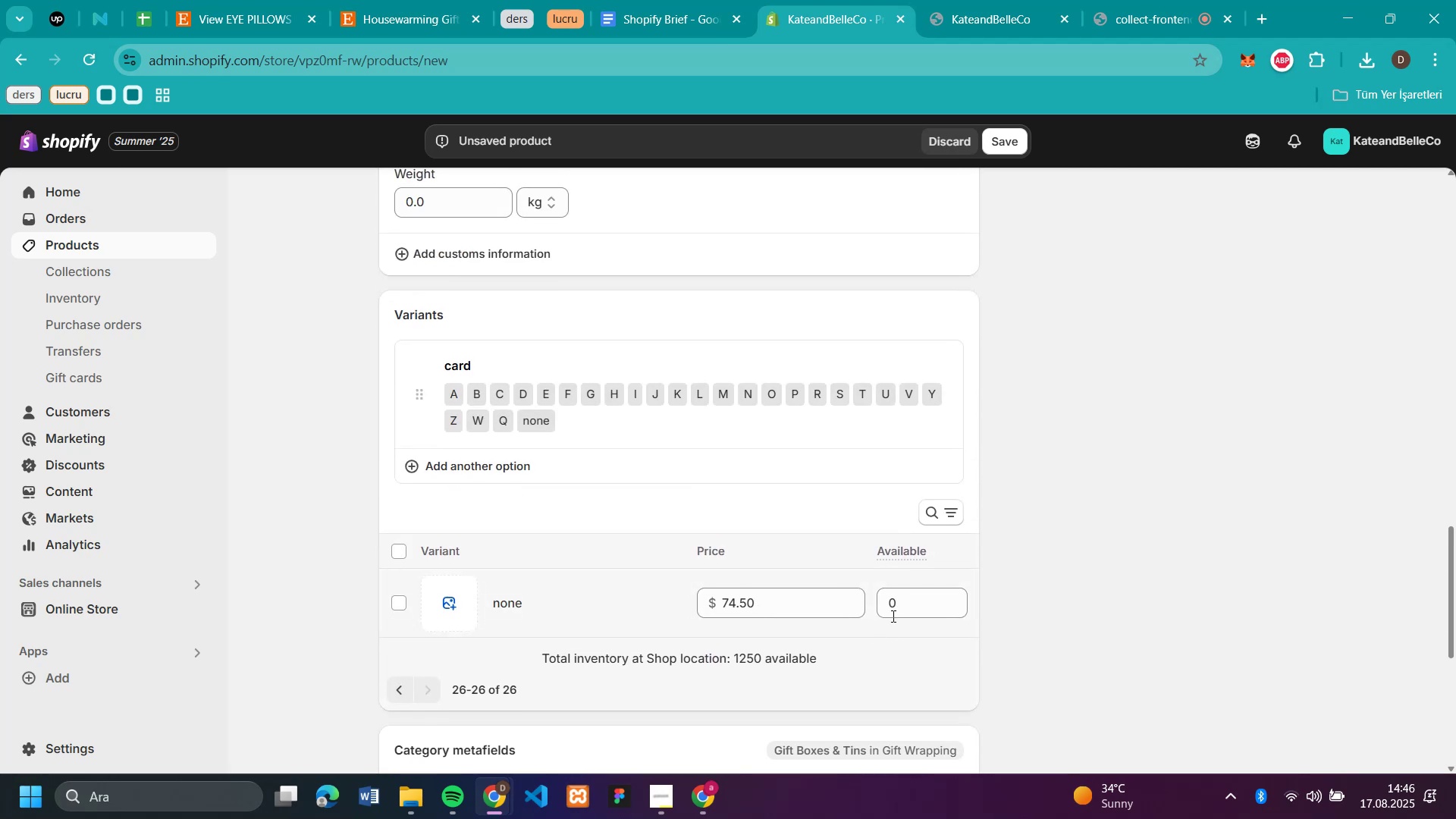 
left_click([900, 610])
 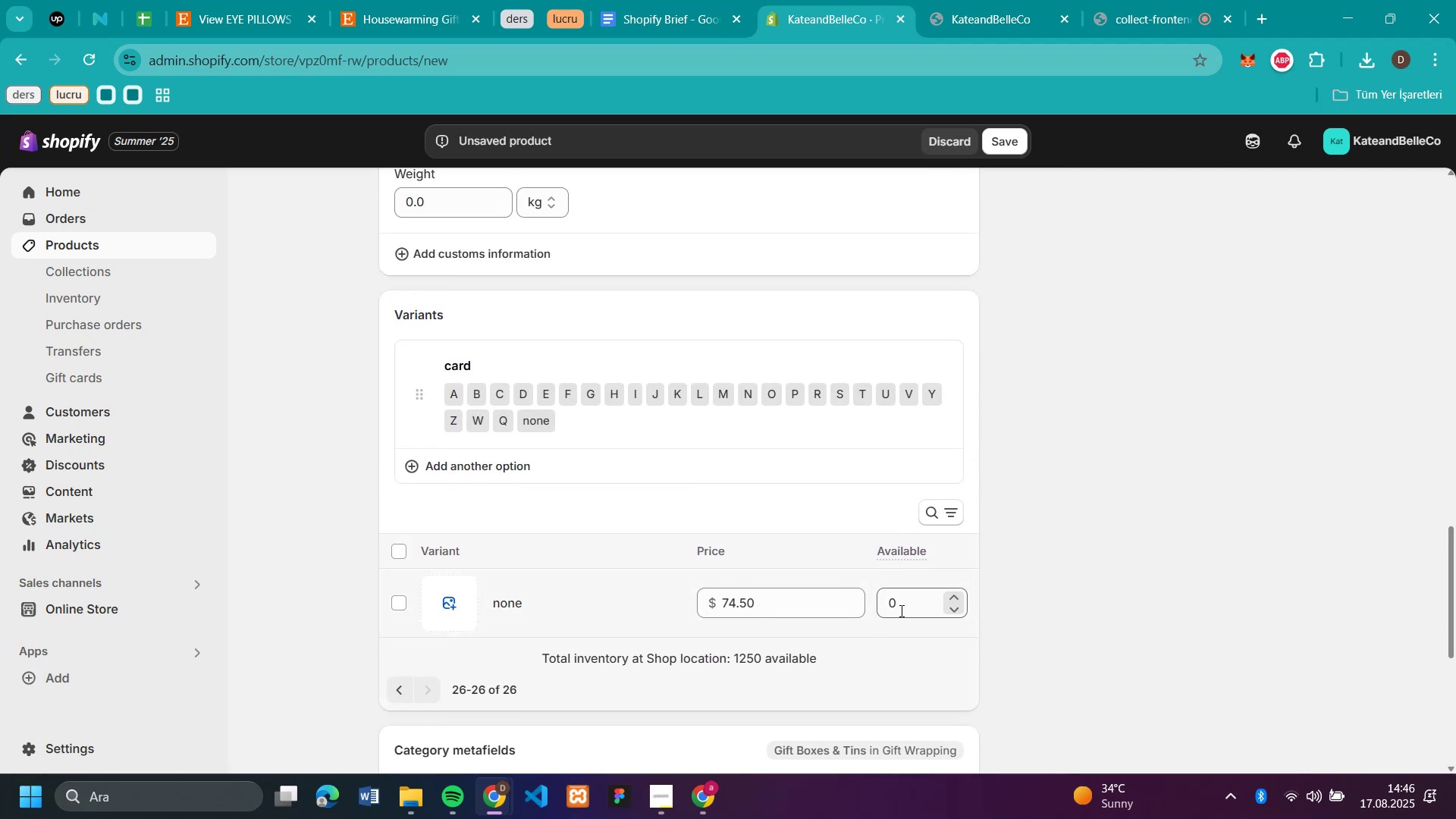 
key(Control+V)
 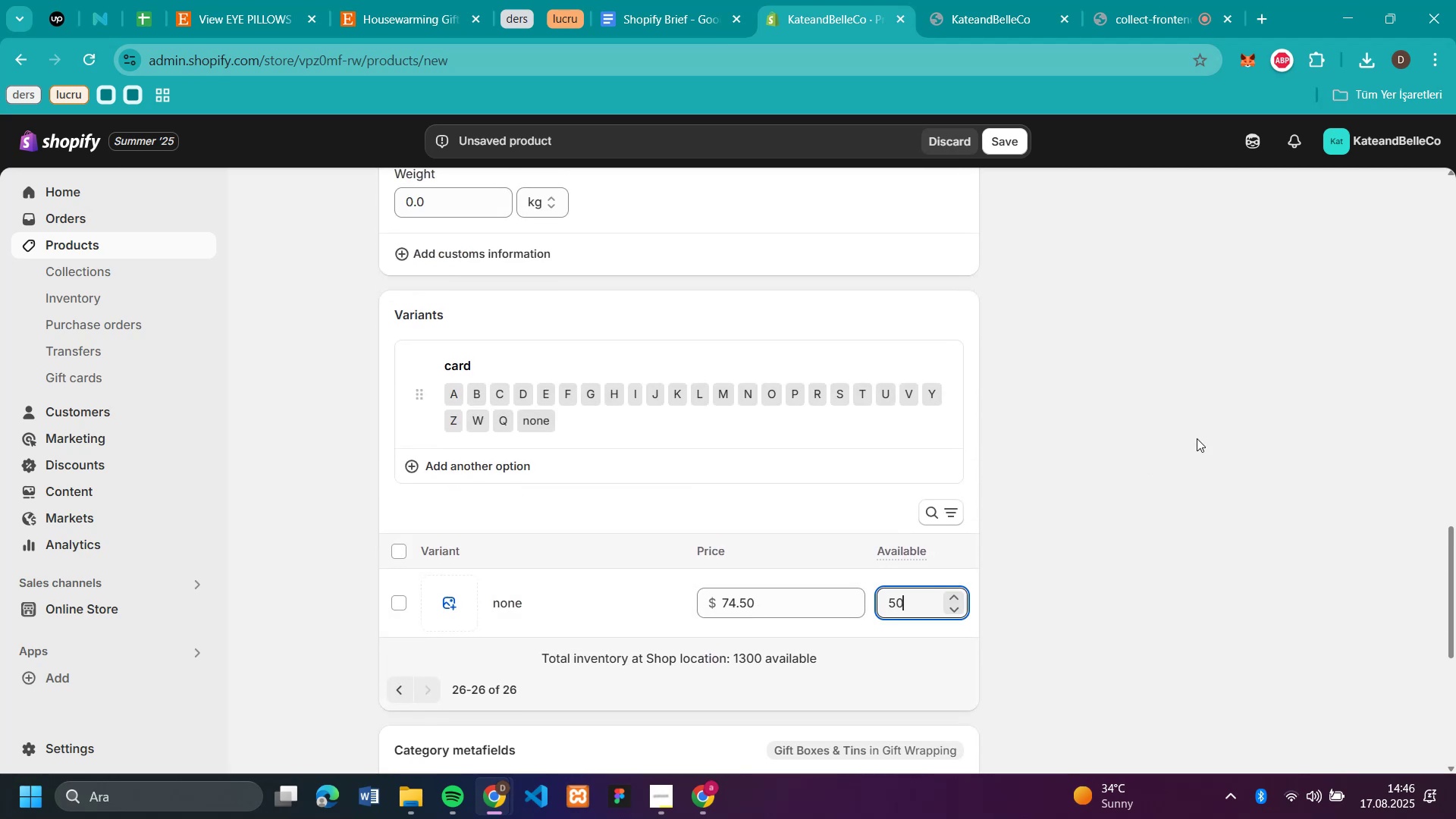 
left_click([1211, 425])
 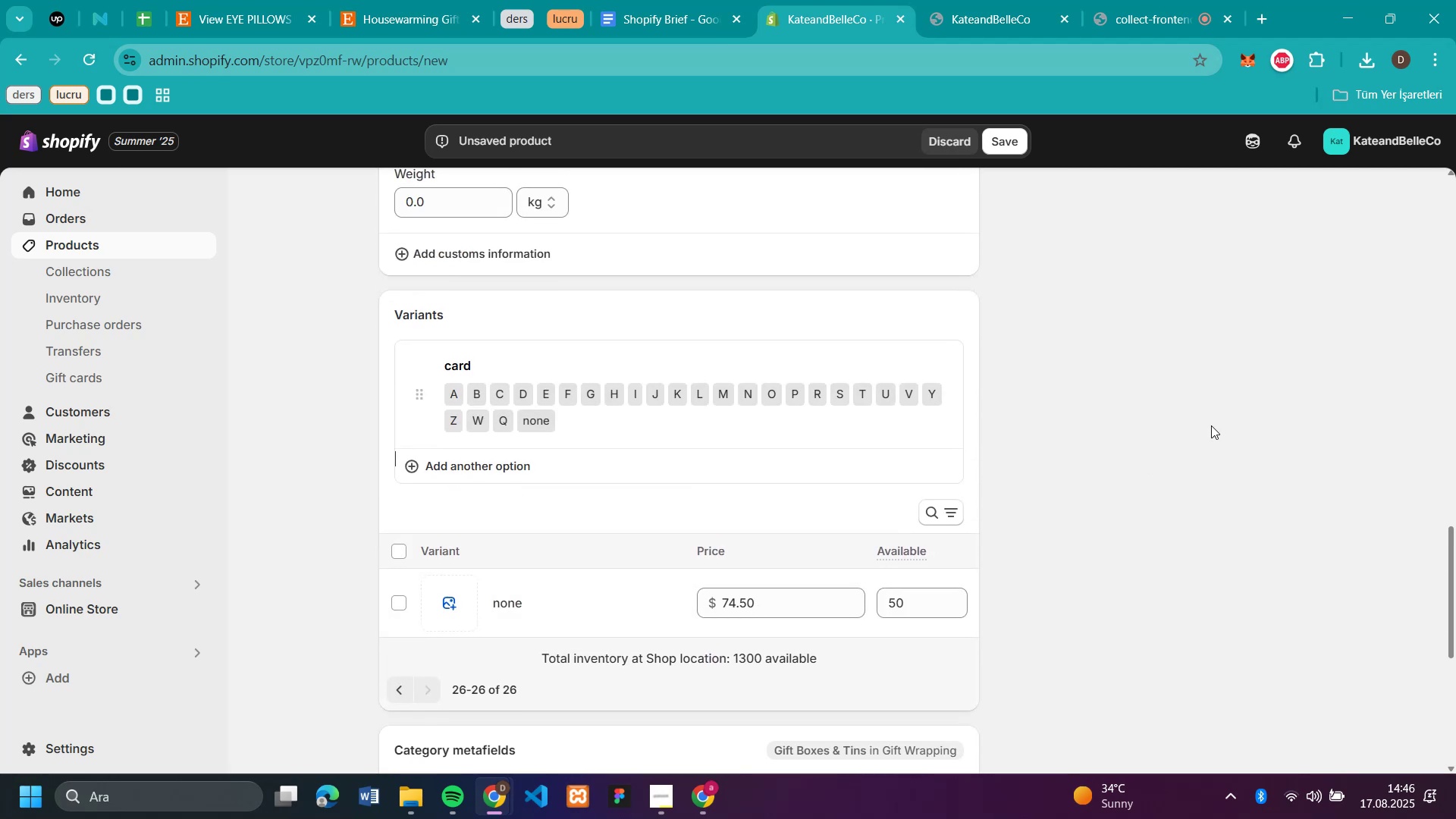 
scroll: coordinate [1163, 281], scroll_direction: up, amount: 20.0
 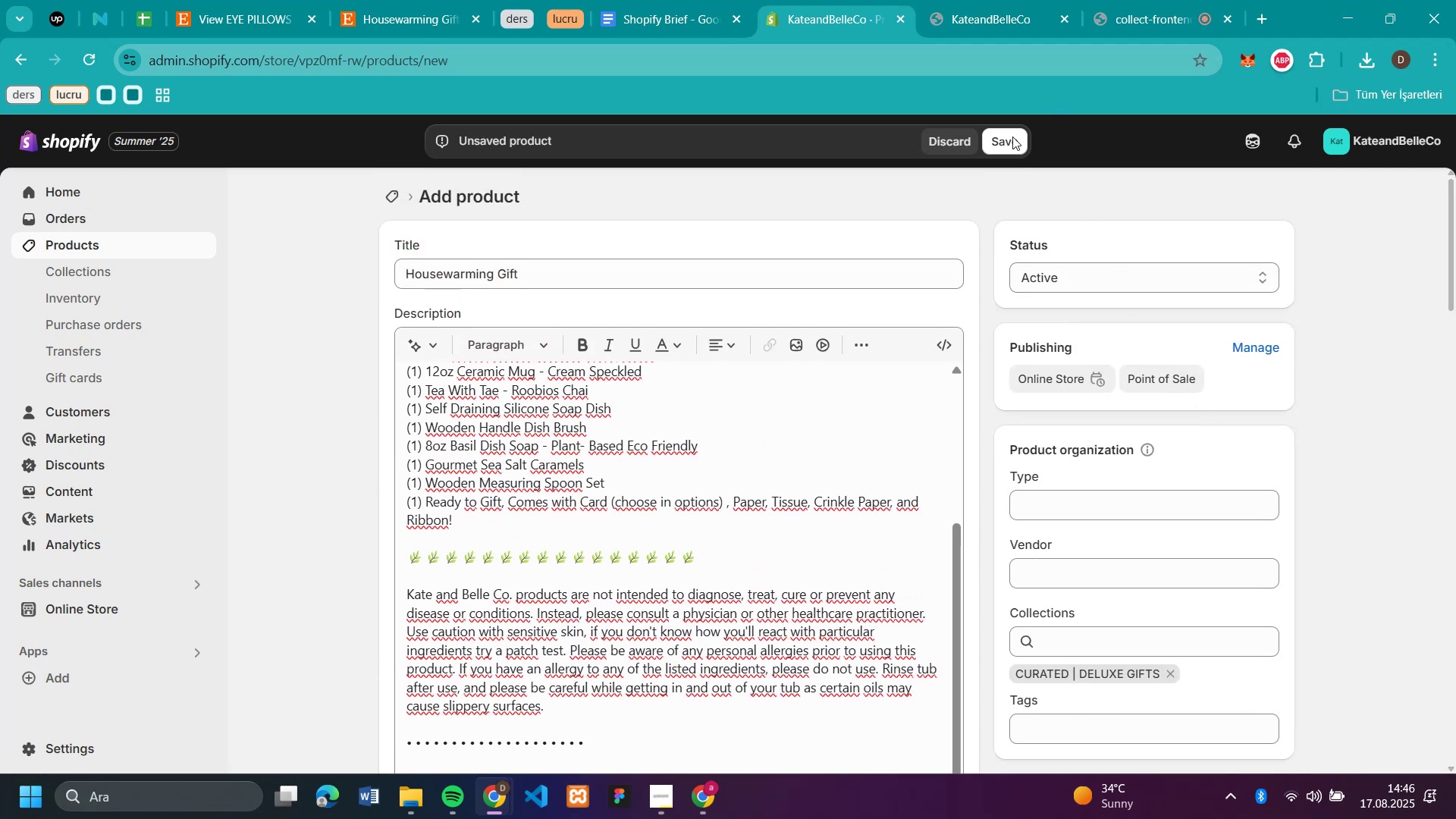 
left_click([1008, 141])
 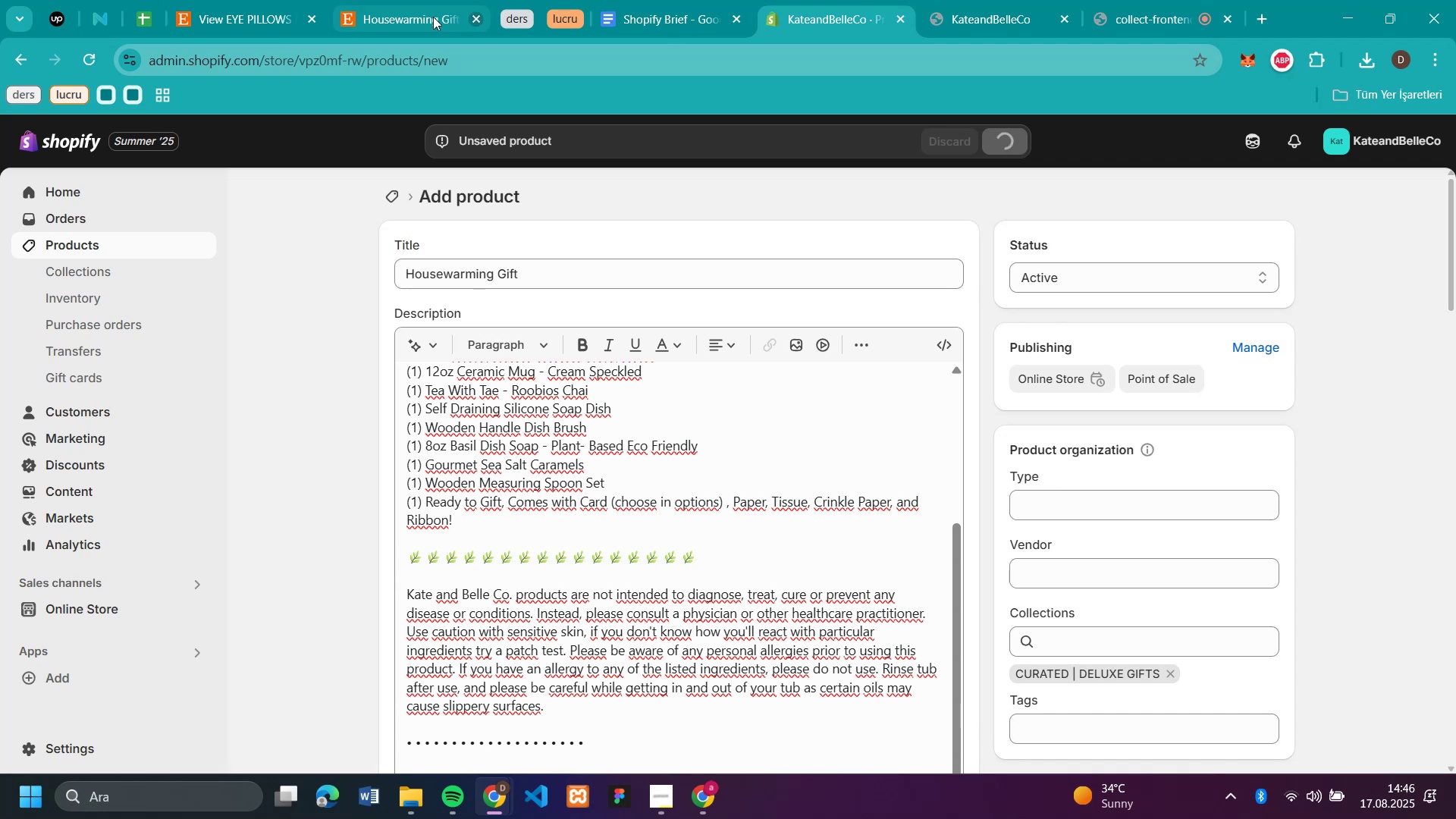 
left_click([229, 14])
 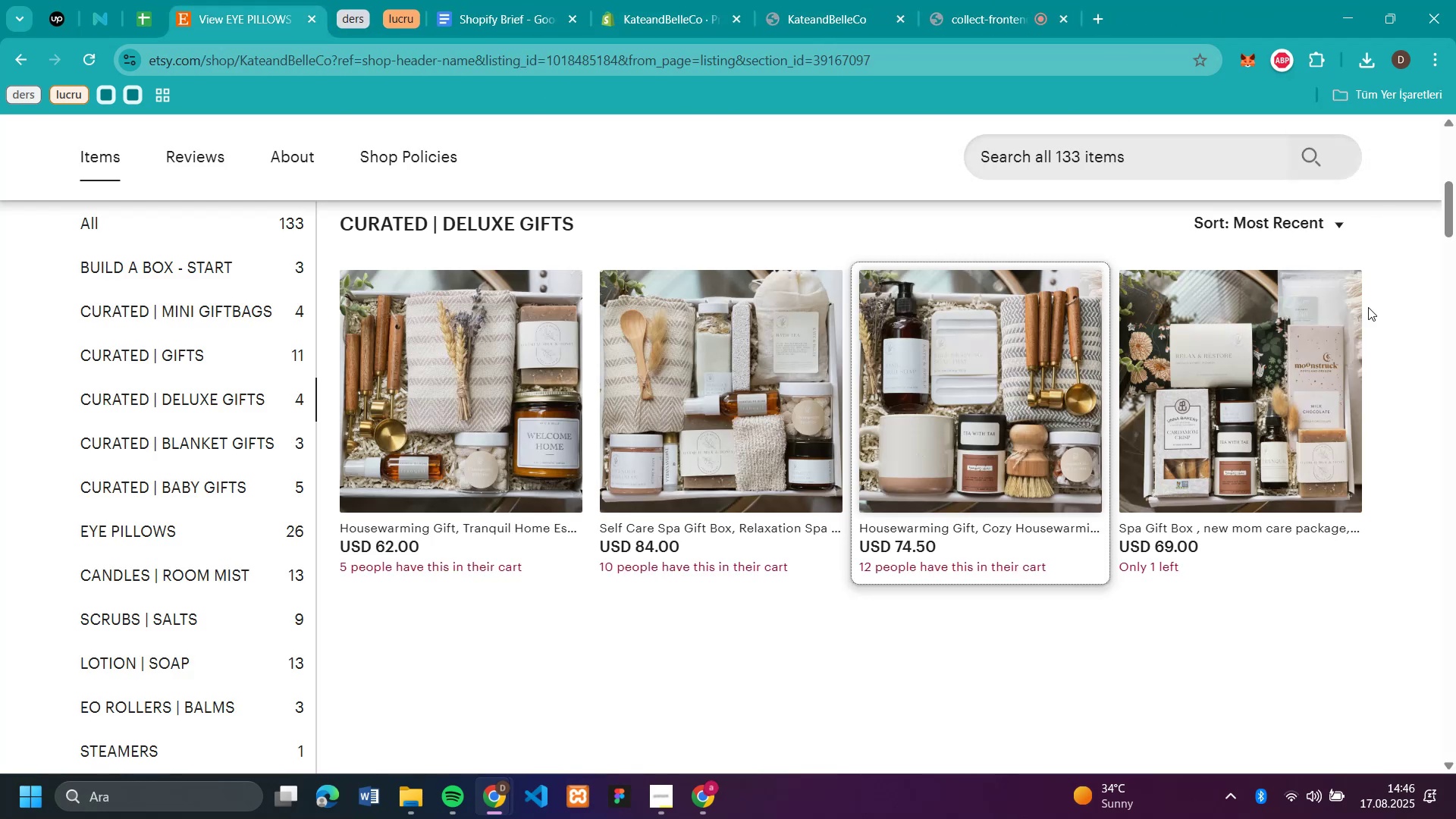 
left_click([1260, 381])
 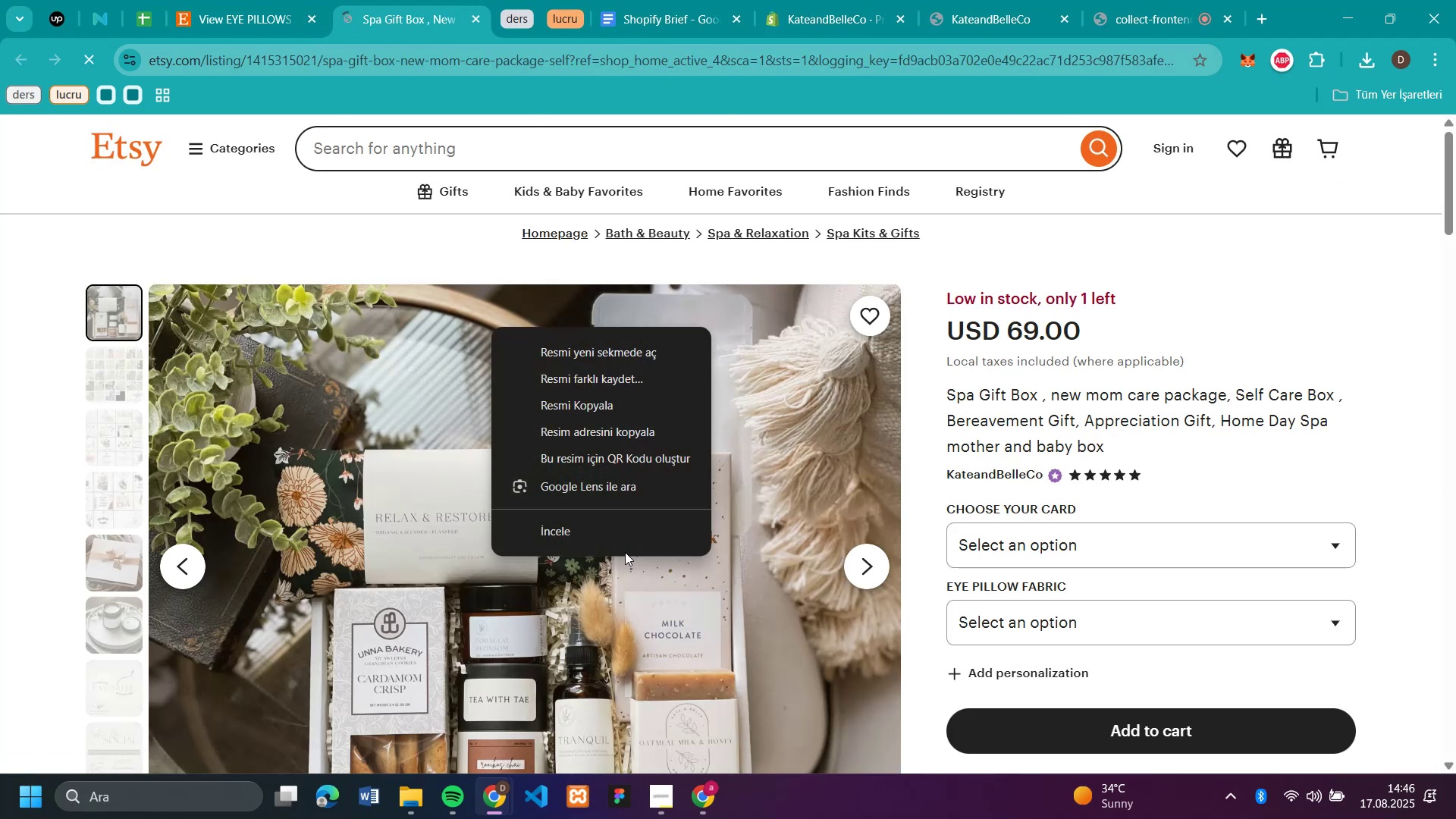 
left_click([601, 376])
 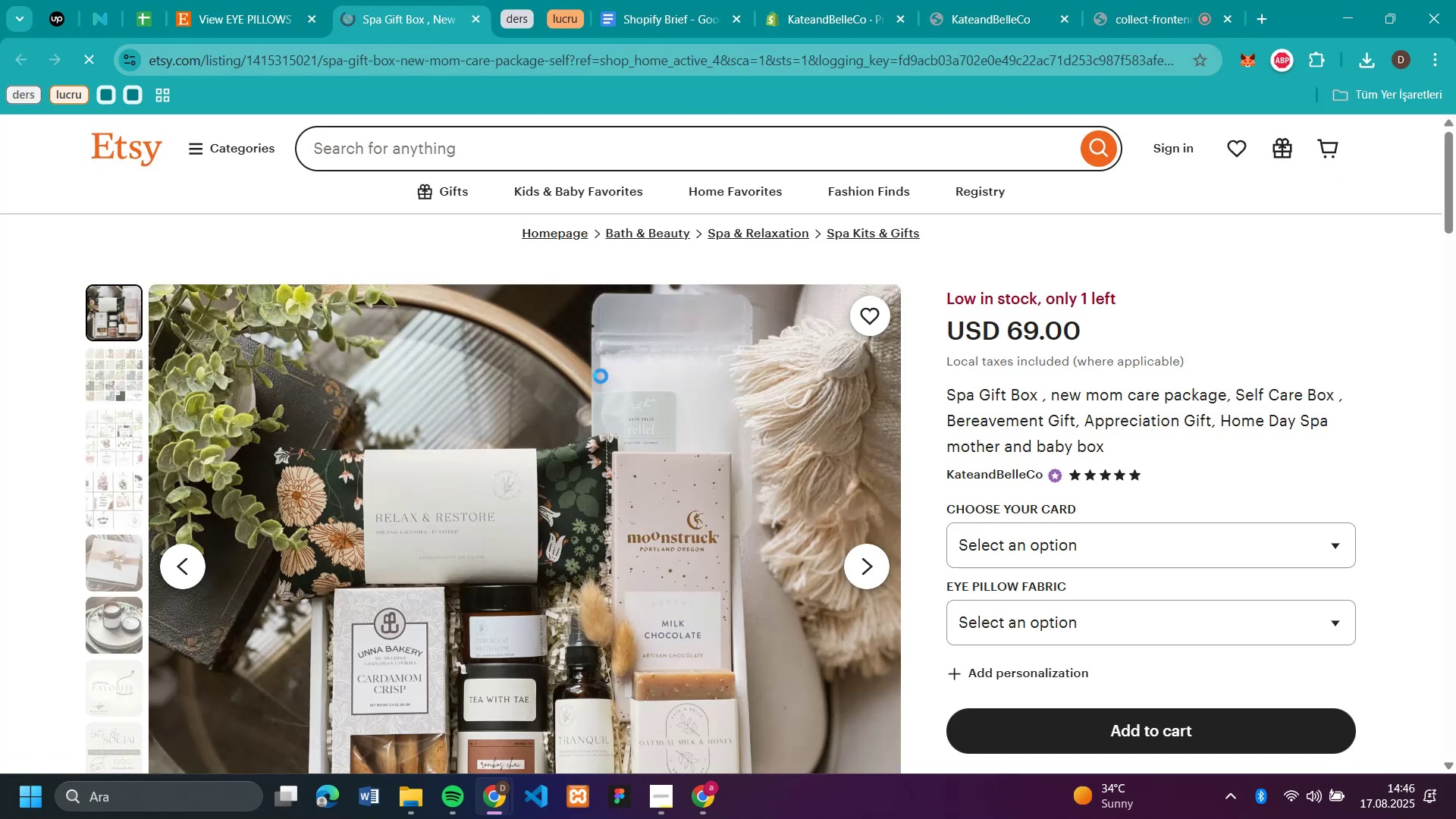 
key(Enter)
 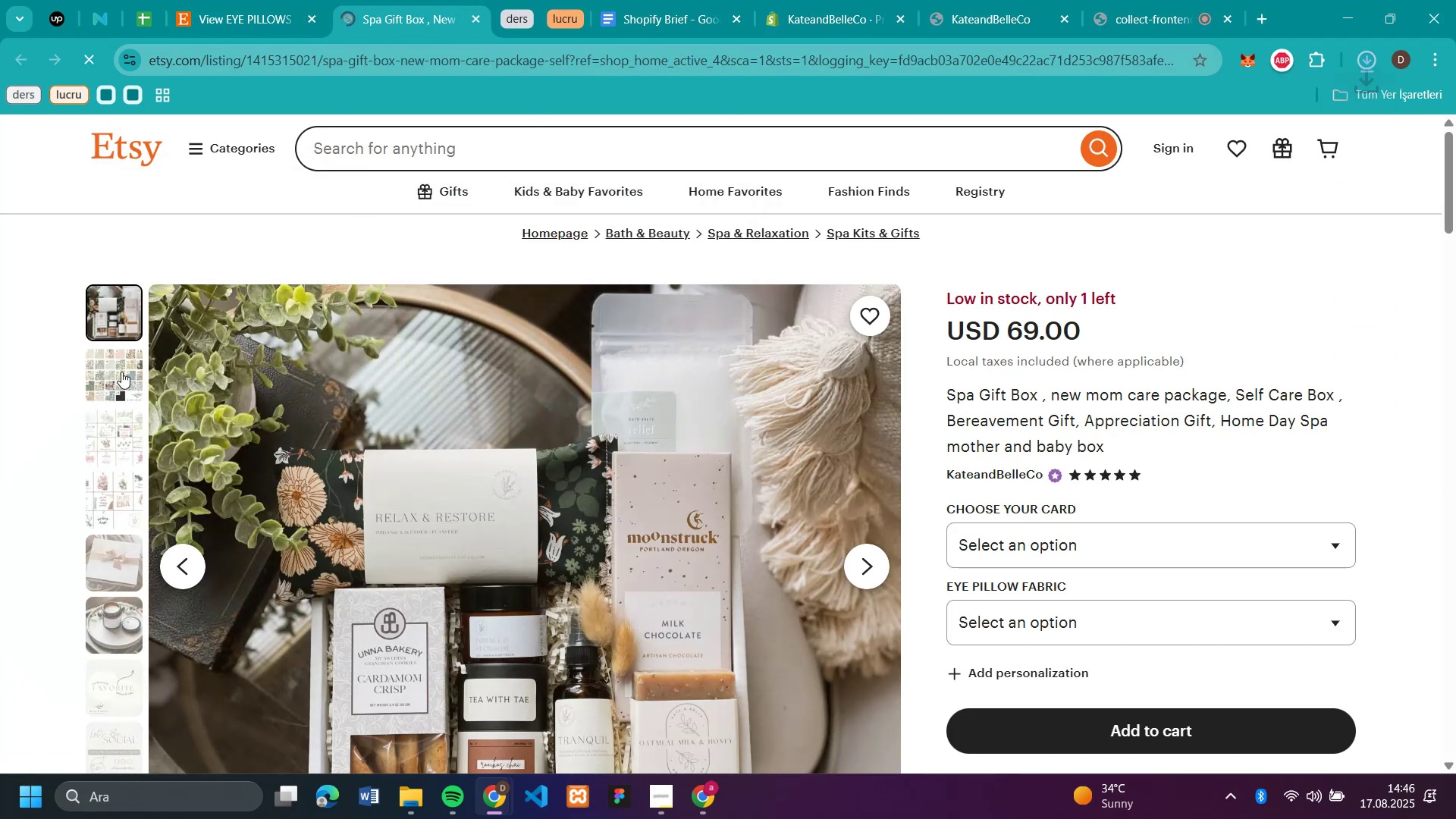 
left_click([124, 372])
 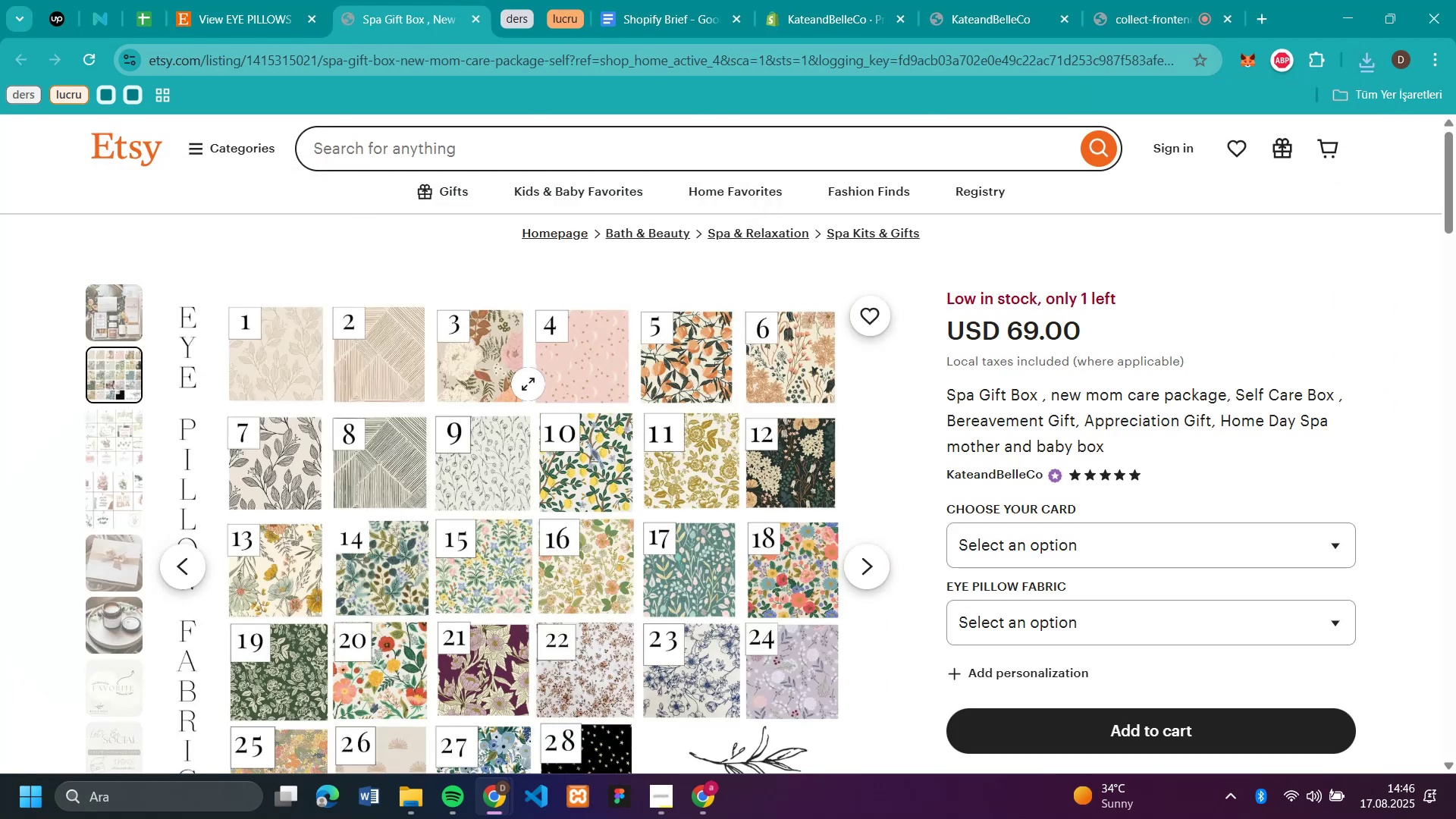 
right_click([528, 384])
 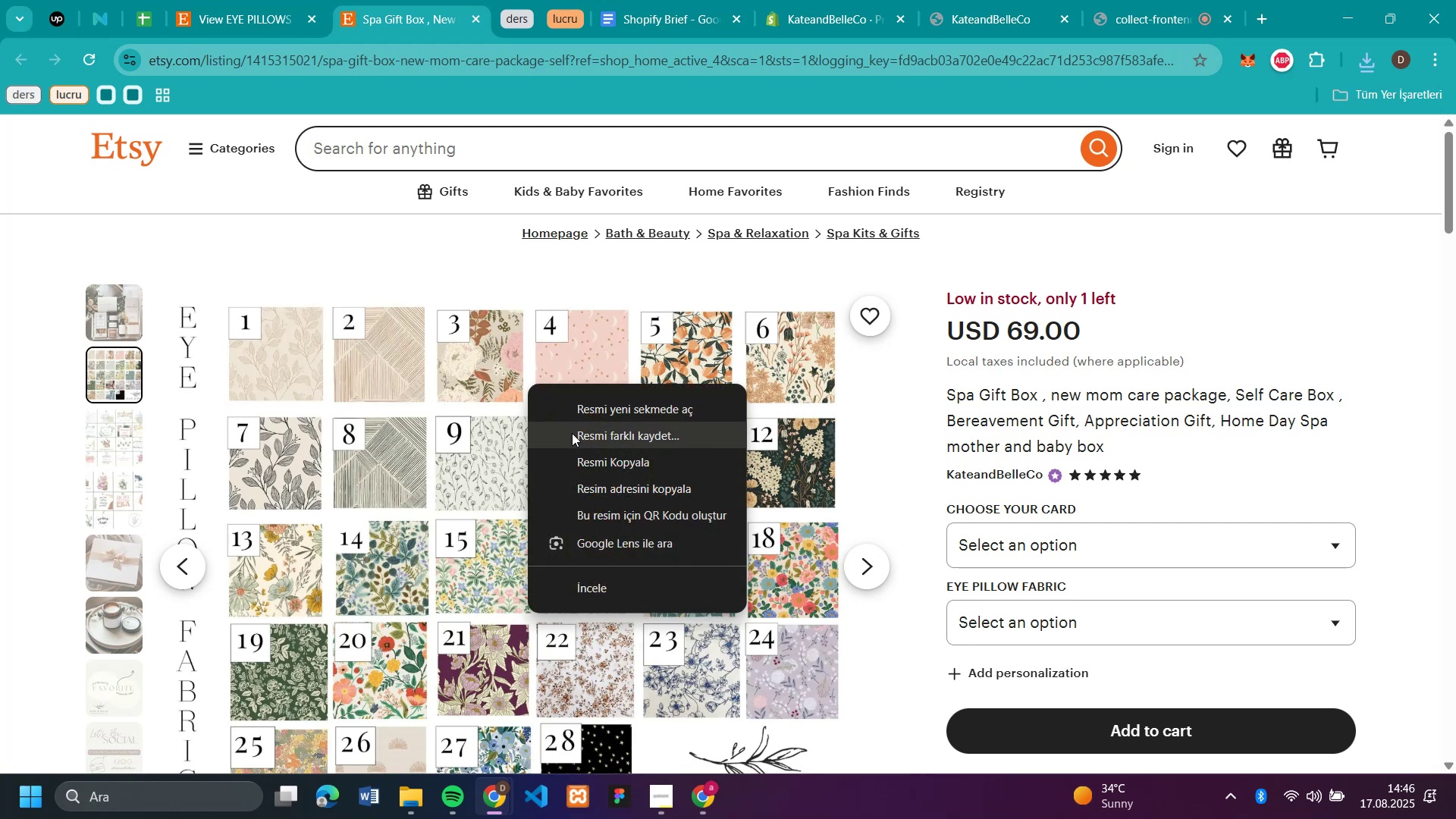 
left_click([572, 433])
 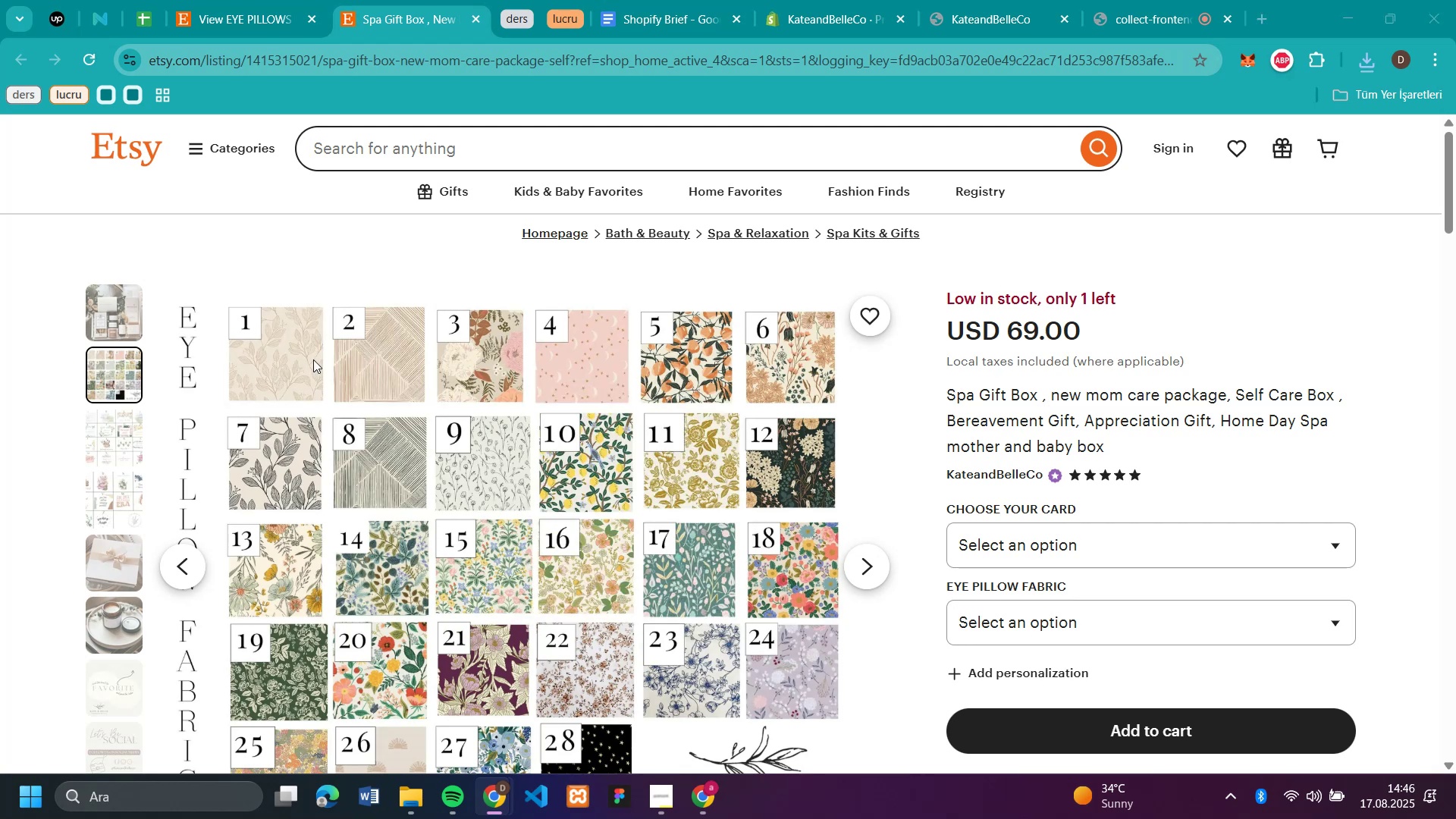 
key(Enter)
 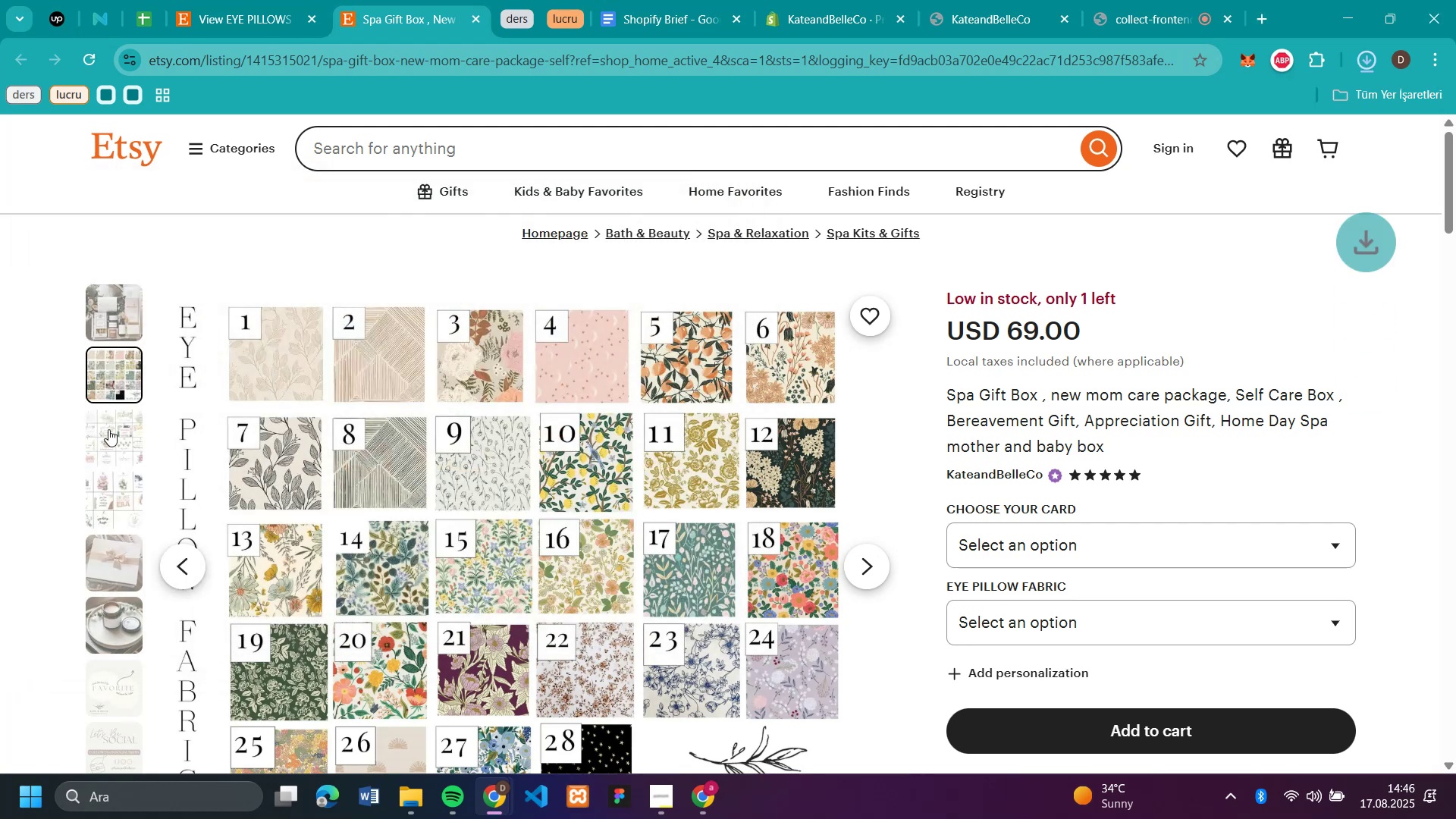 
left_click([112, 428])
 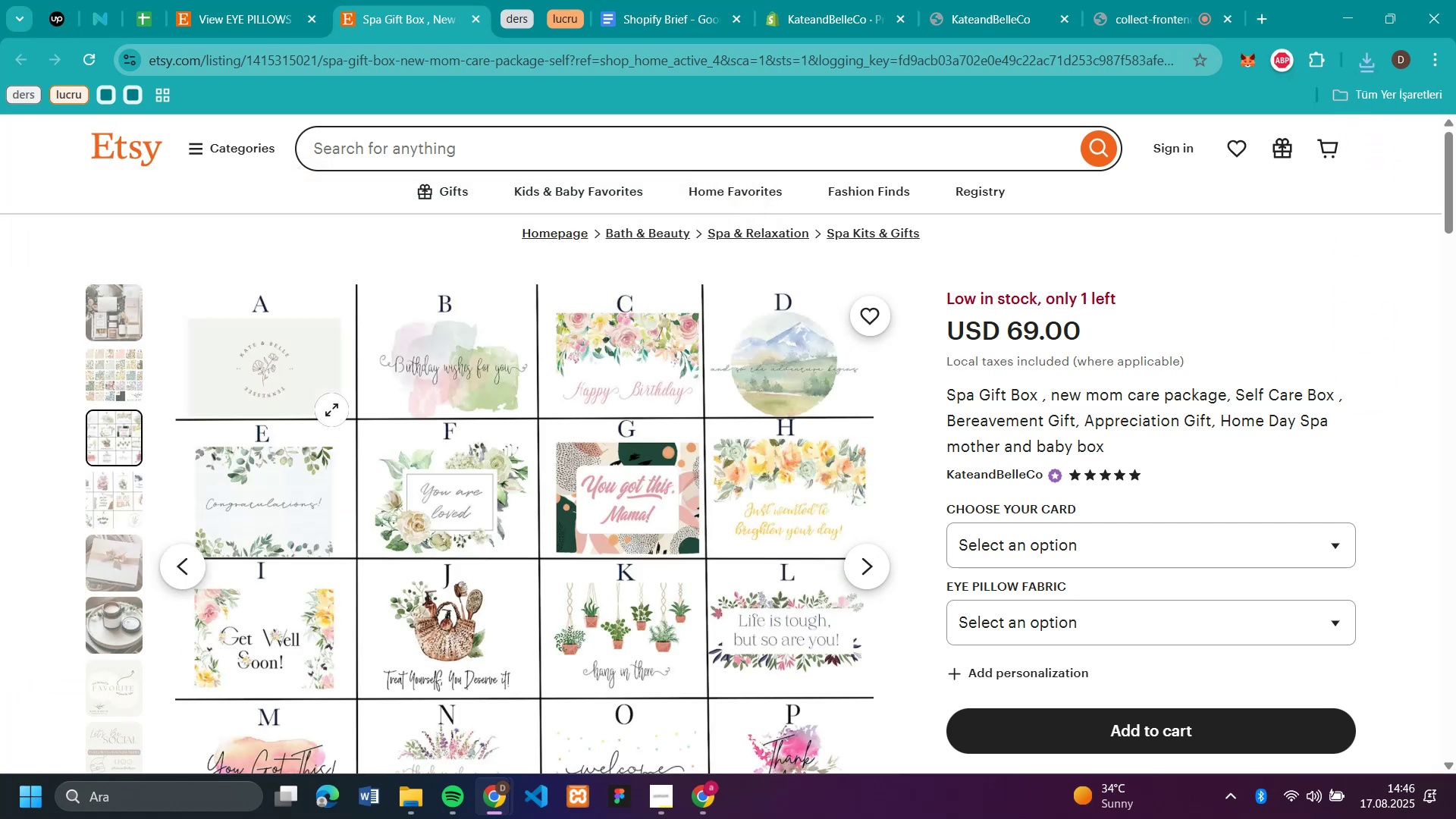 
right_click([331, 409])
 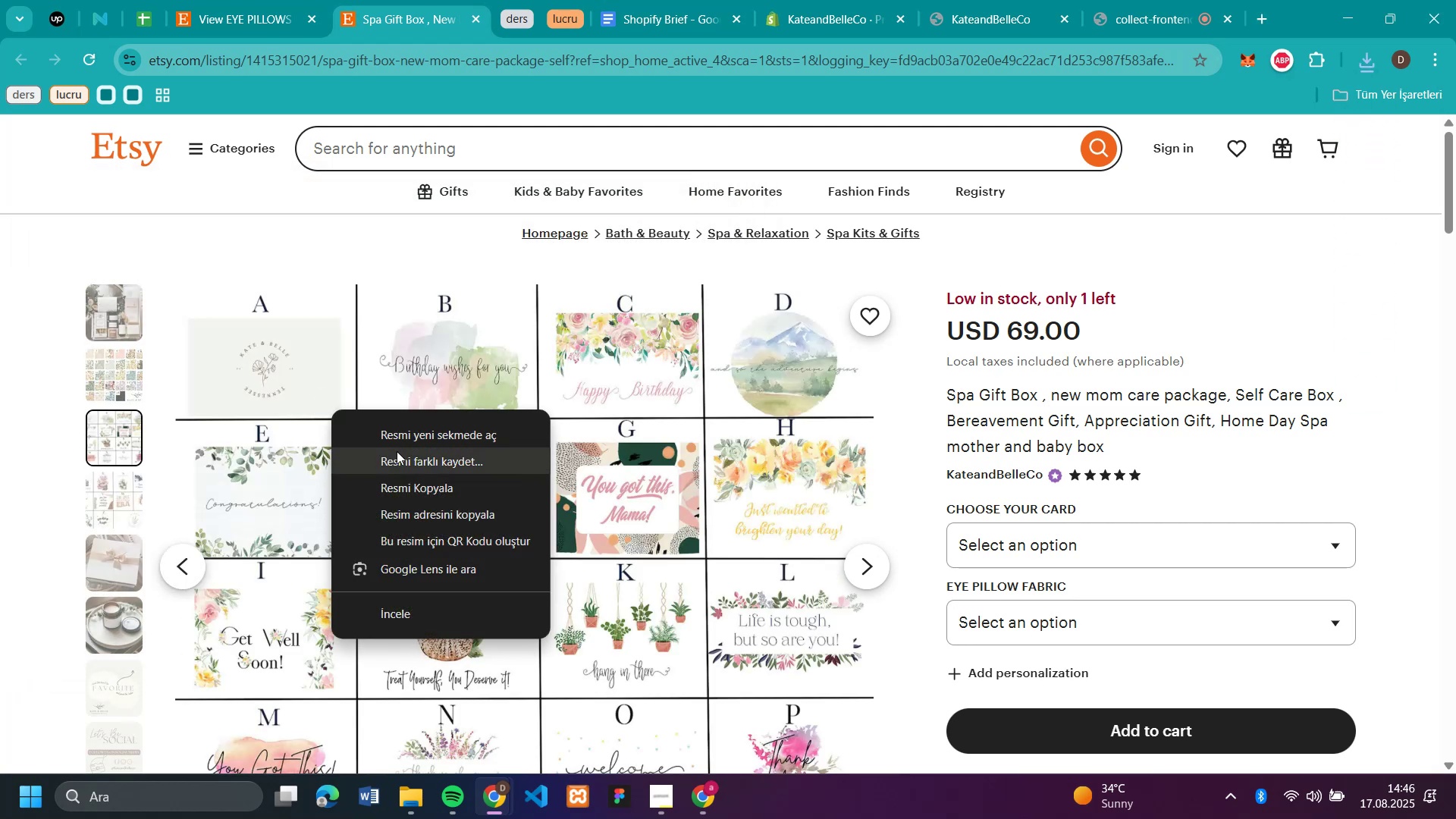 
left_click([397, 452])
 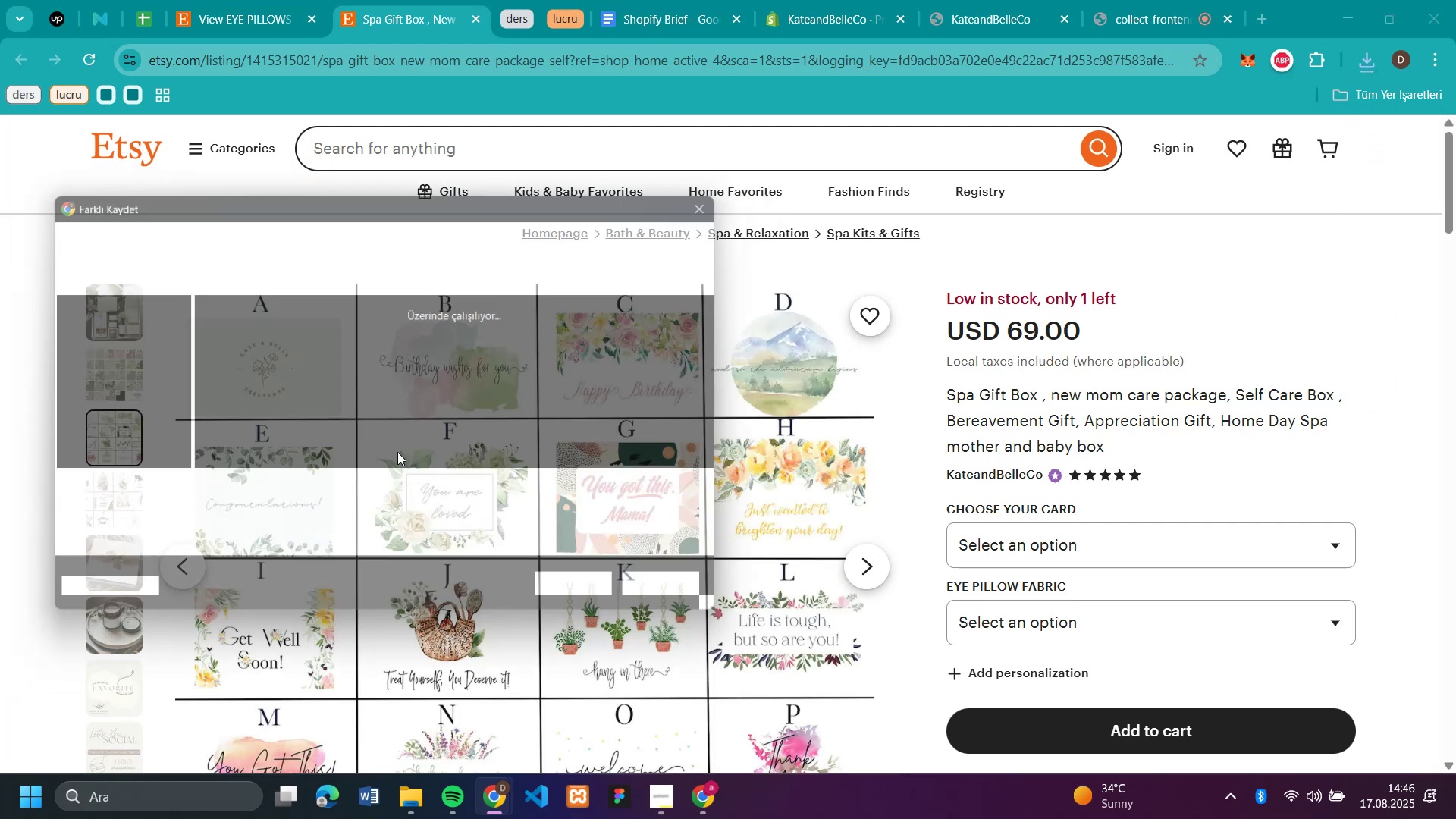 
key(Enter)
 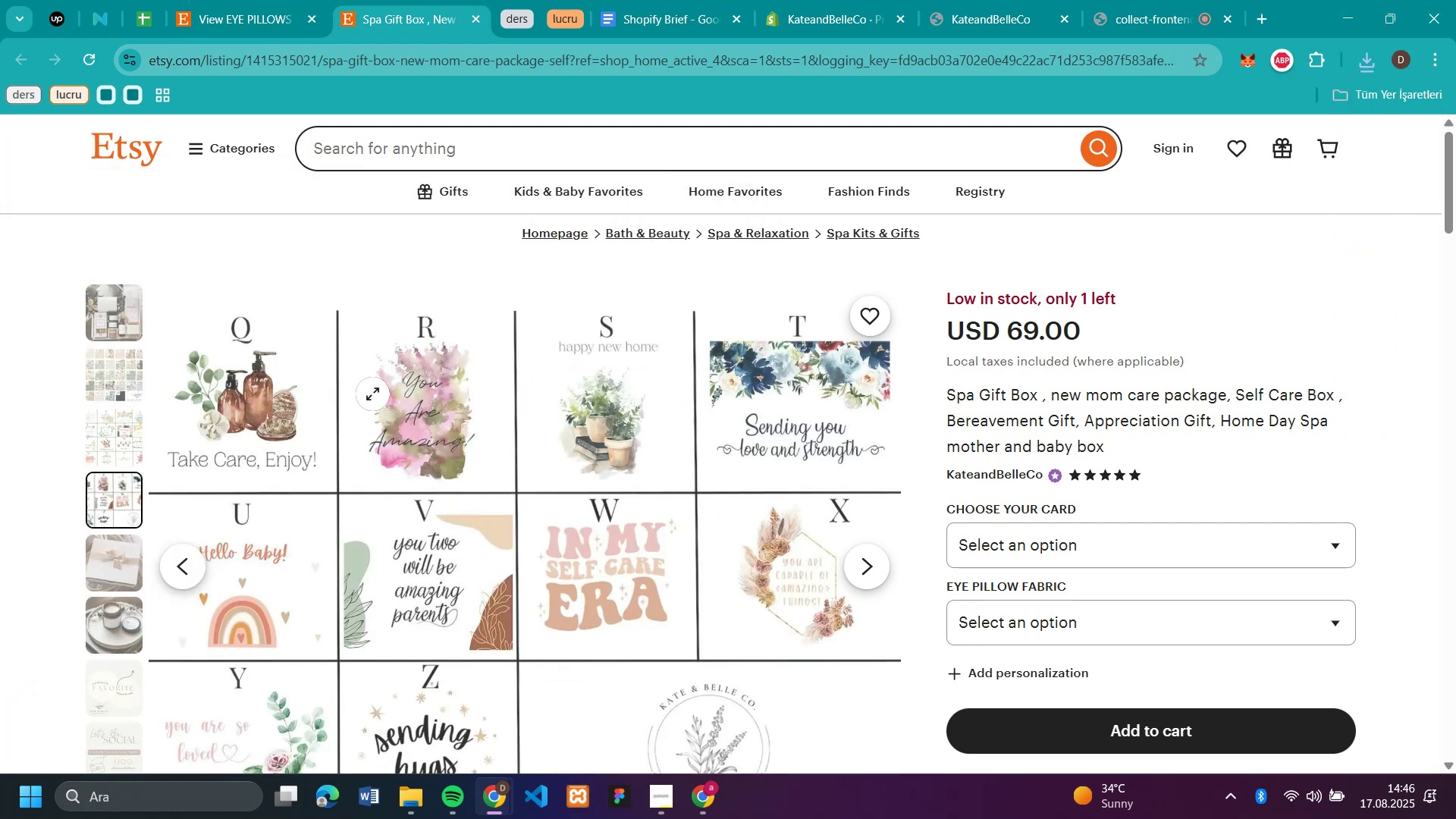 
right_click([372, 394])
 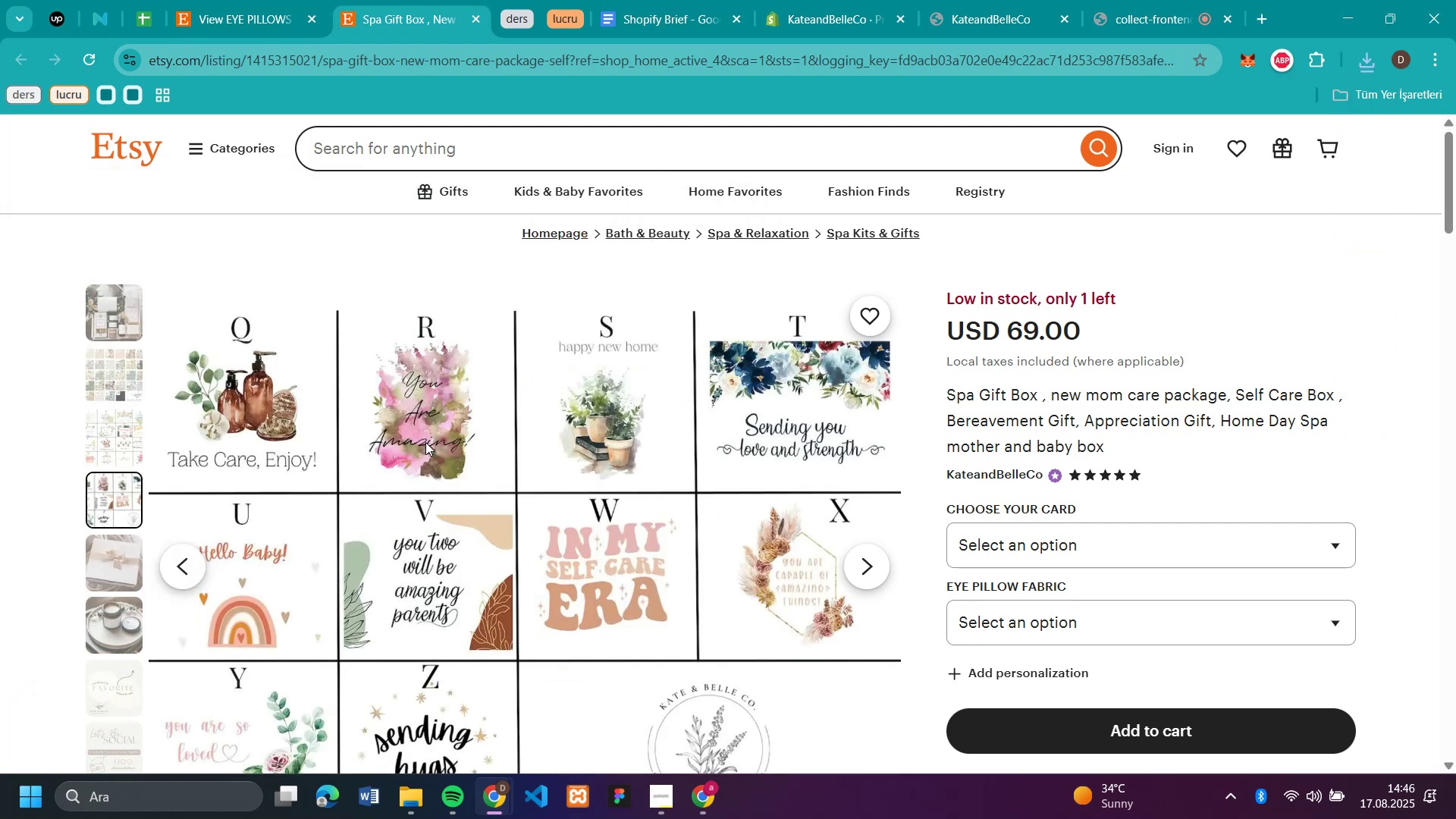 
key(Enter)
 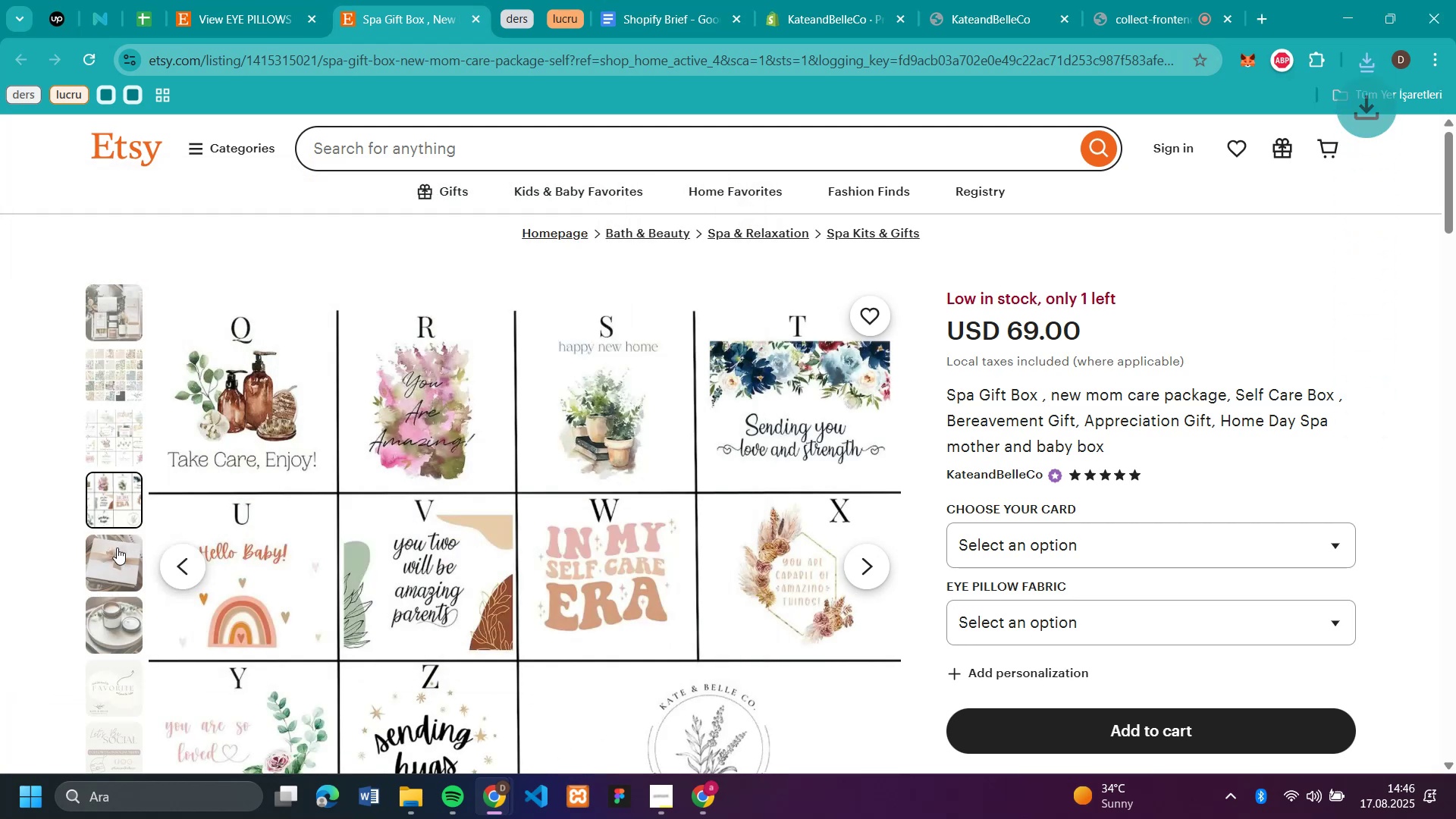 
left_click([117, 547])
 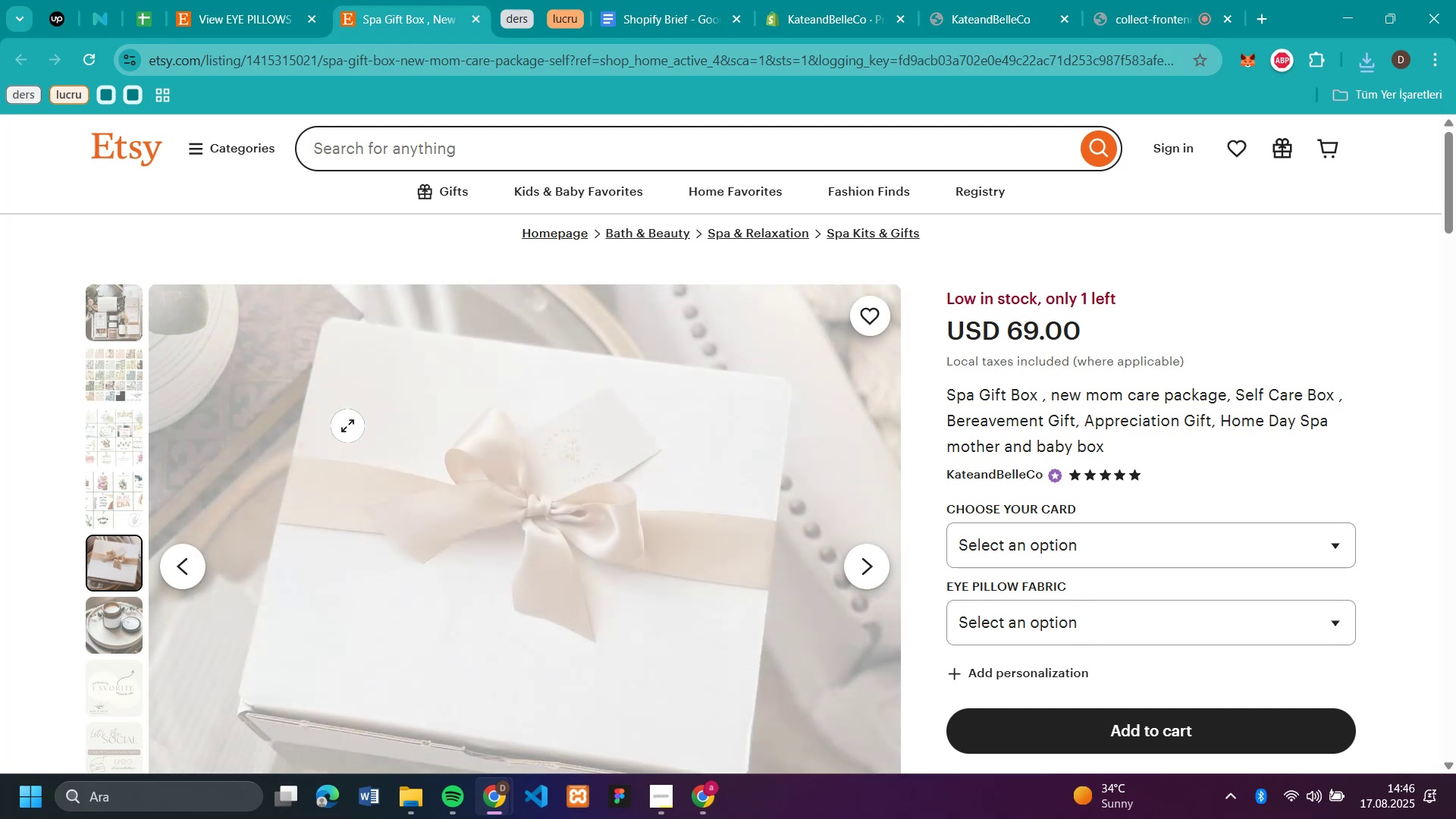 
right_click([347, 425])
 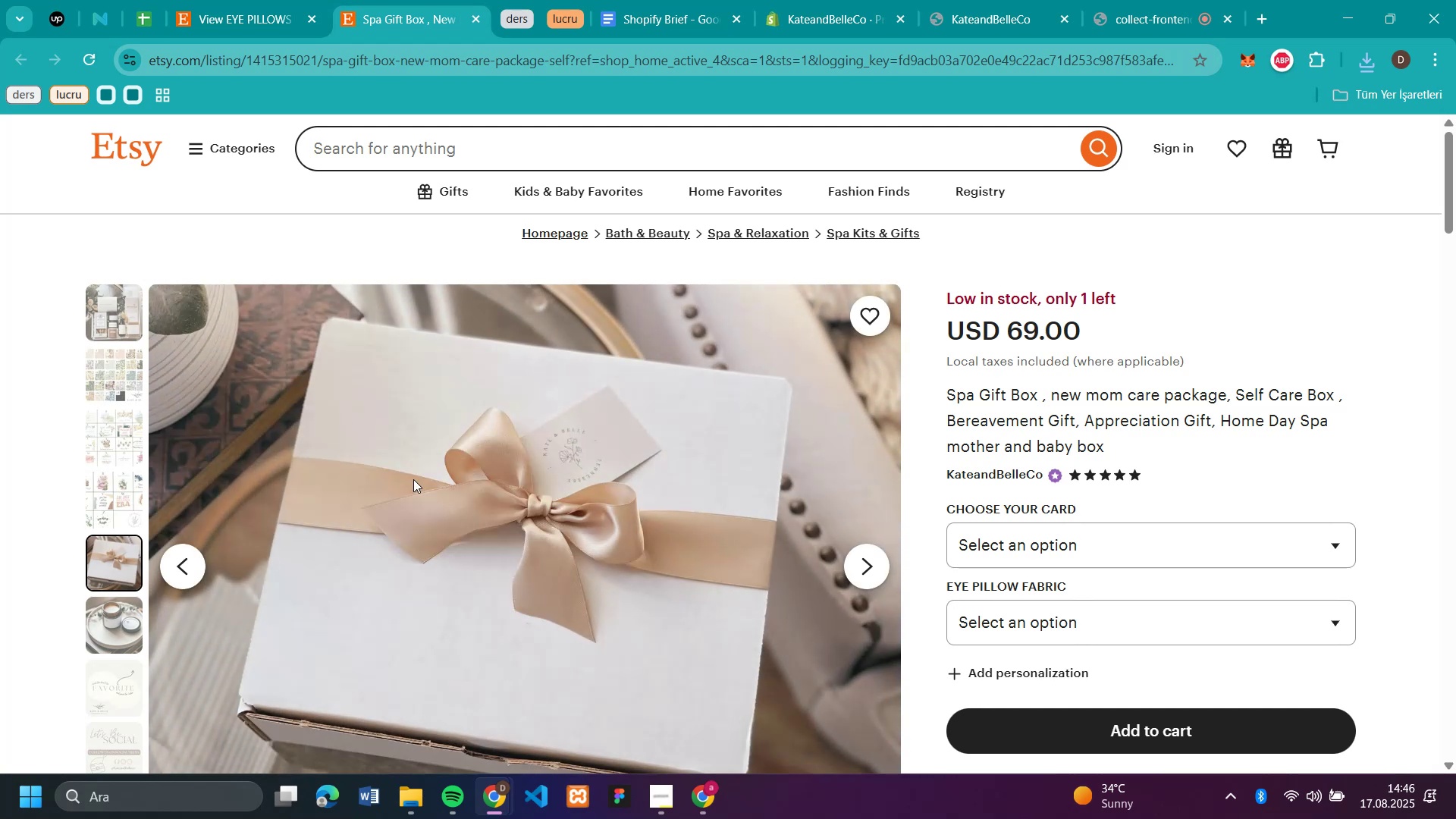 
key(Enter)
 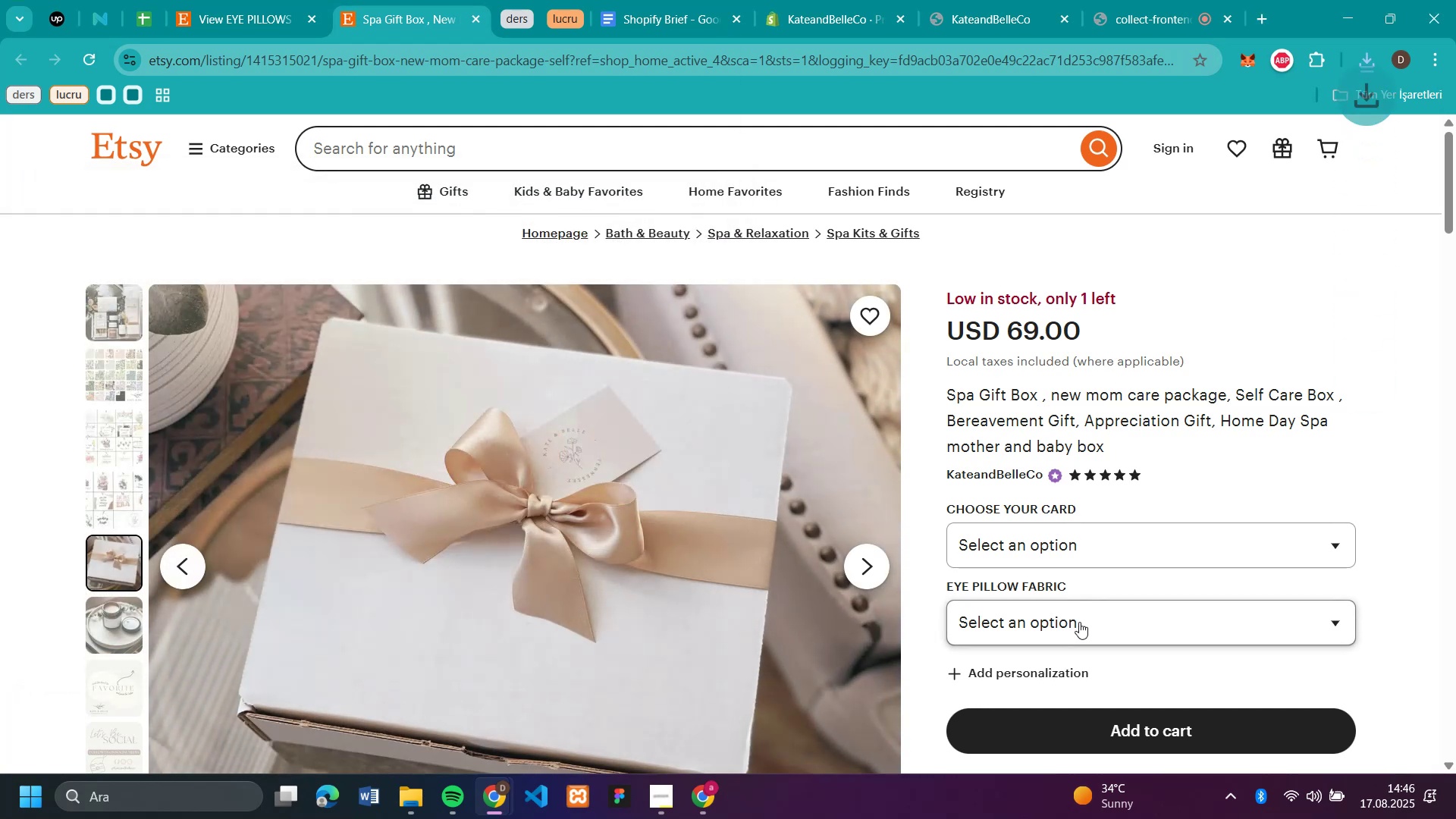 
left_click([1078, 618])
 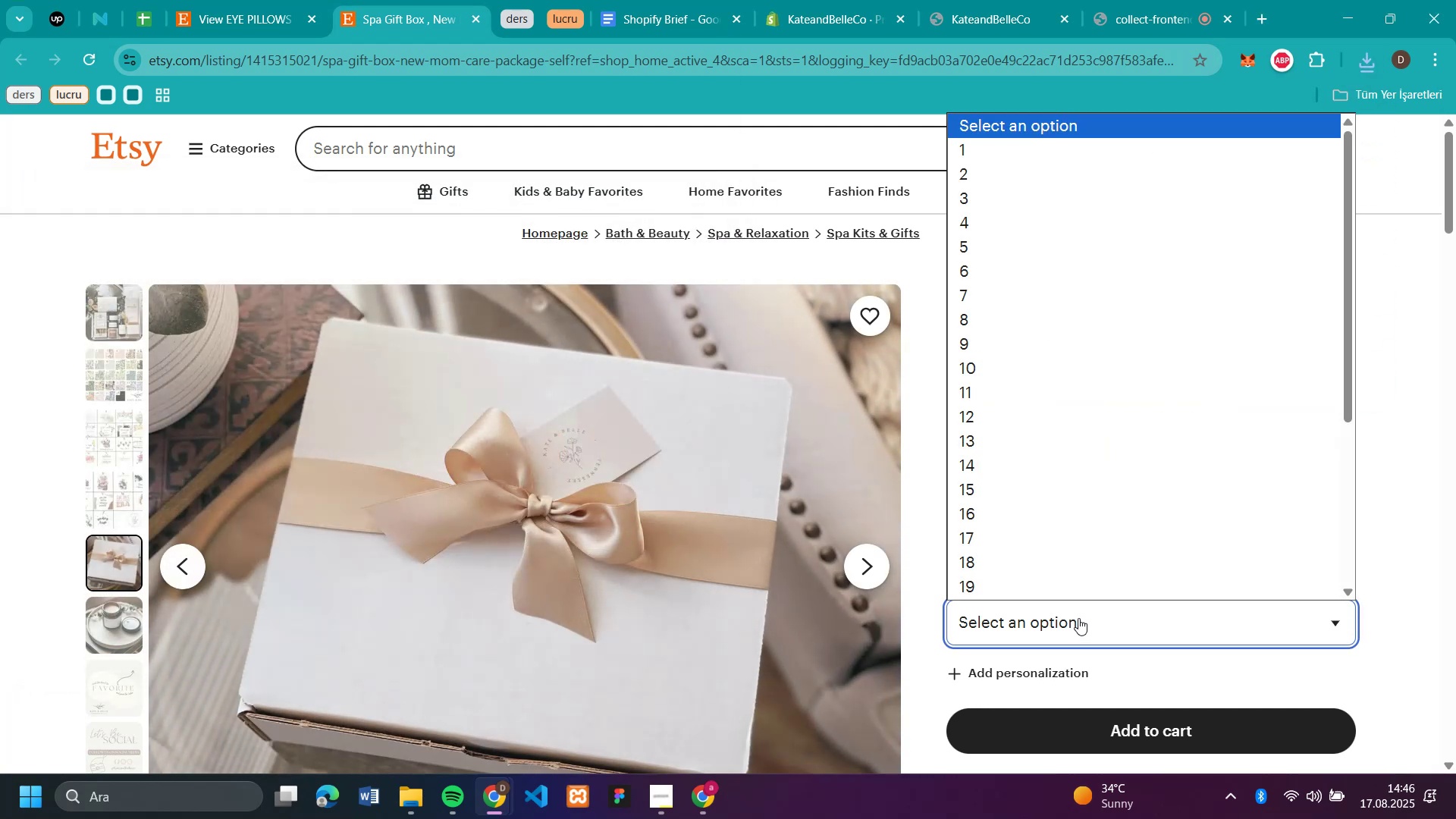 
scroll: coordinate [1098, 502], scroll_direction: down, amount: 4.0
 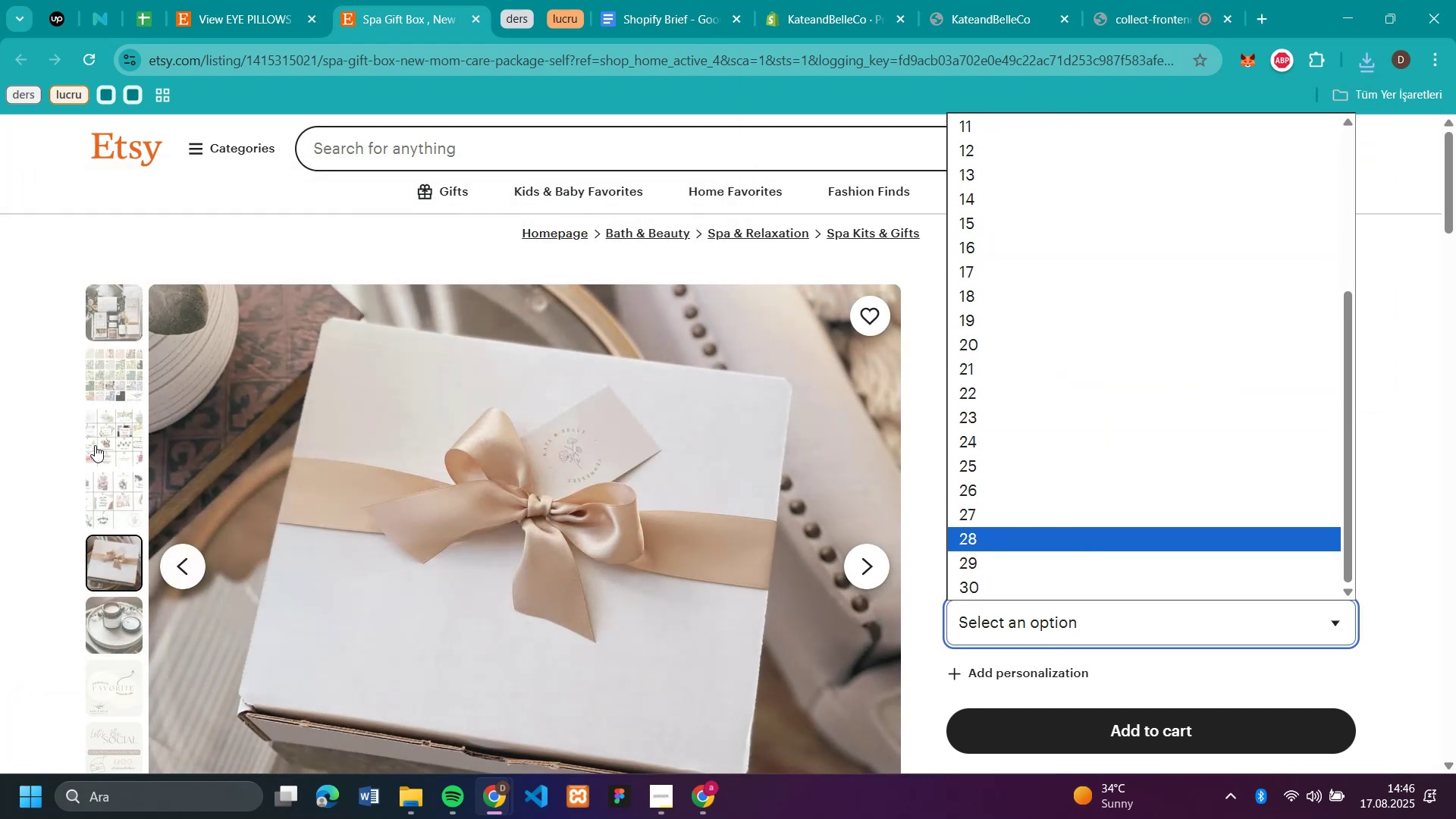 
left_click([99, 445])
 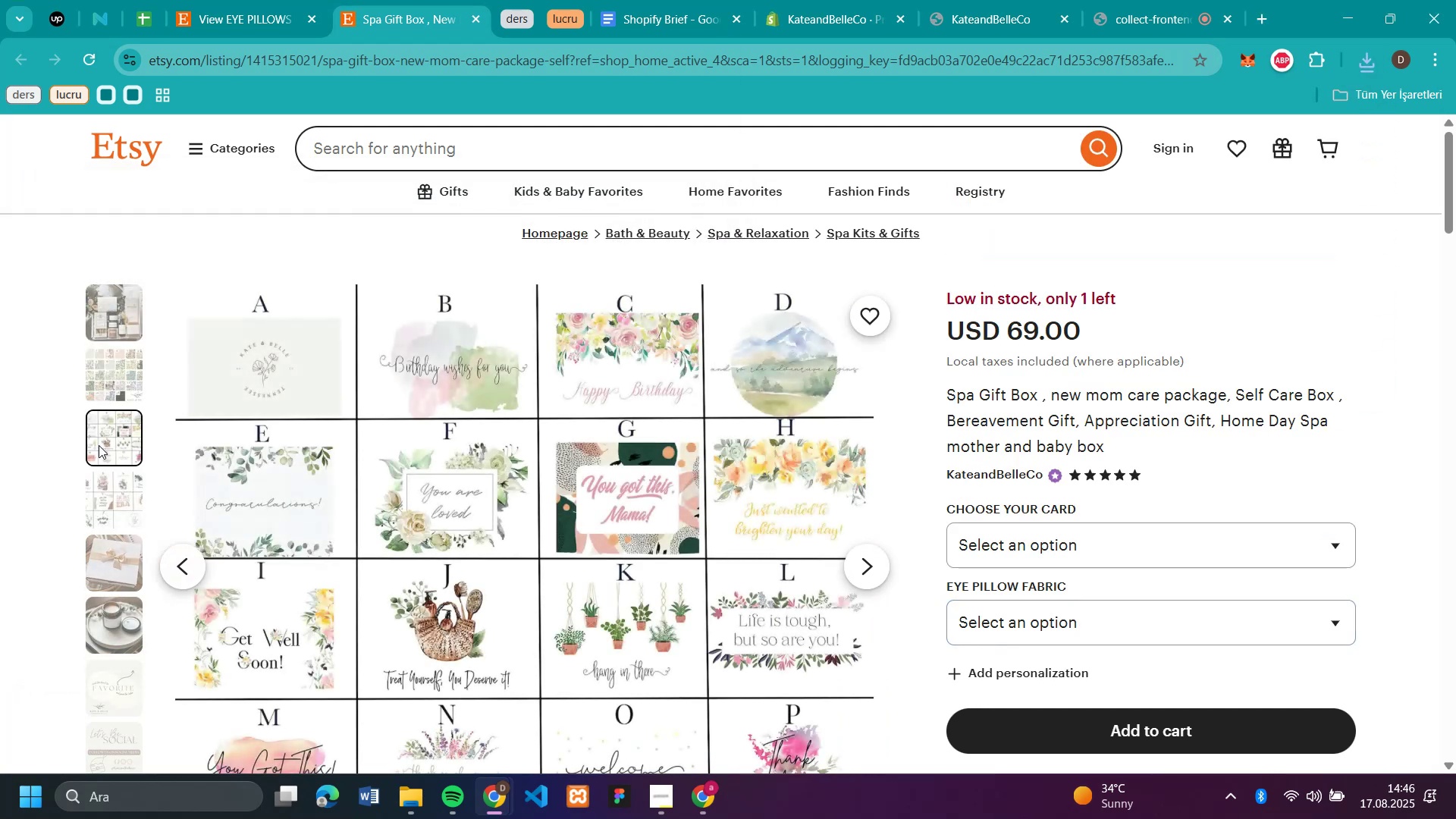 
left_click([120, 388])
 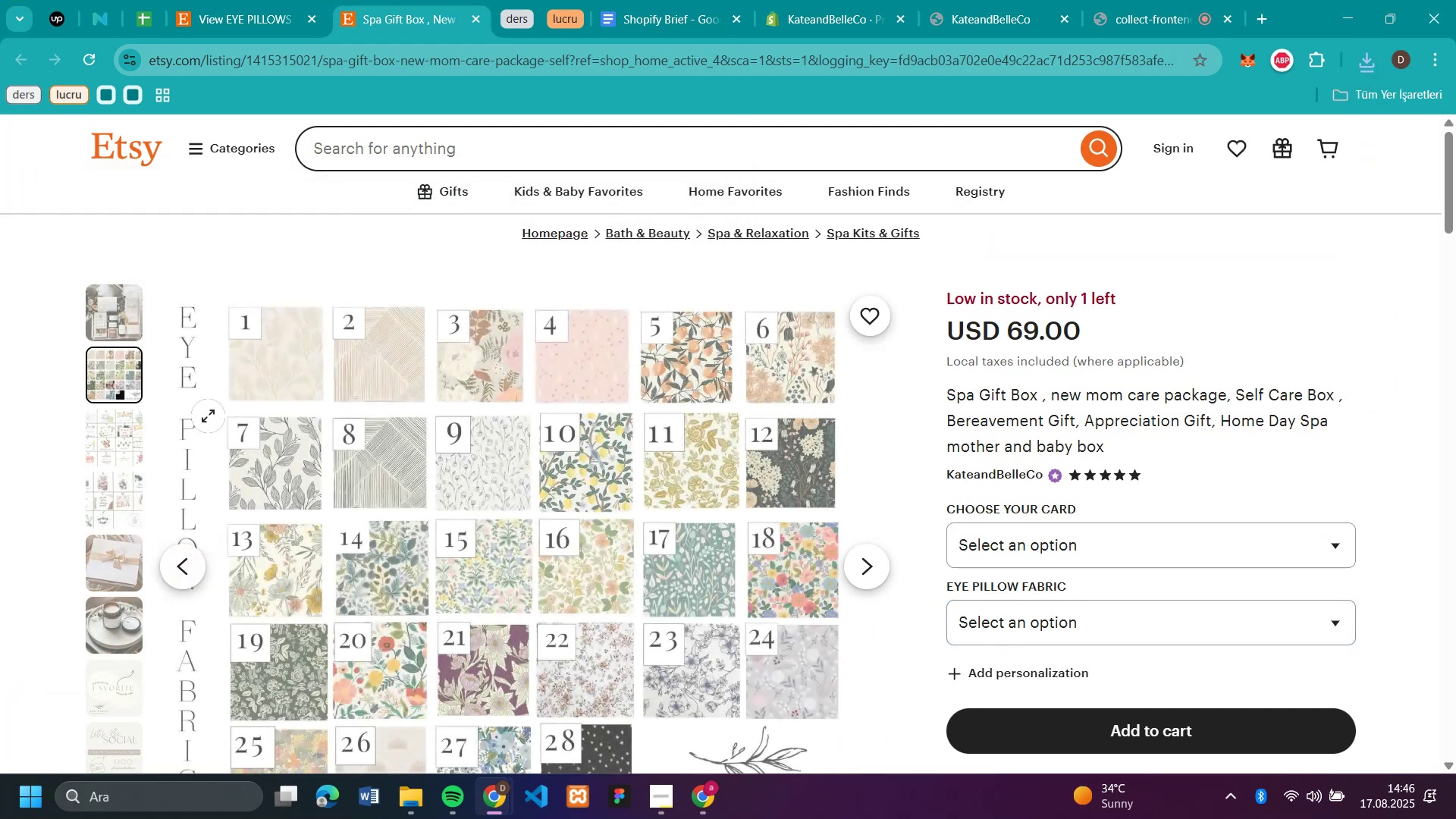 
scroll: coordinate [441, 413], scroll_direction: down, amount: 2.0
 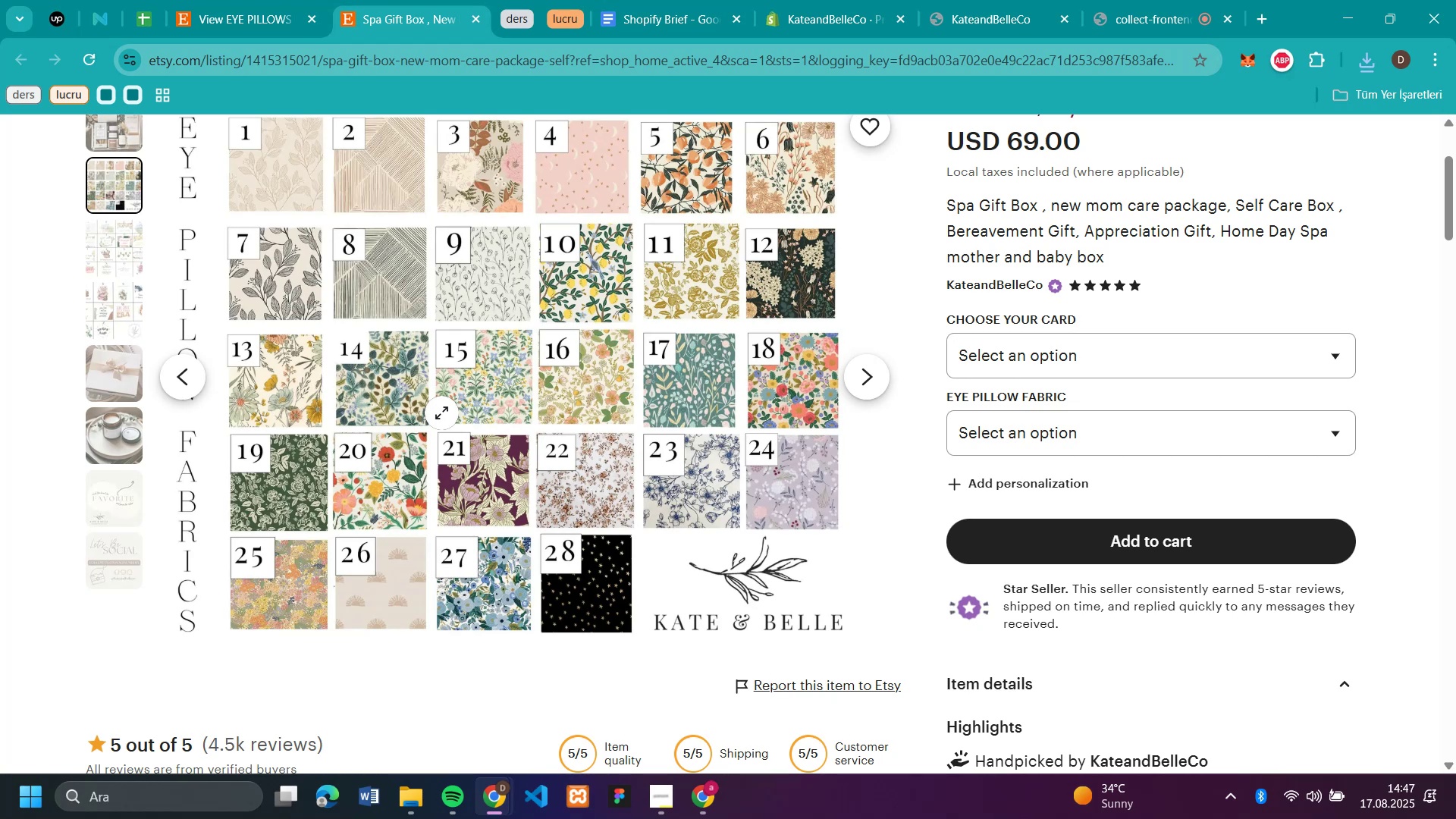 
wait(6.18)
 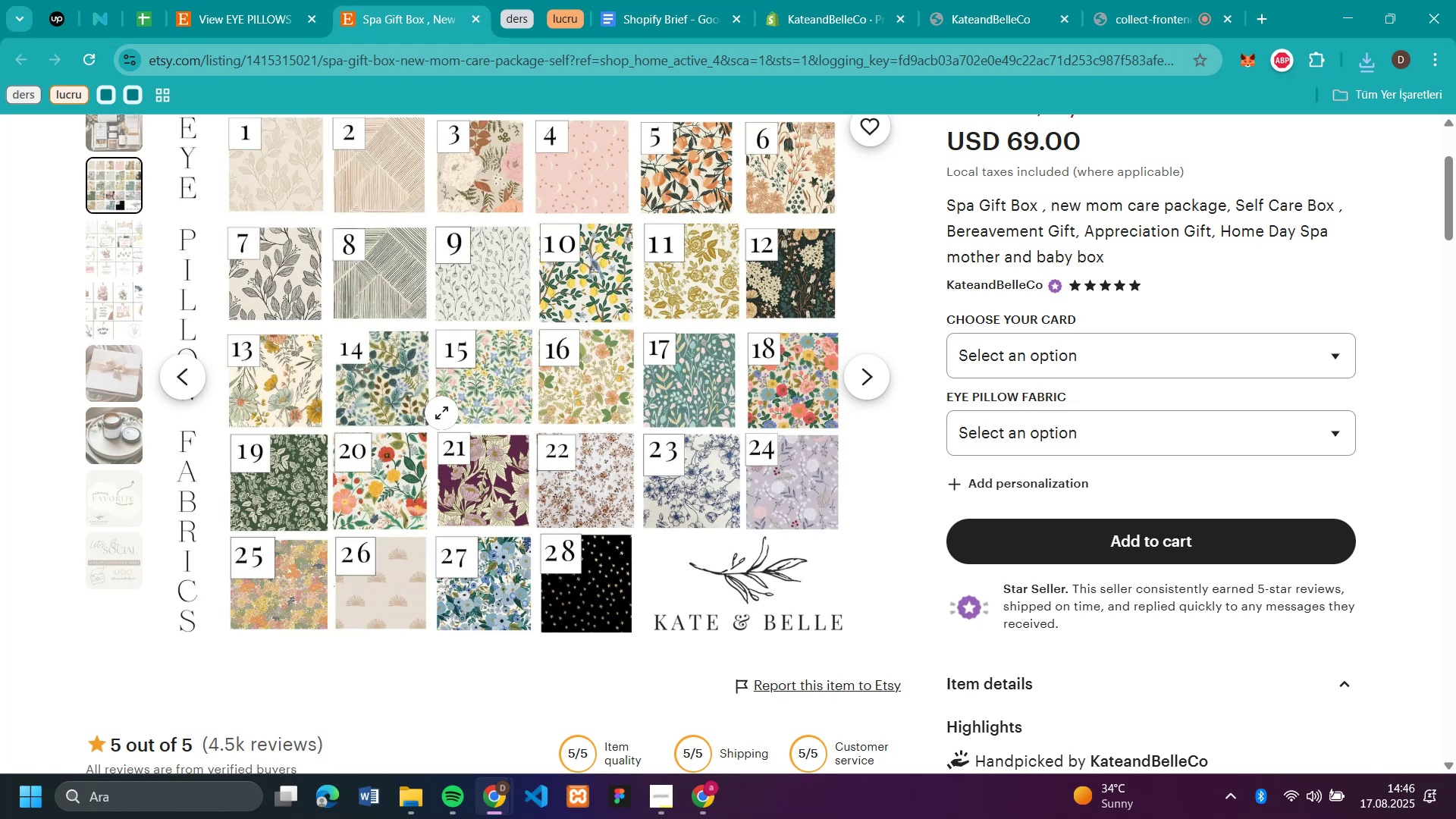 
scroll: coordinate [441, 413], scroll_direction: up, amount: 1.0
 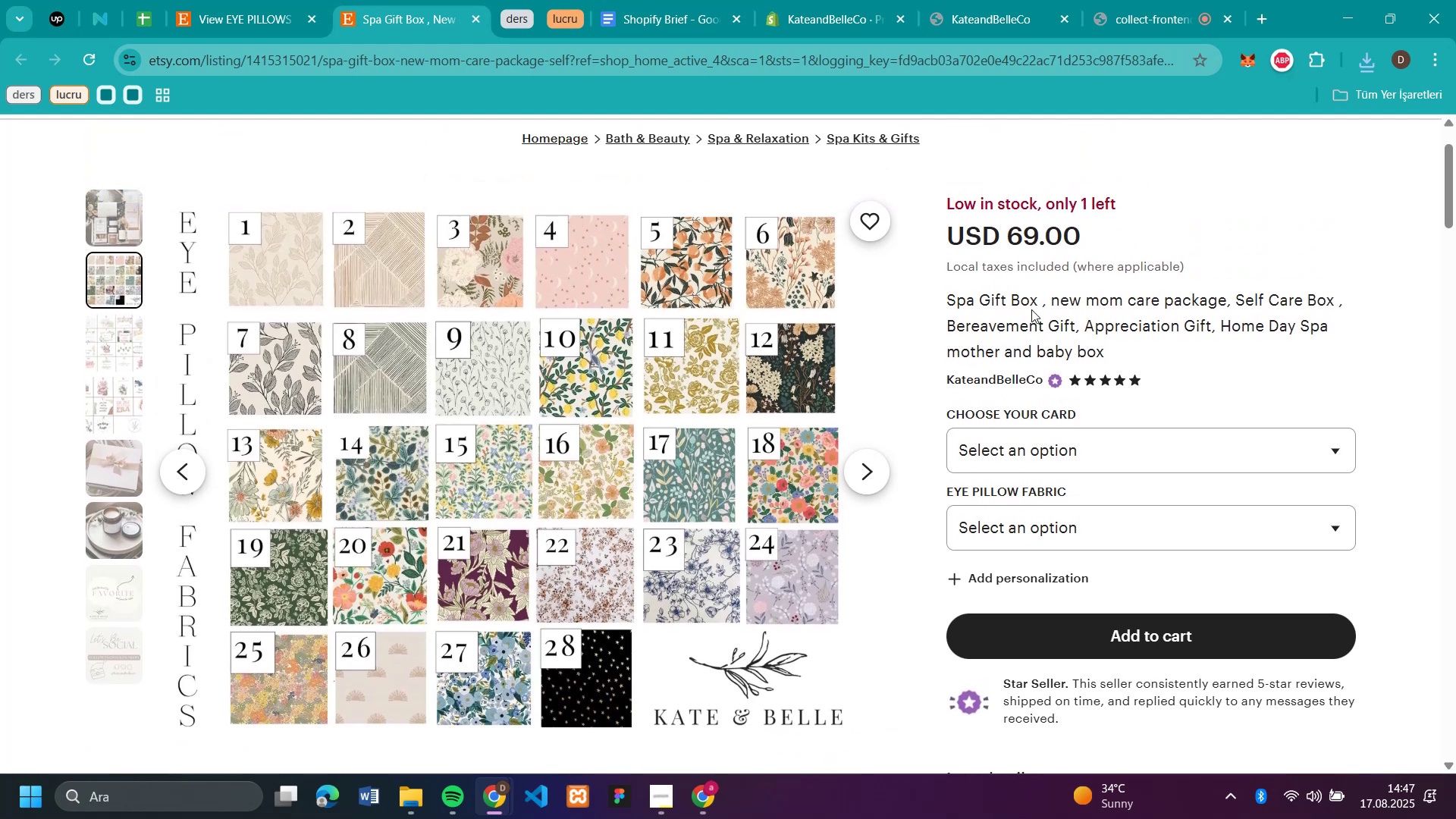 
left_click_drag(start_coordinate=[1040, 302], to_coordinate=[948, 309])
 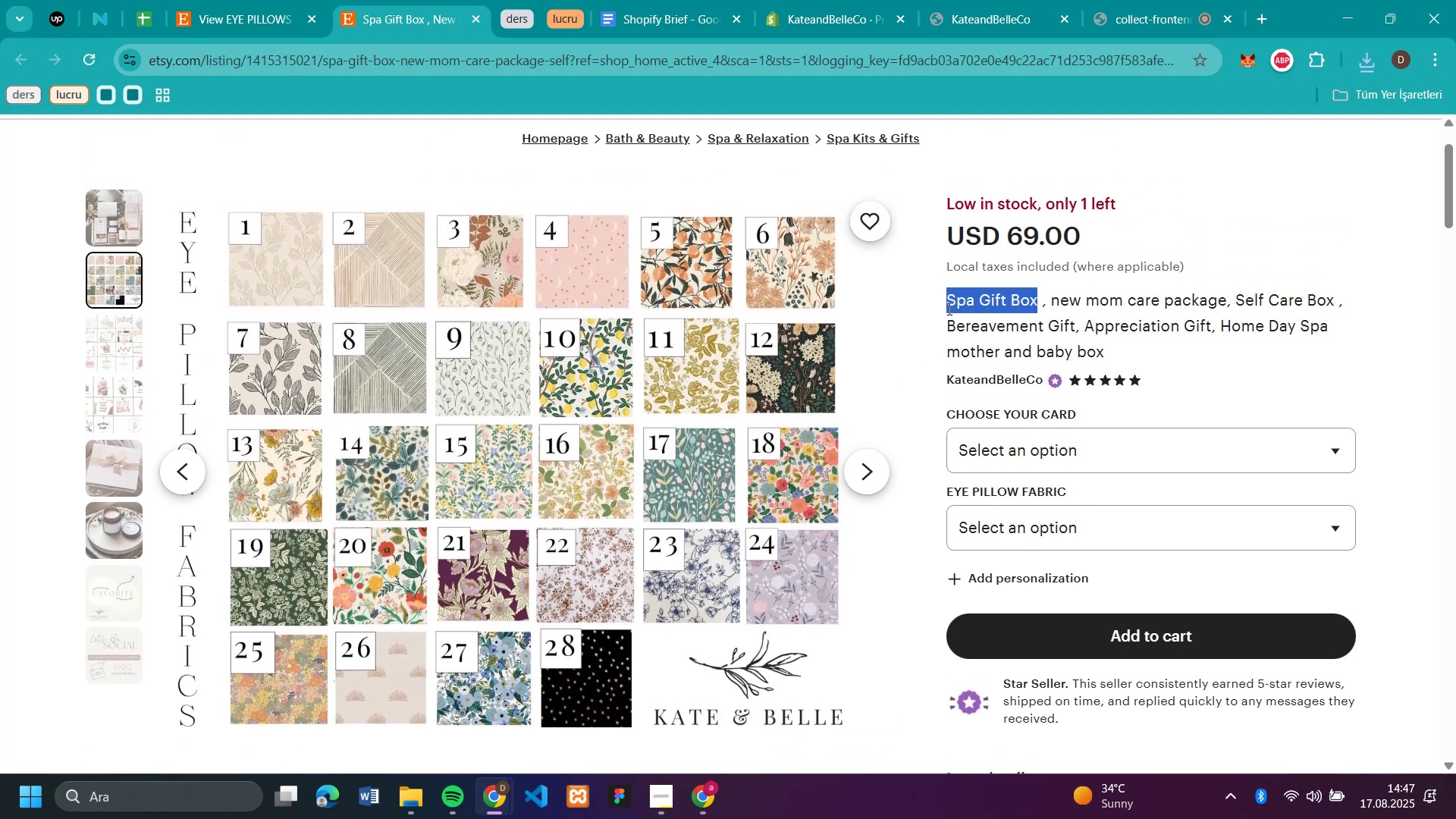 
key(Control+C)
 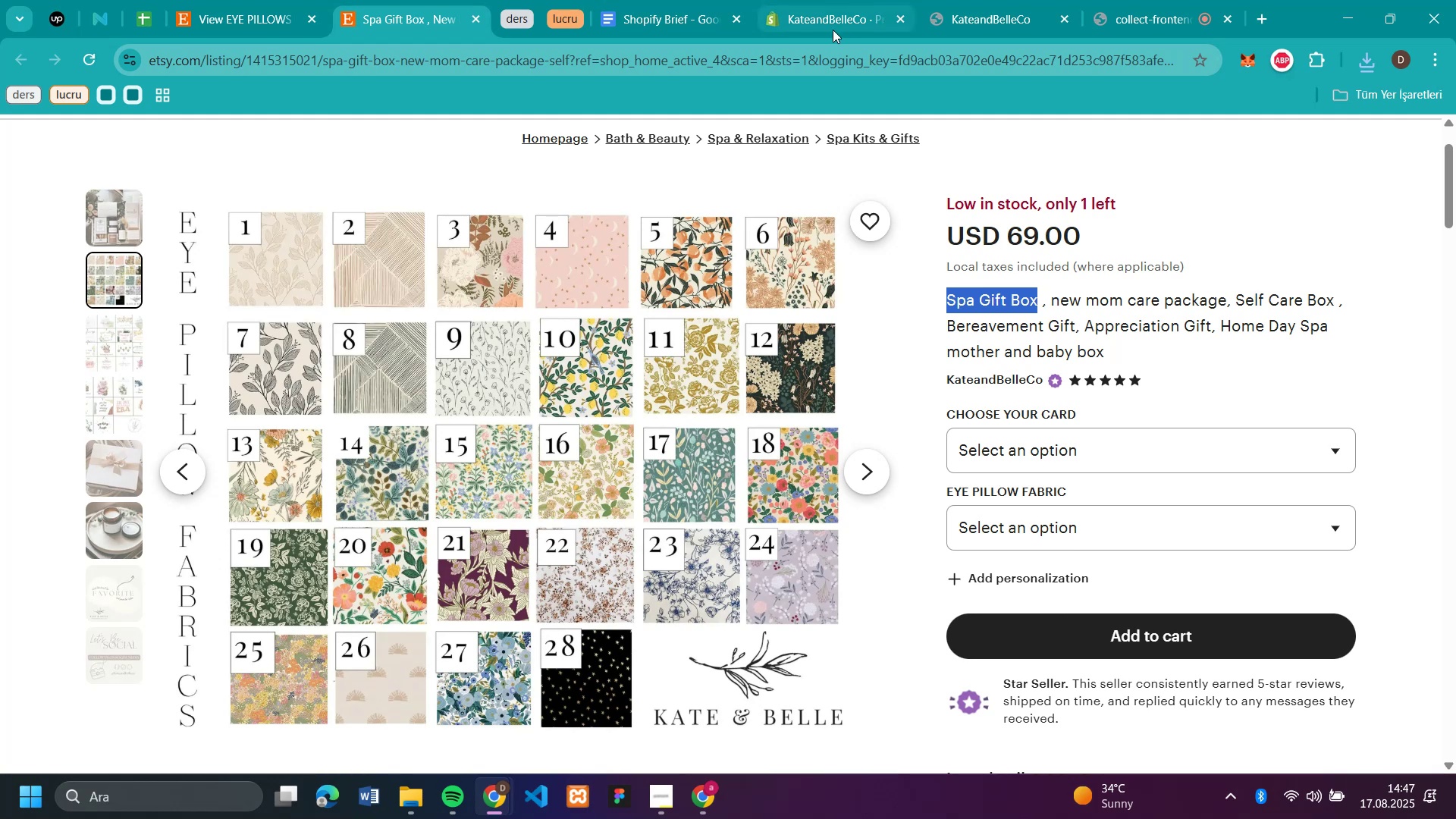 
left_click([833, 30])
 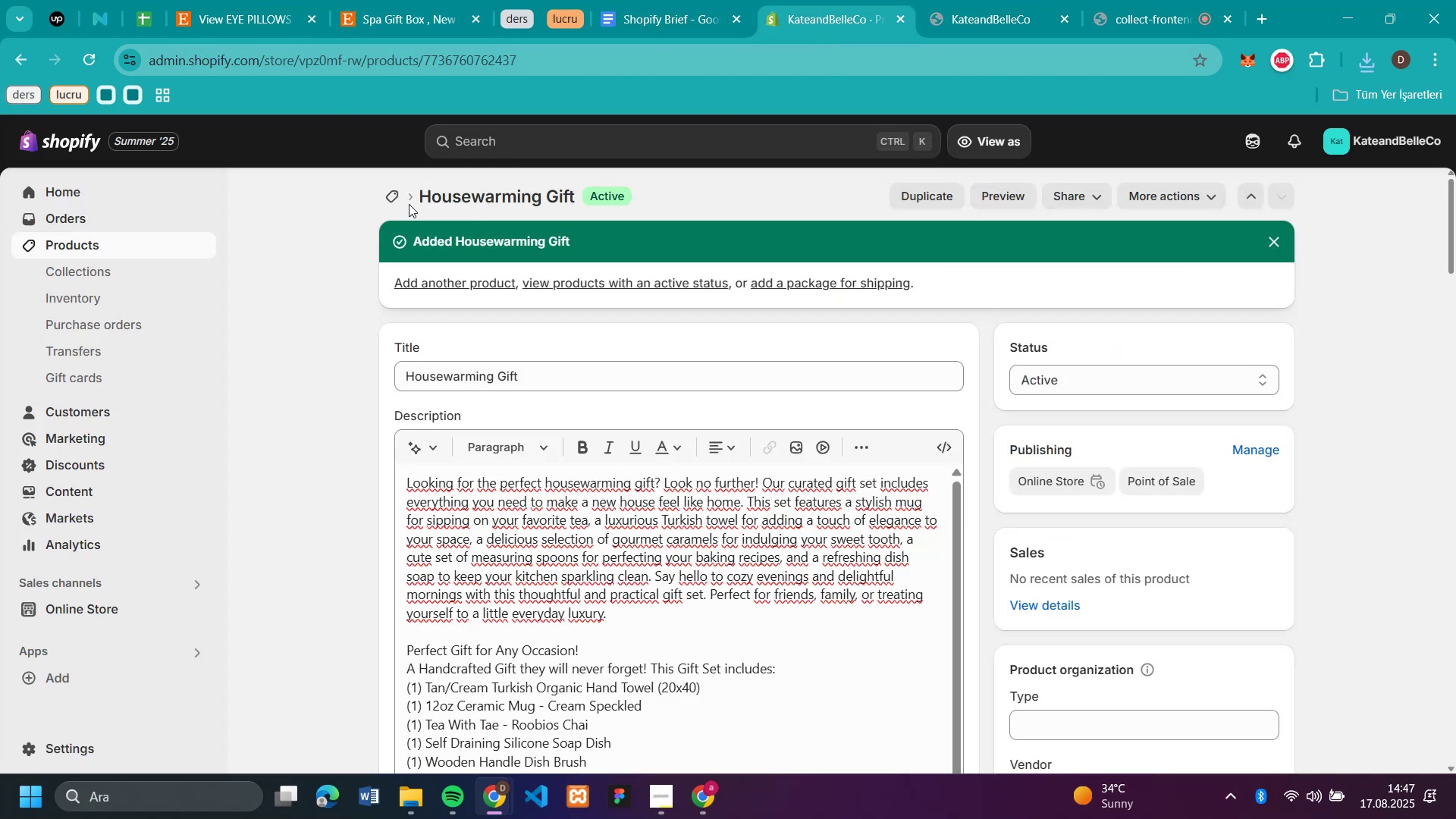 
left_click([389, 202])
 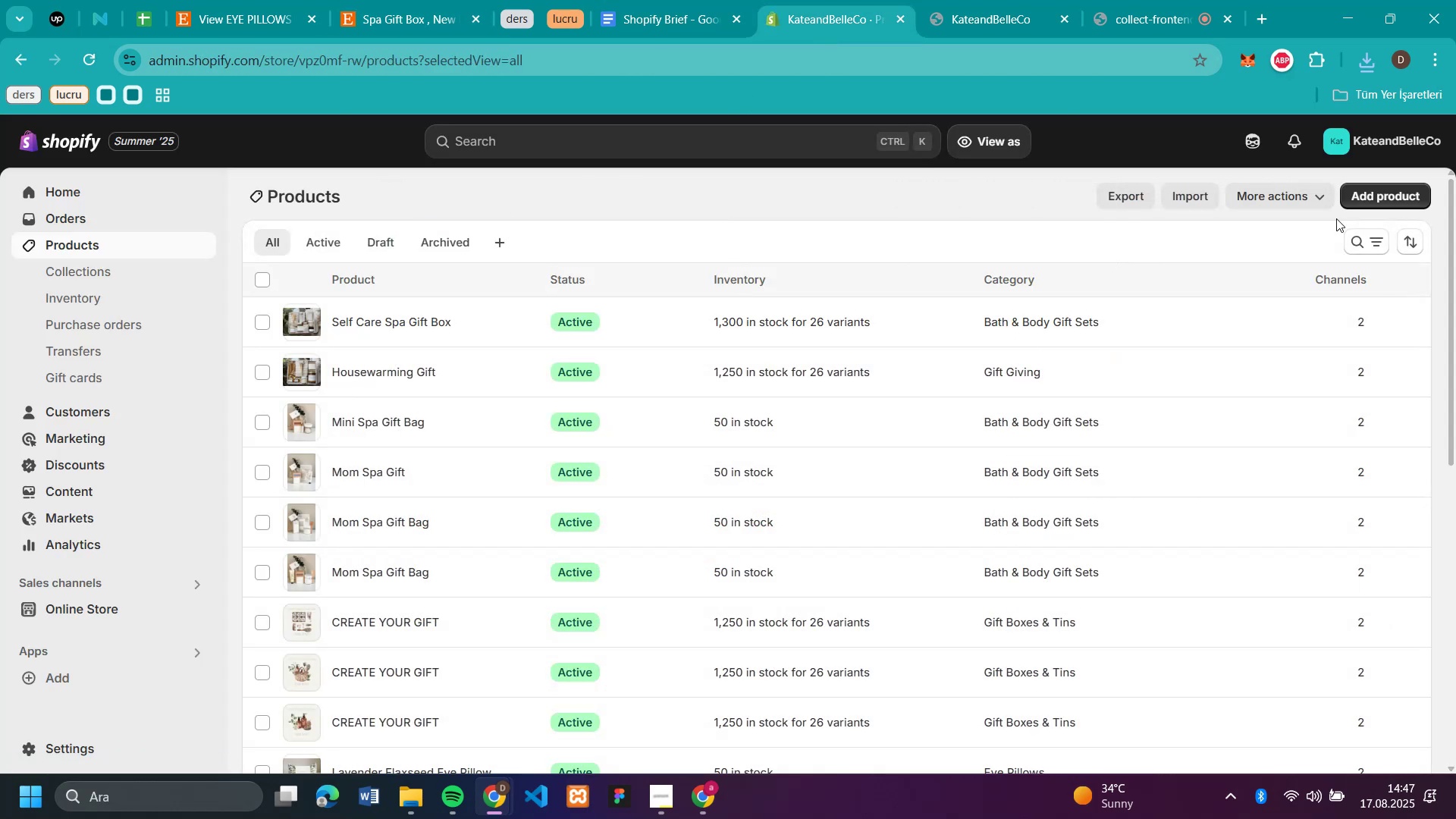 
left_click([1389, 195])
 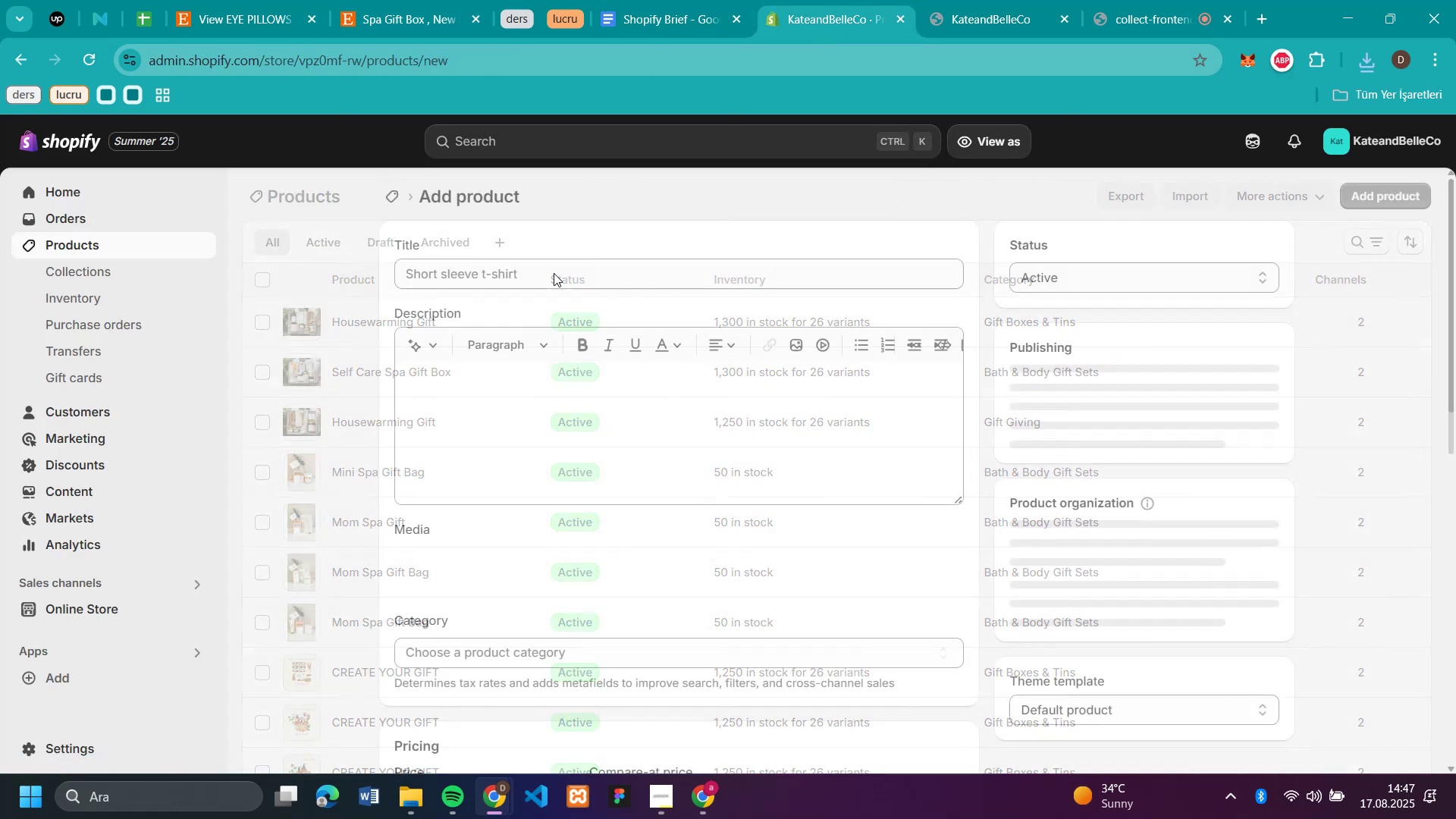 
left_click([554, 273])
 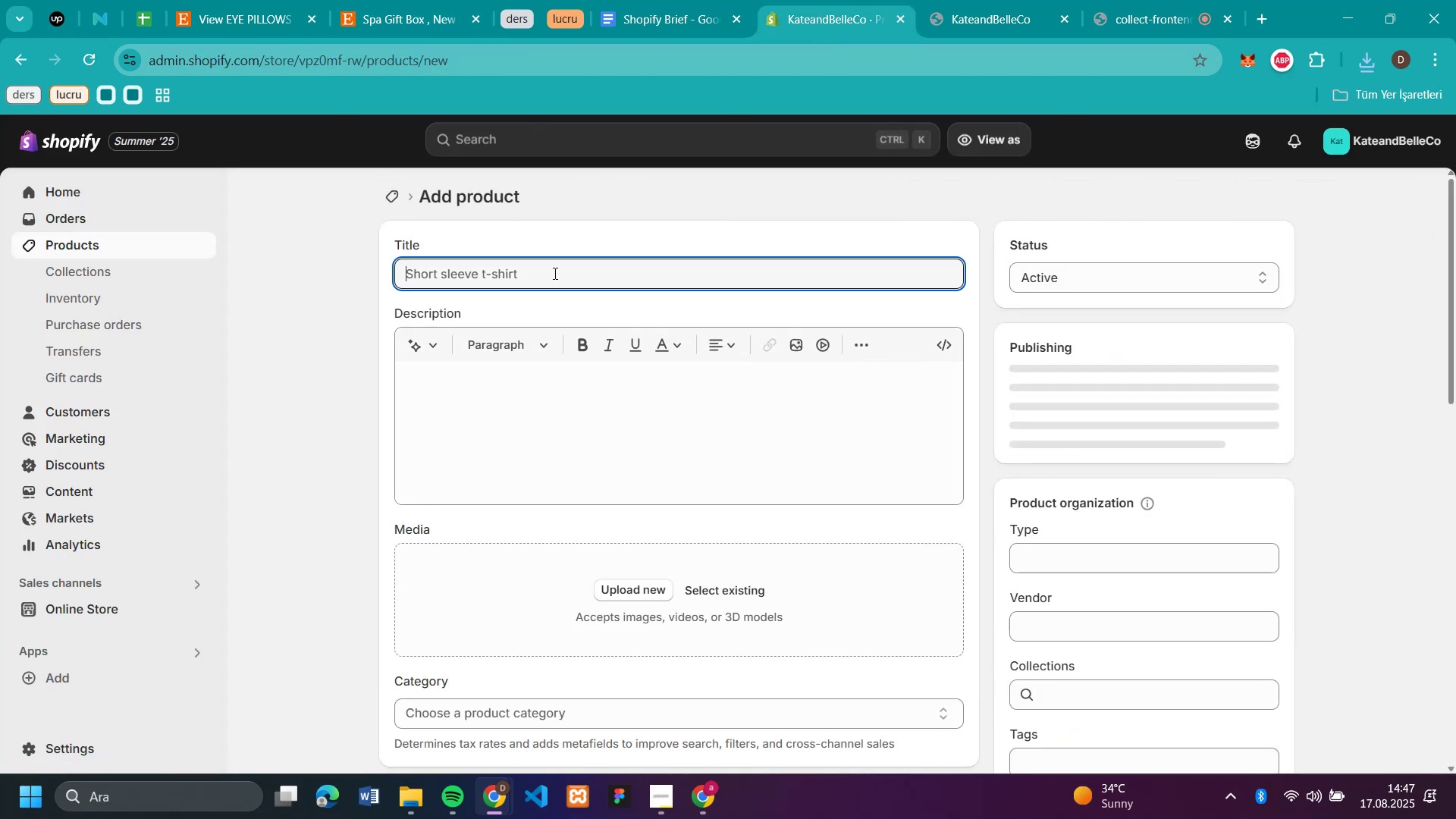 
key(Control+V)
 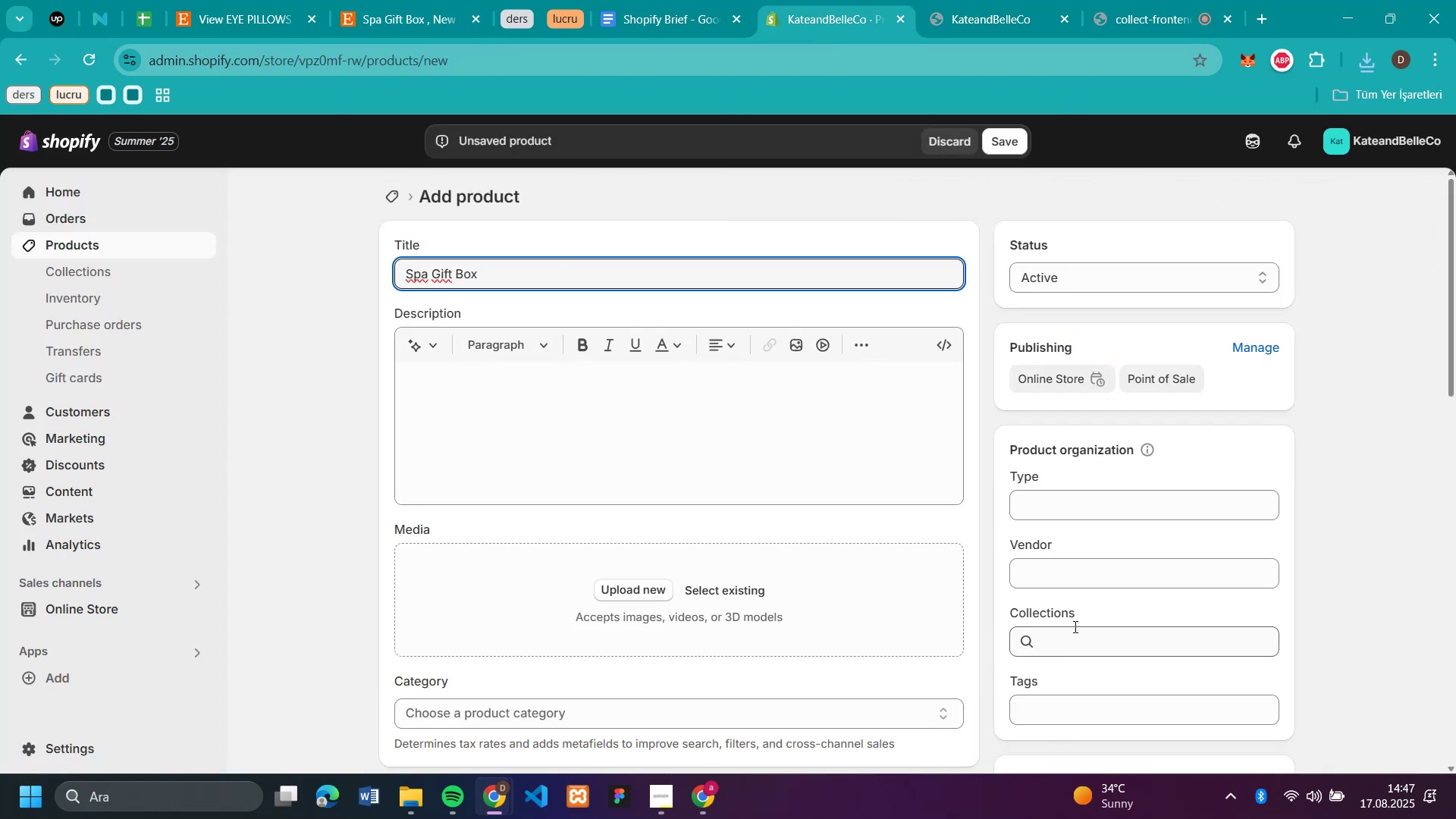 
left_click([1075, 644])
 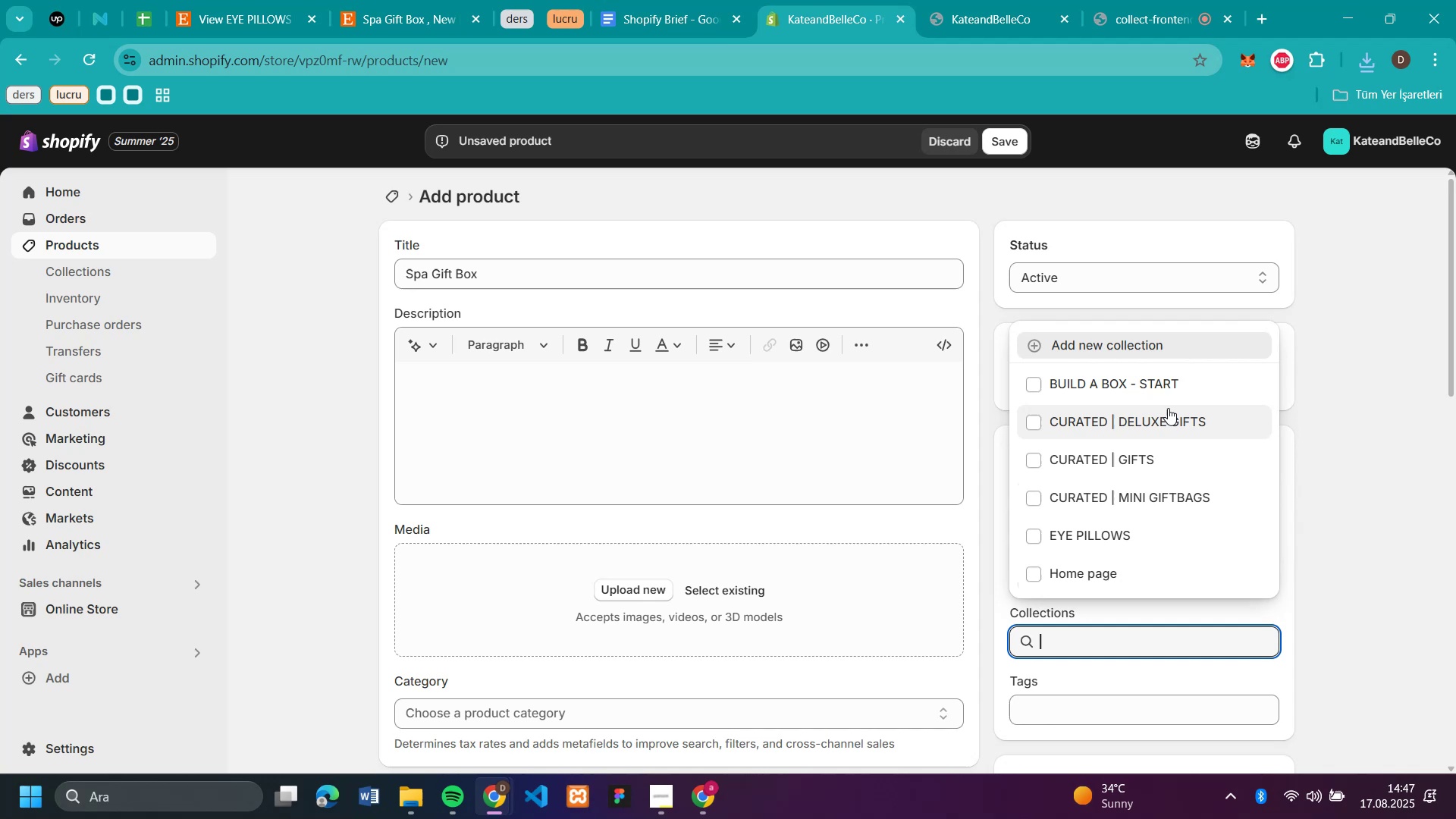 
left_click([1168, 410])
 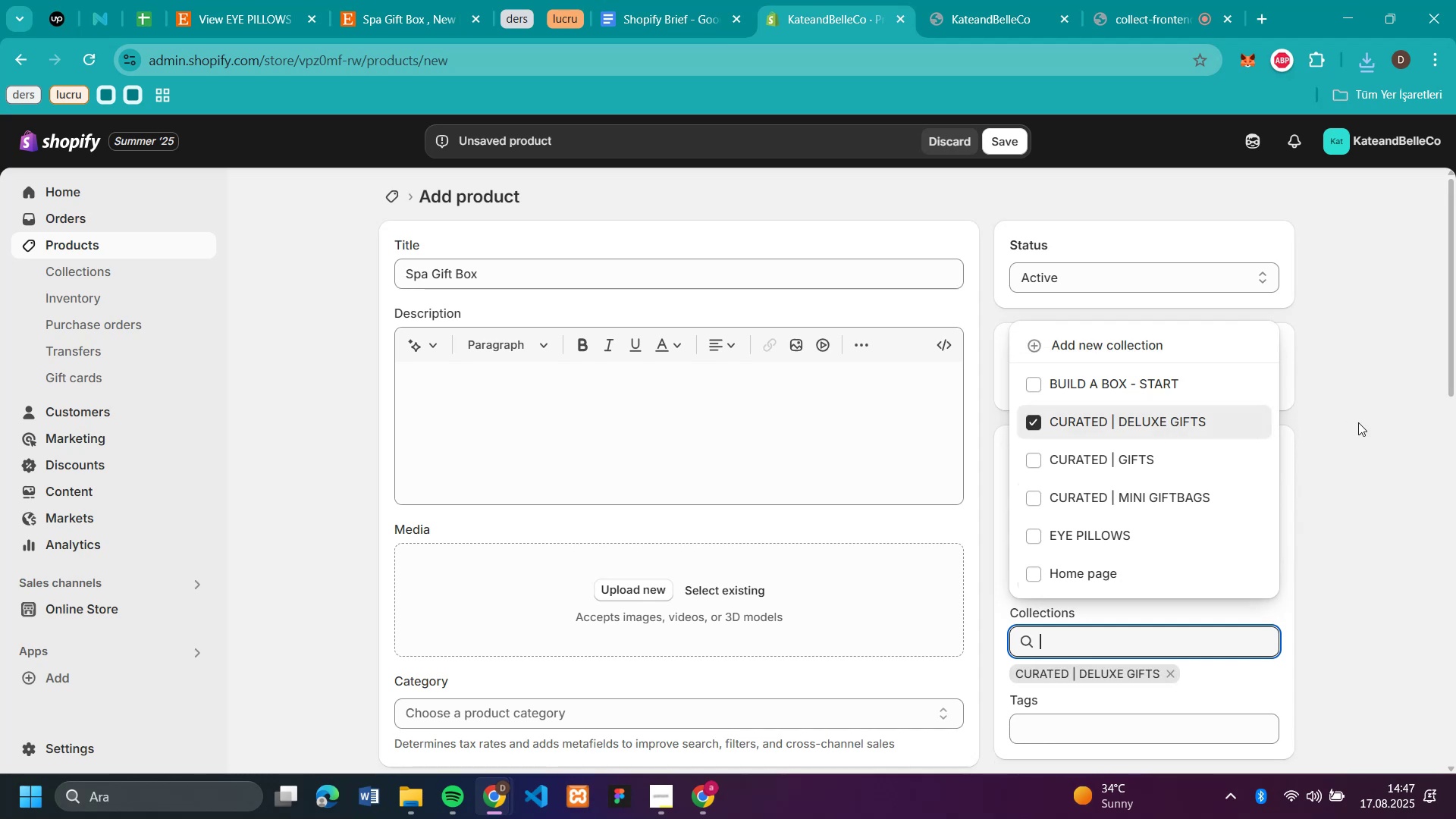 
left_click([1358, 422])
 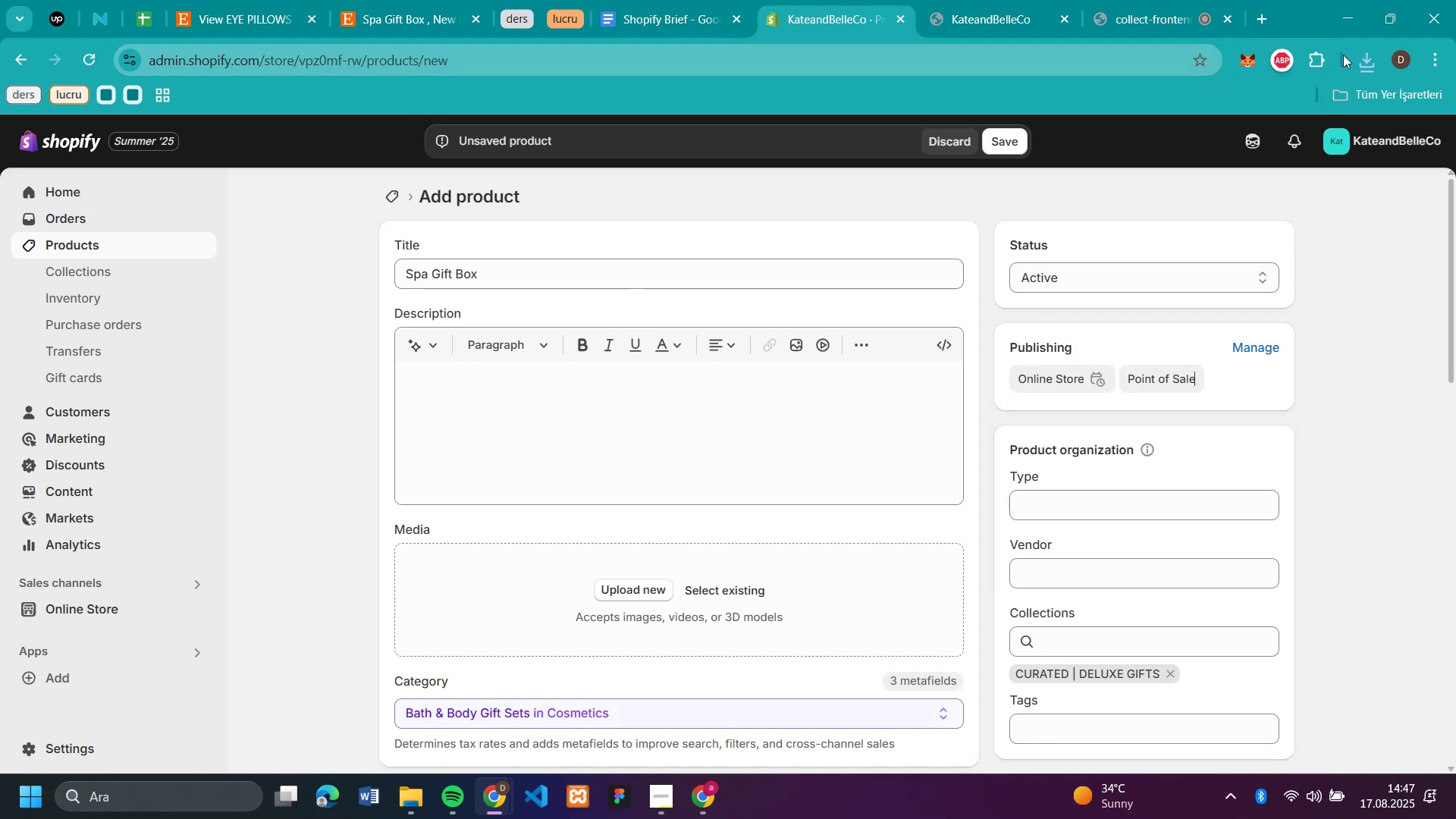 
left_click([1371, 71])
 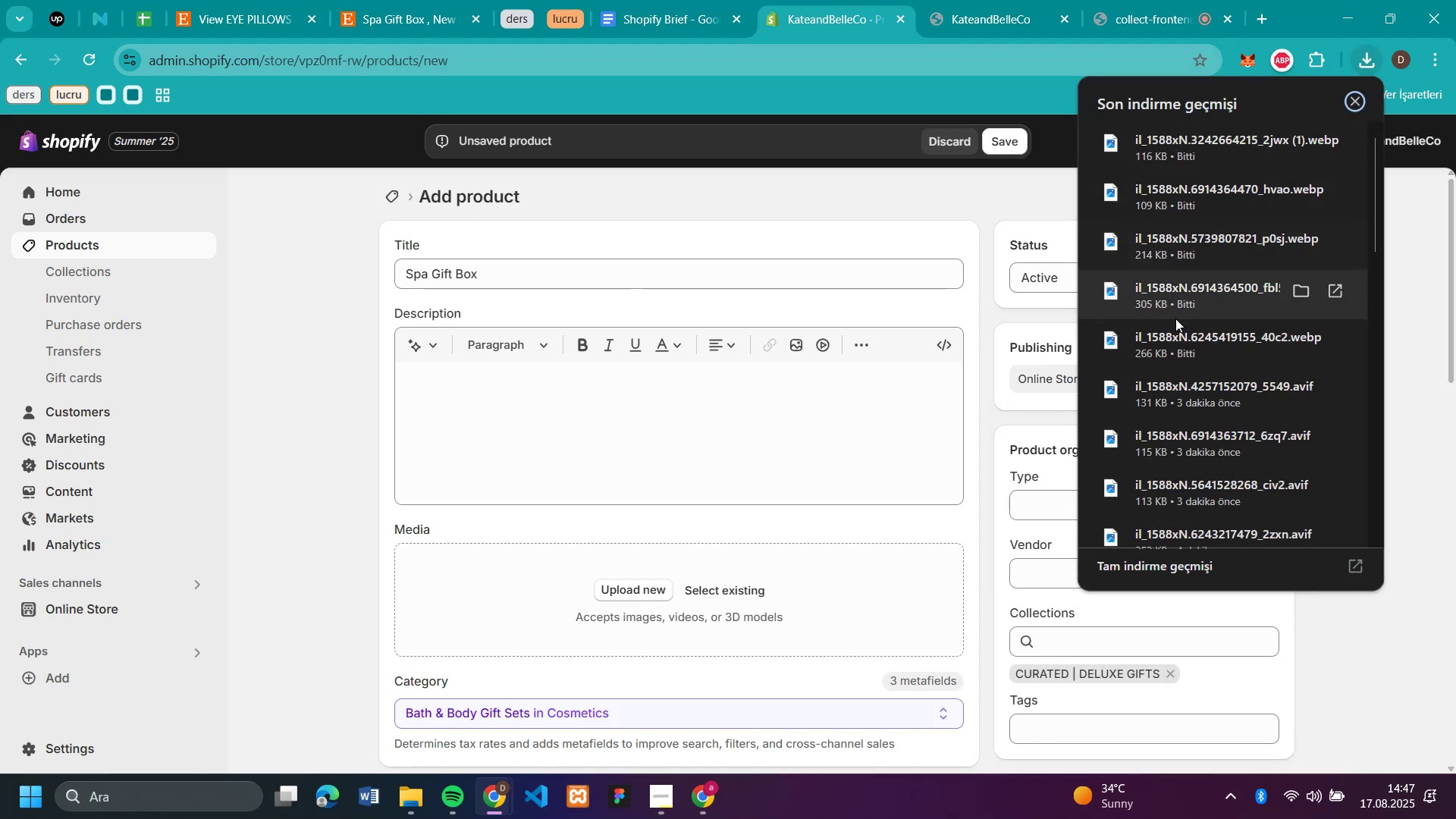 
left_click_drag(start_coordinate=[1169, 341], to_coordinate=[714, 582])
 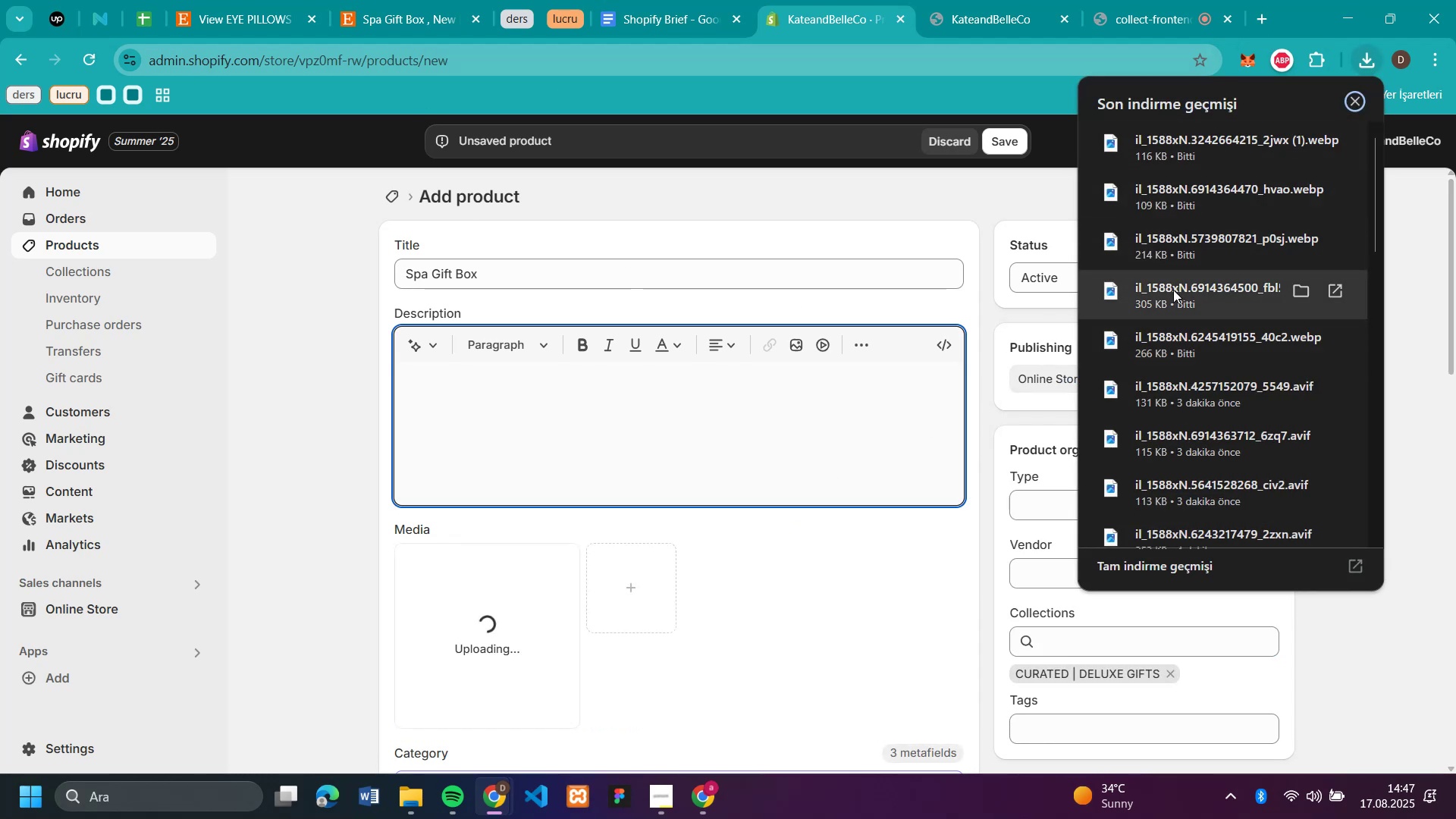 
left_click_drag(start_coordinate=[1173, 290], to_coordinate=[808, 576])
 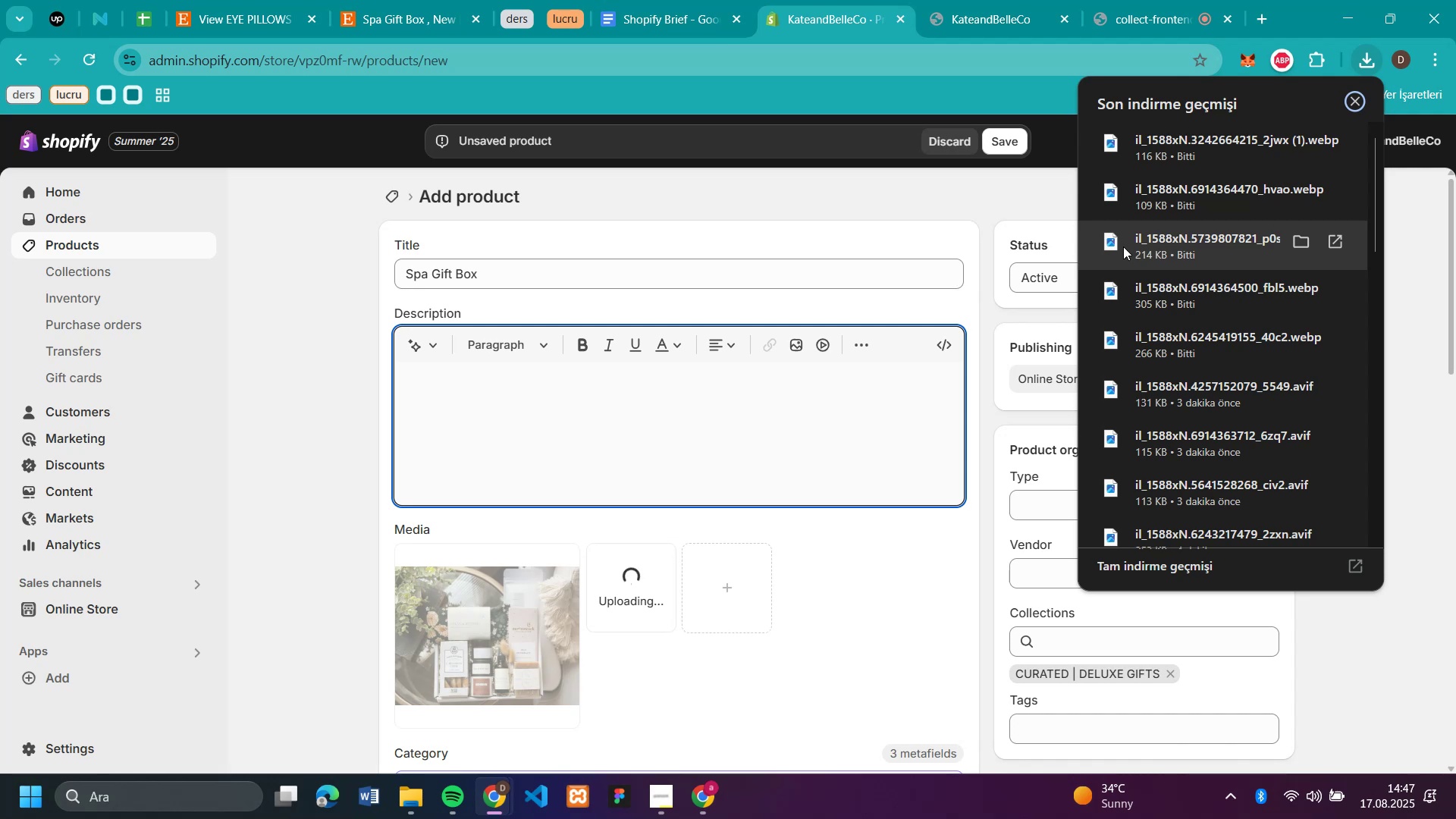 
left_click_drag(start_coordinate=[1123, 246], to_coordinate=[834, 616])
 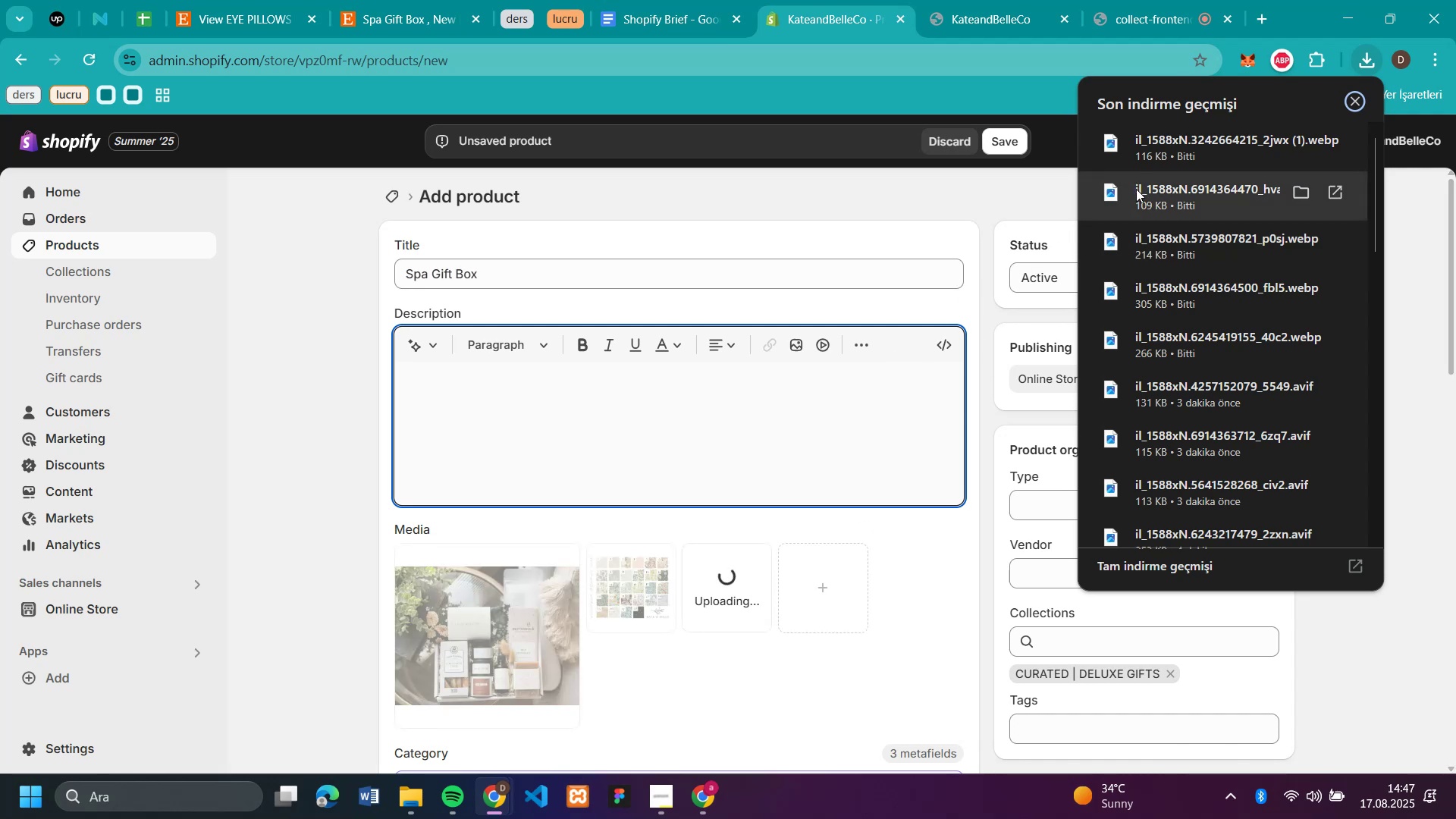 
left_click_drag(start_coordinate=[1131, 193], to_coordinate=[824, 588])
 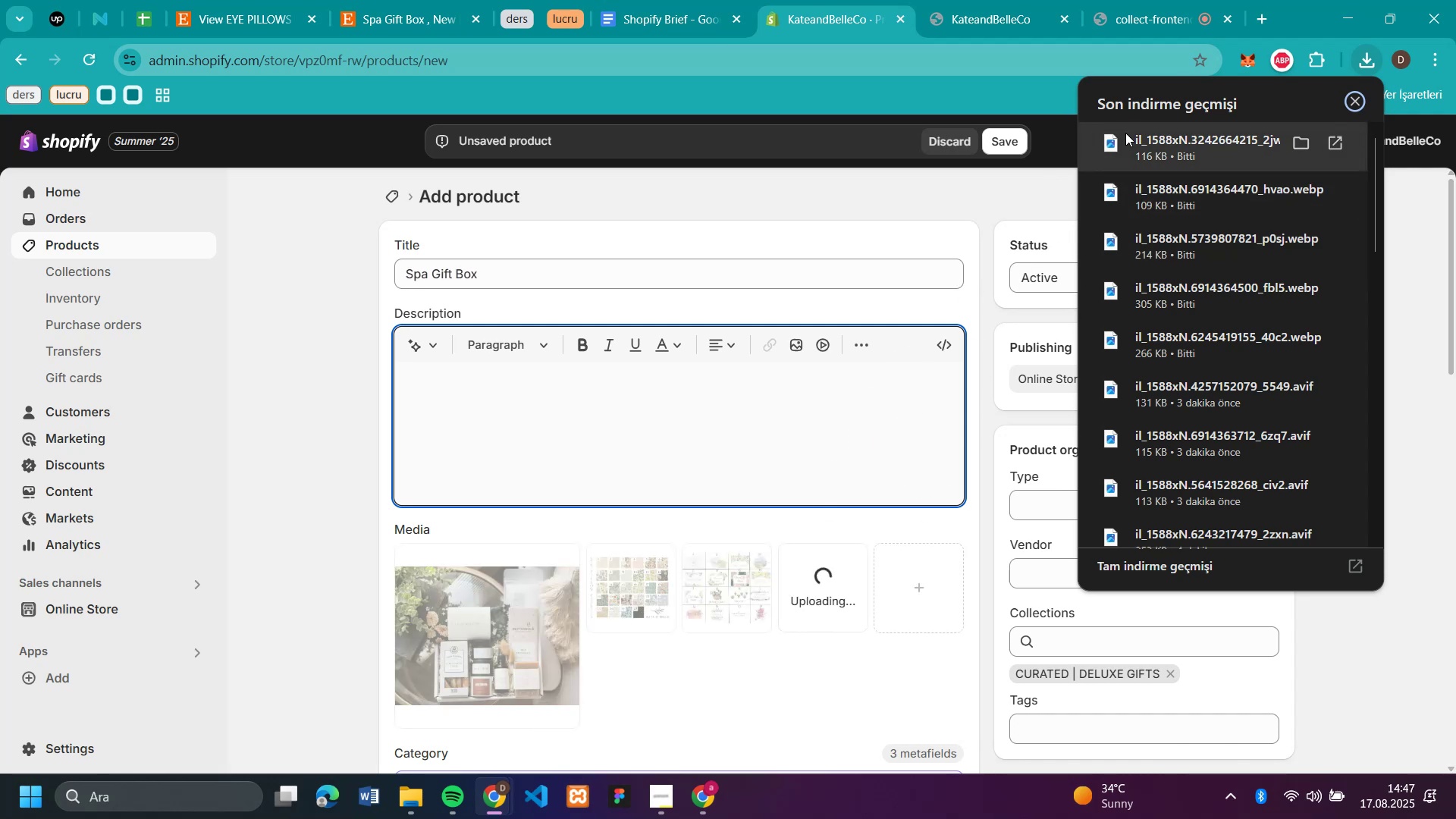 
left_click_drag(start_coordinate=[1125, 133], to_coordinate=[840, 605])
 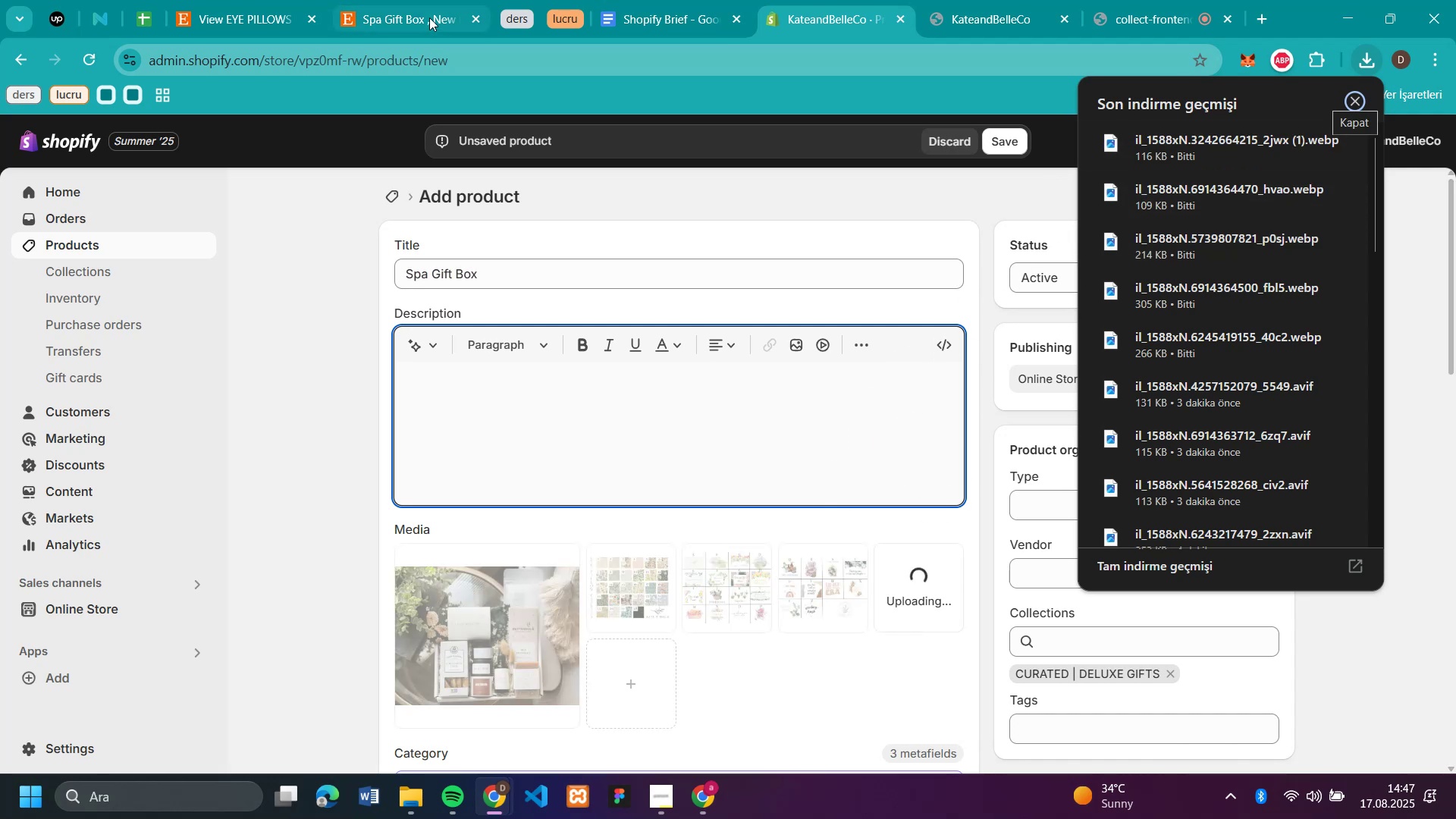 
left_click([419, 14])
 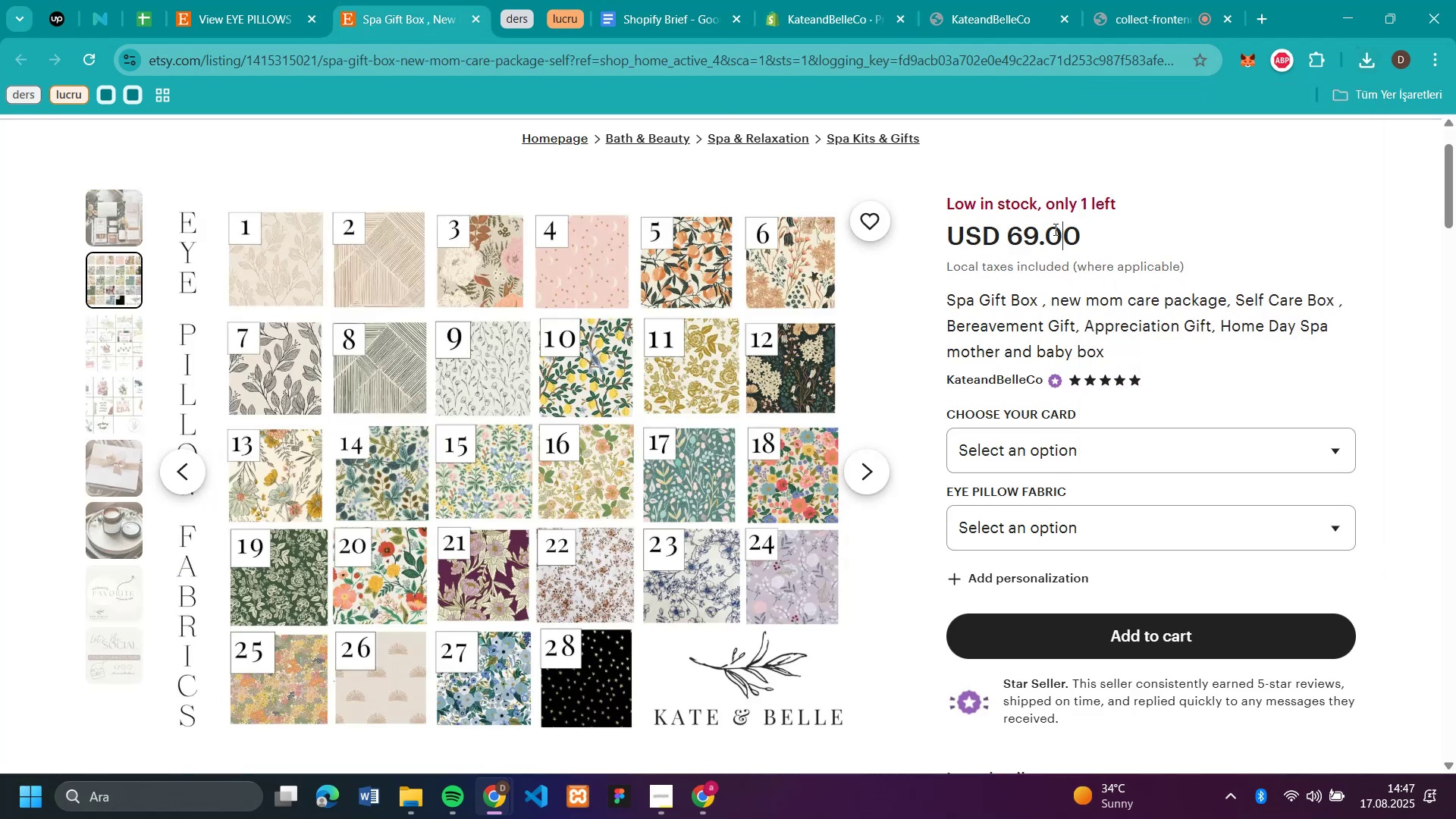 
double_click([1054, 229])
 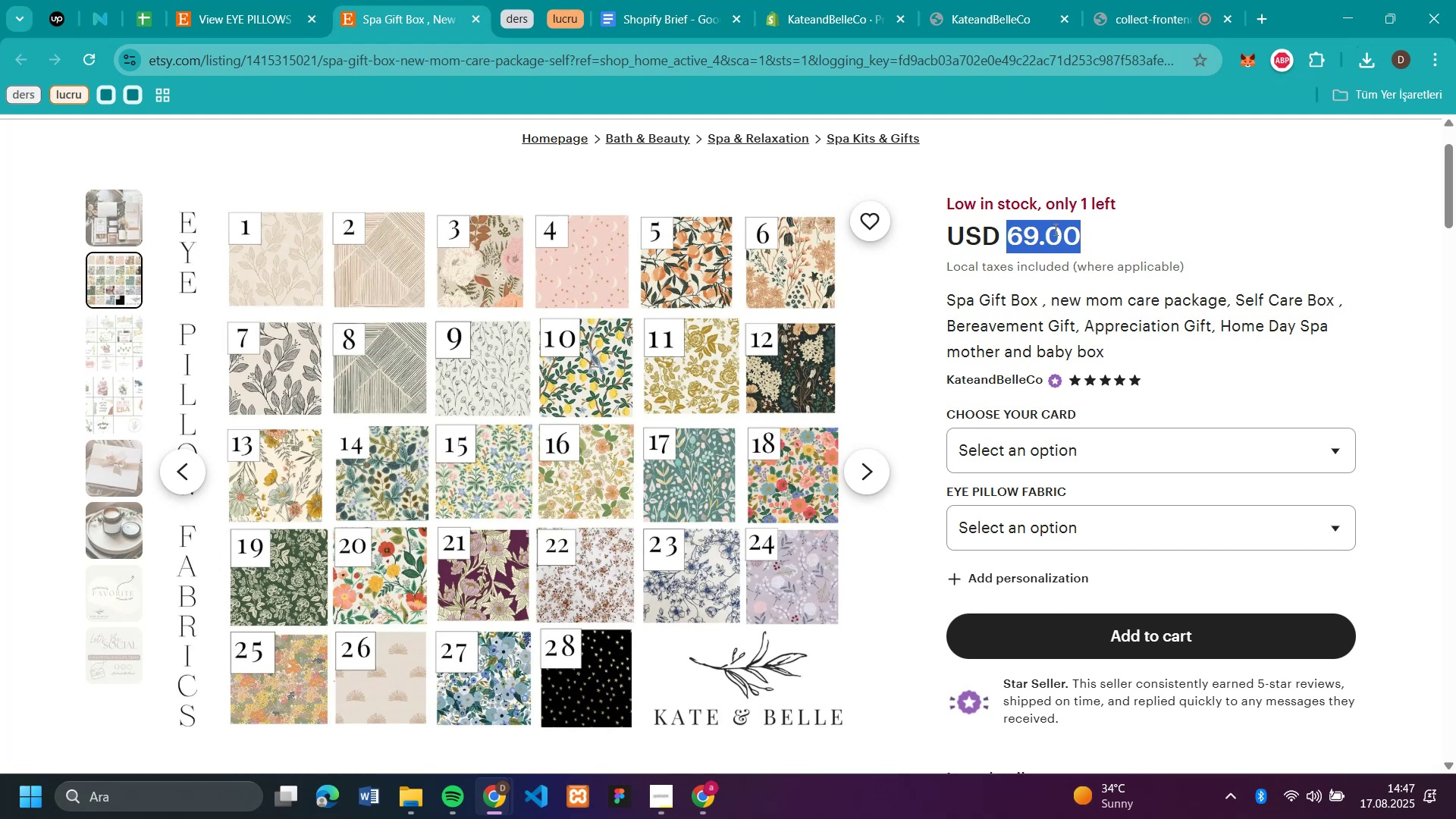 
key(Control+C)
 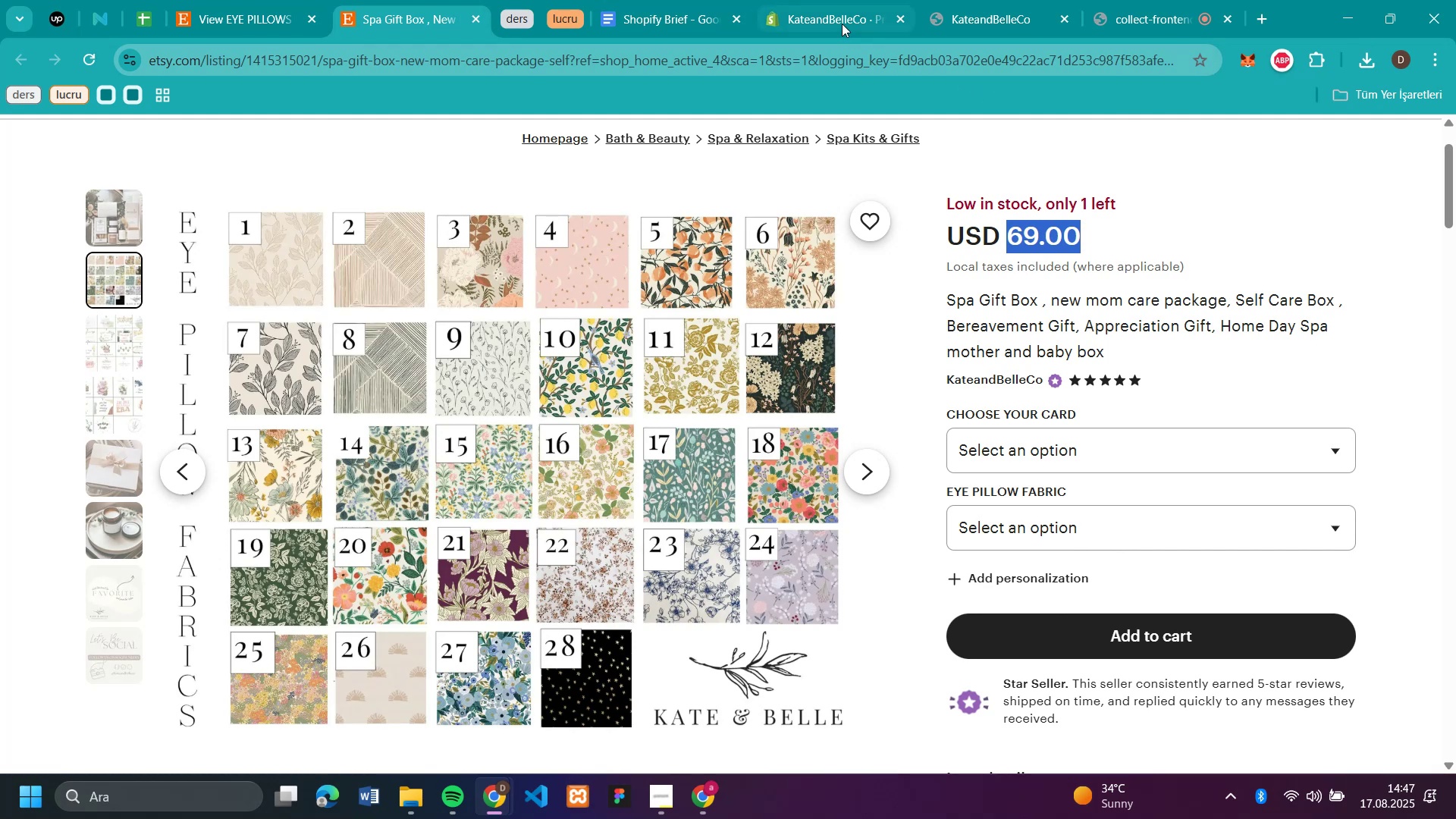 
left_click([839, 21])
 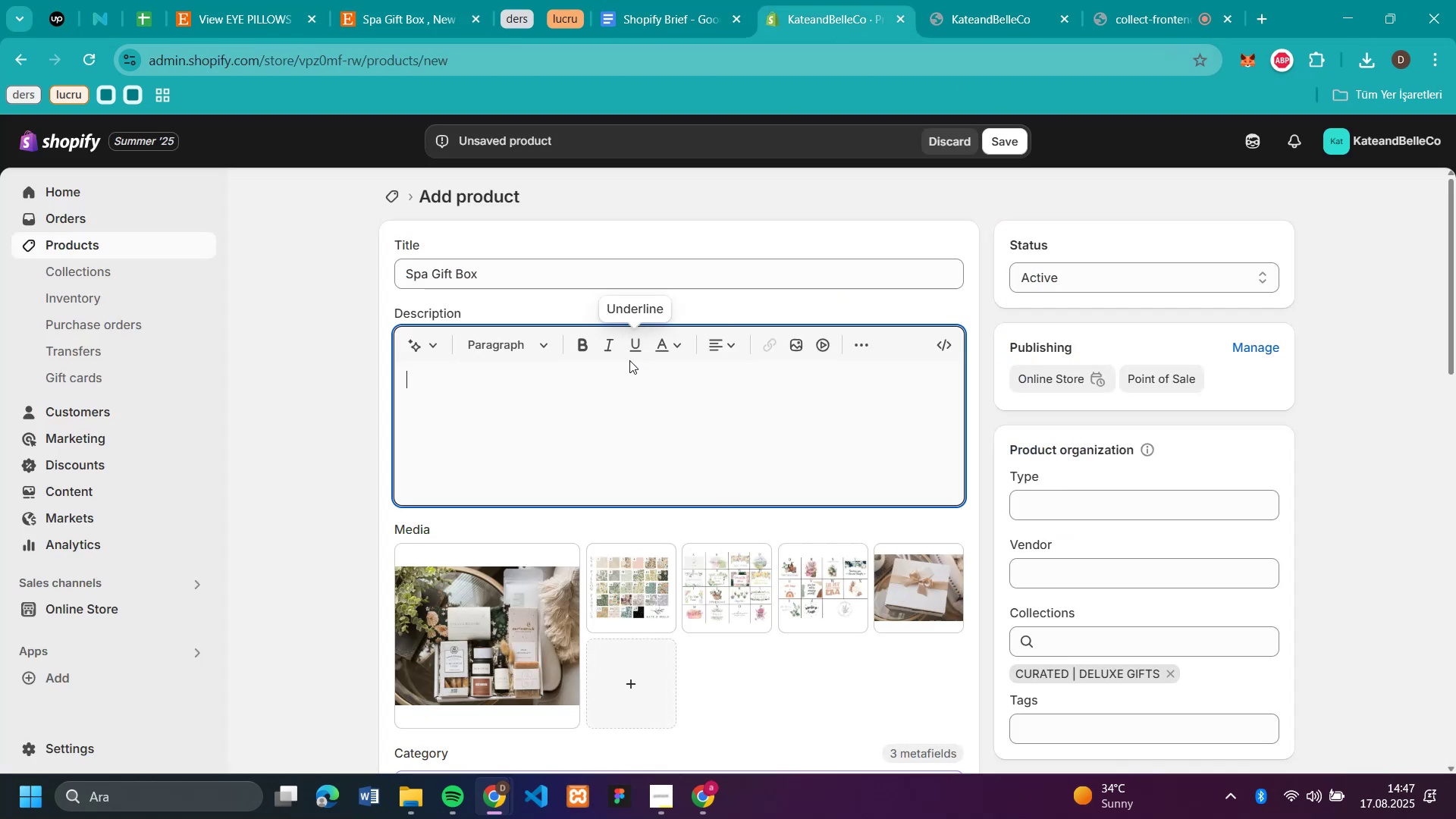 
scroll: coordinate [630, 368], scroll_direction: down, amount: 3.0
 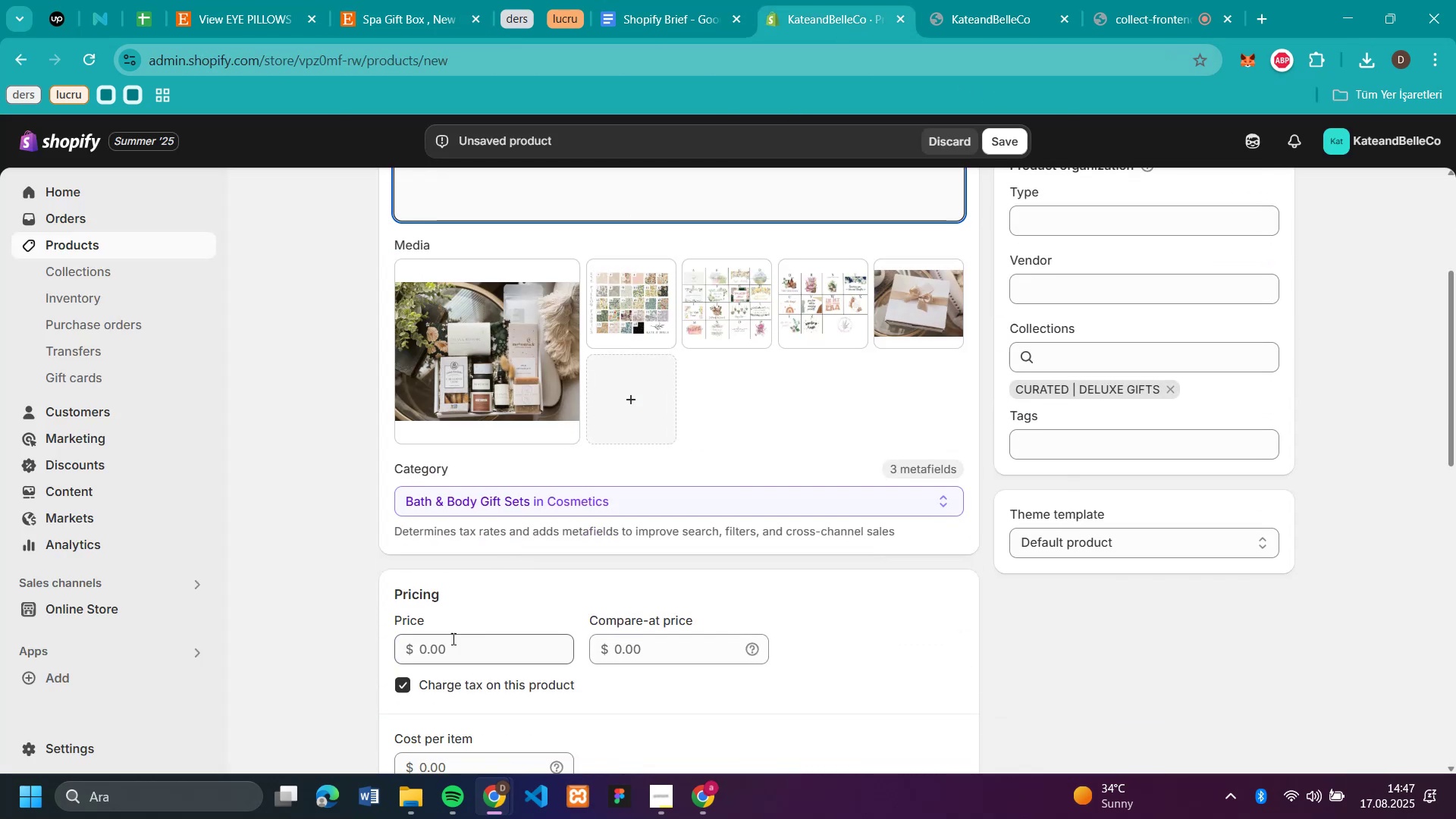 
left_click([452, 646])
 